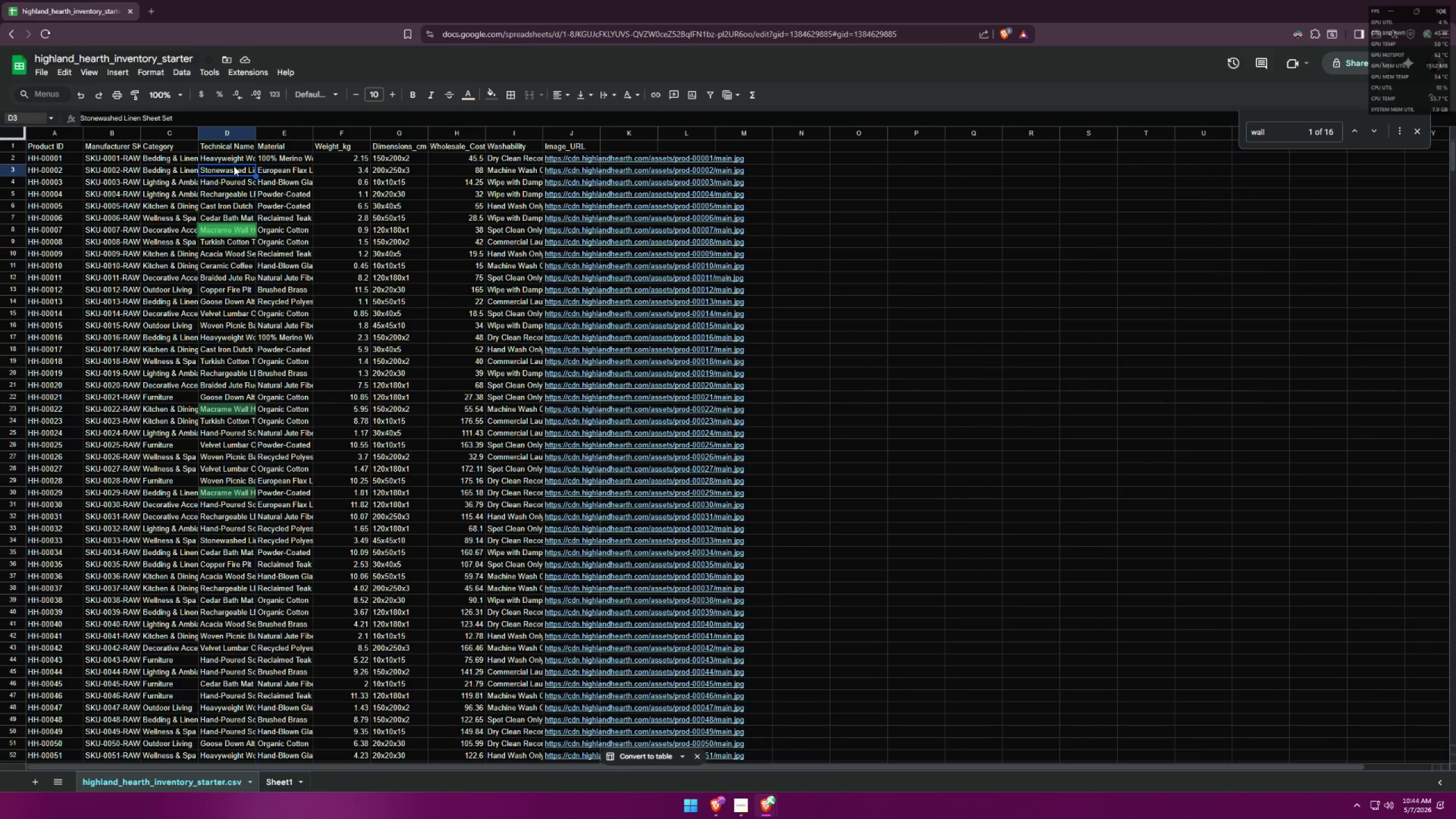 
left_click([234, 158])
 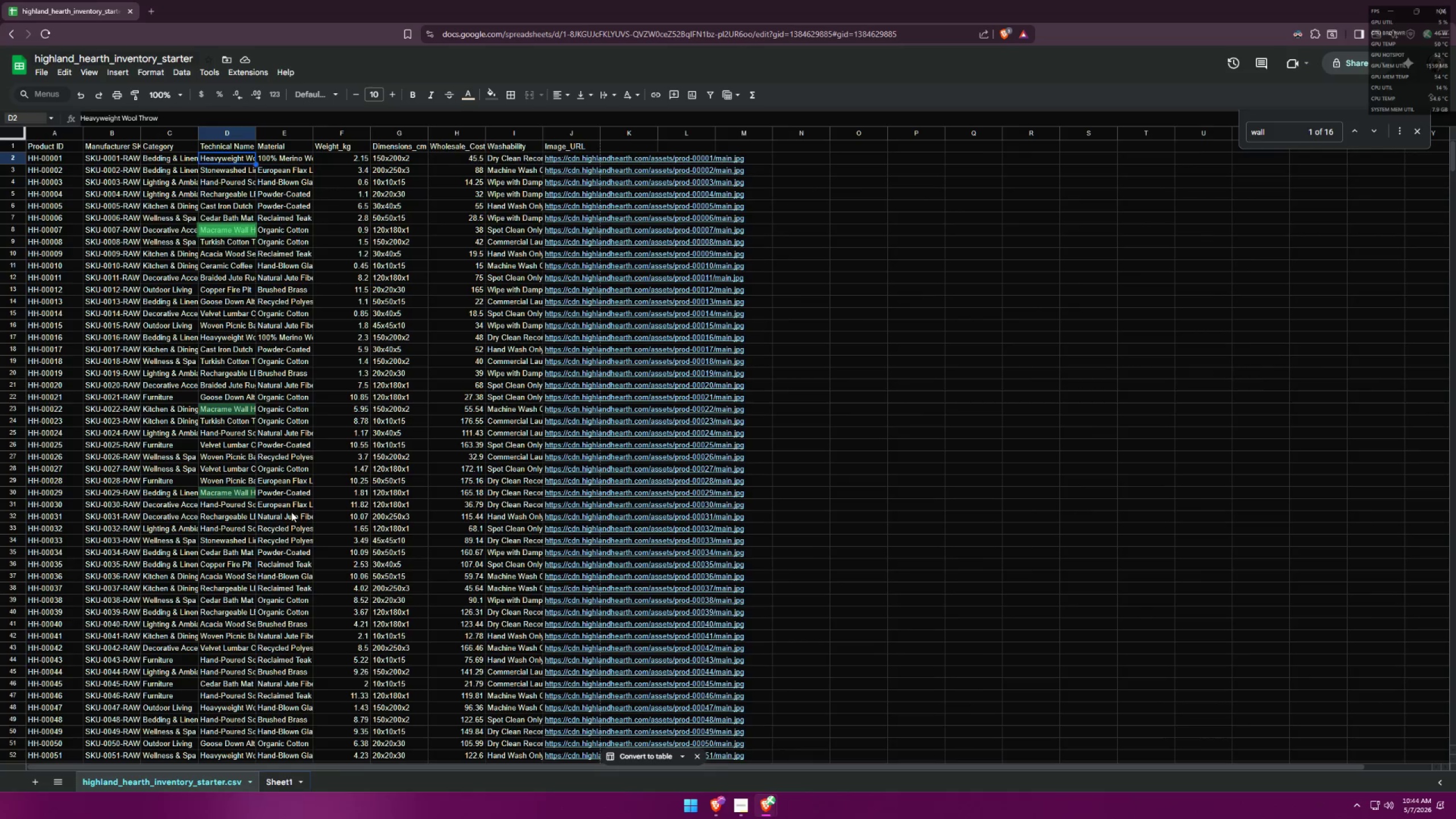 
left_click([281, 778])
 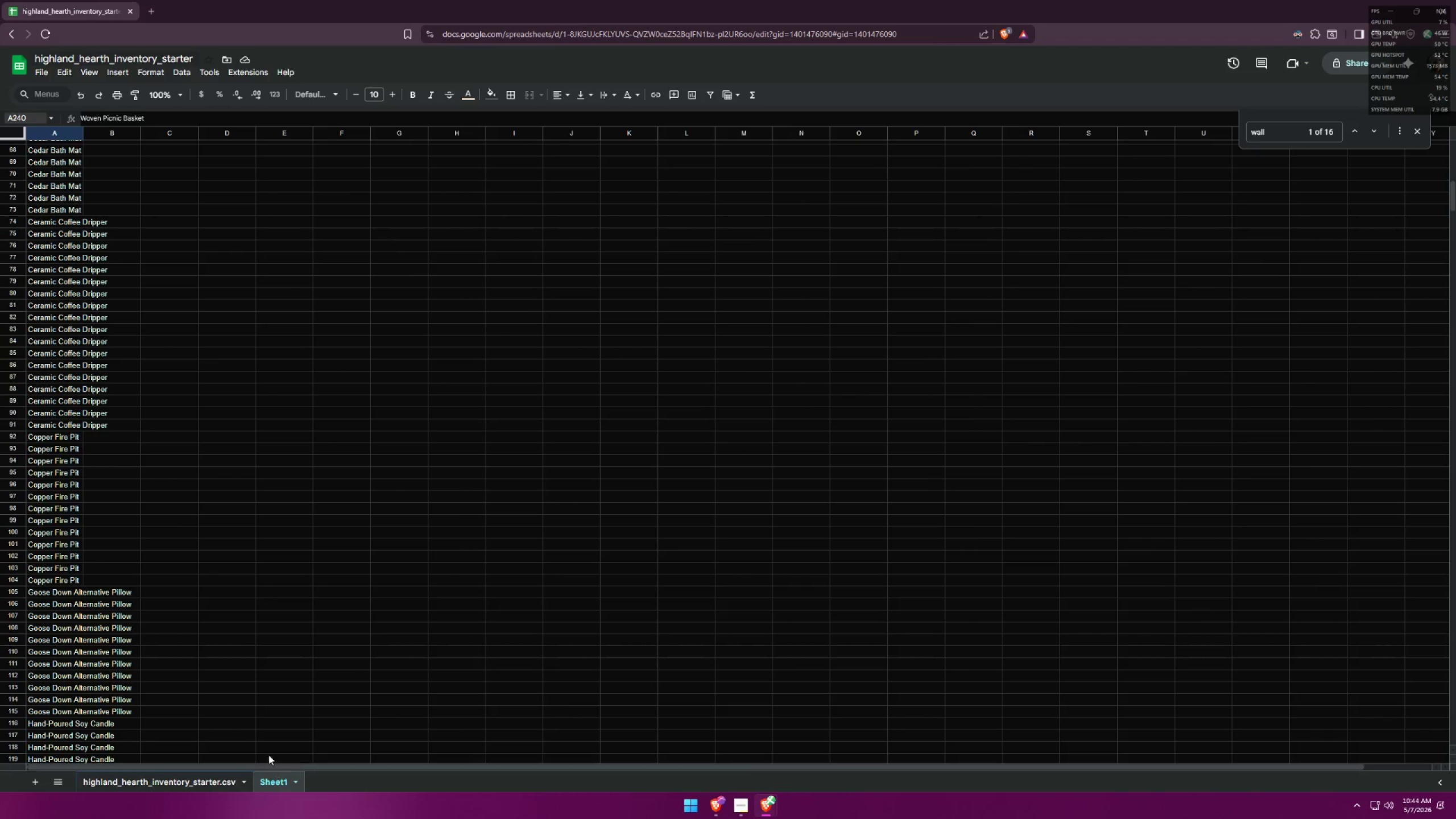 
scroll: coordinate [140, 665], scroll_direction: up, amount: 26.0
 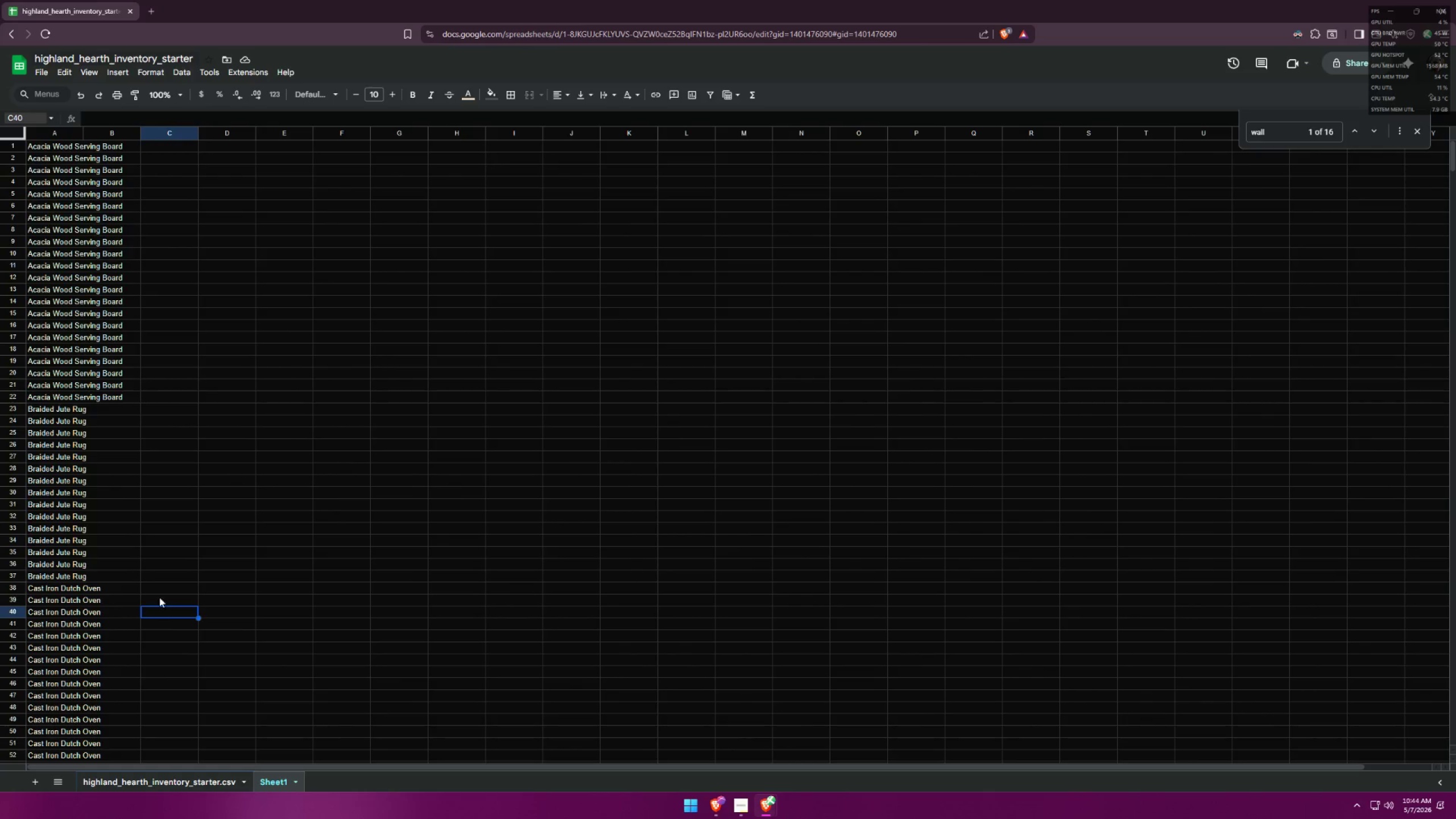 
left_click([156, 528])
 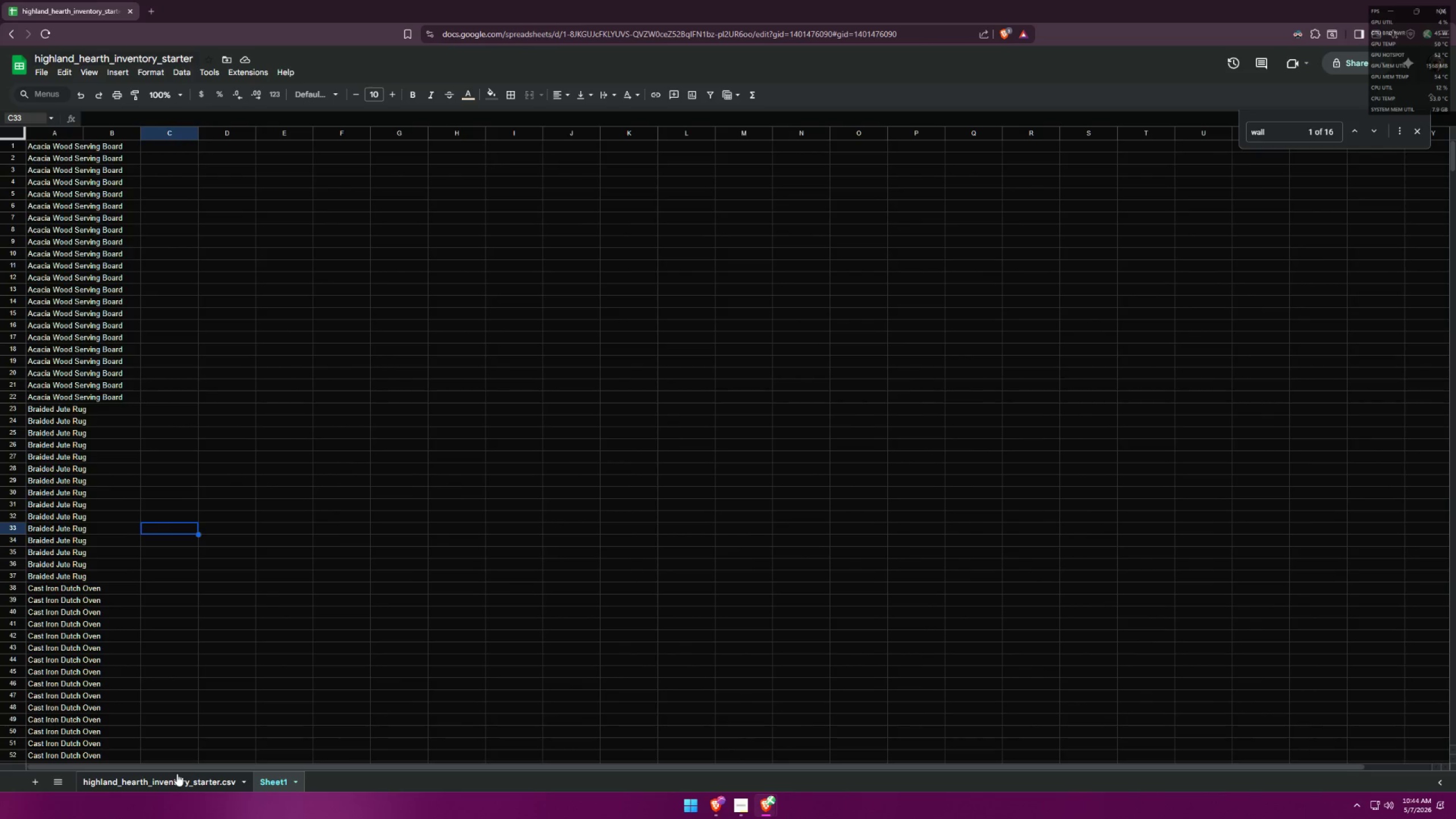 
left_click([61, 668])
 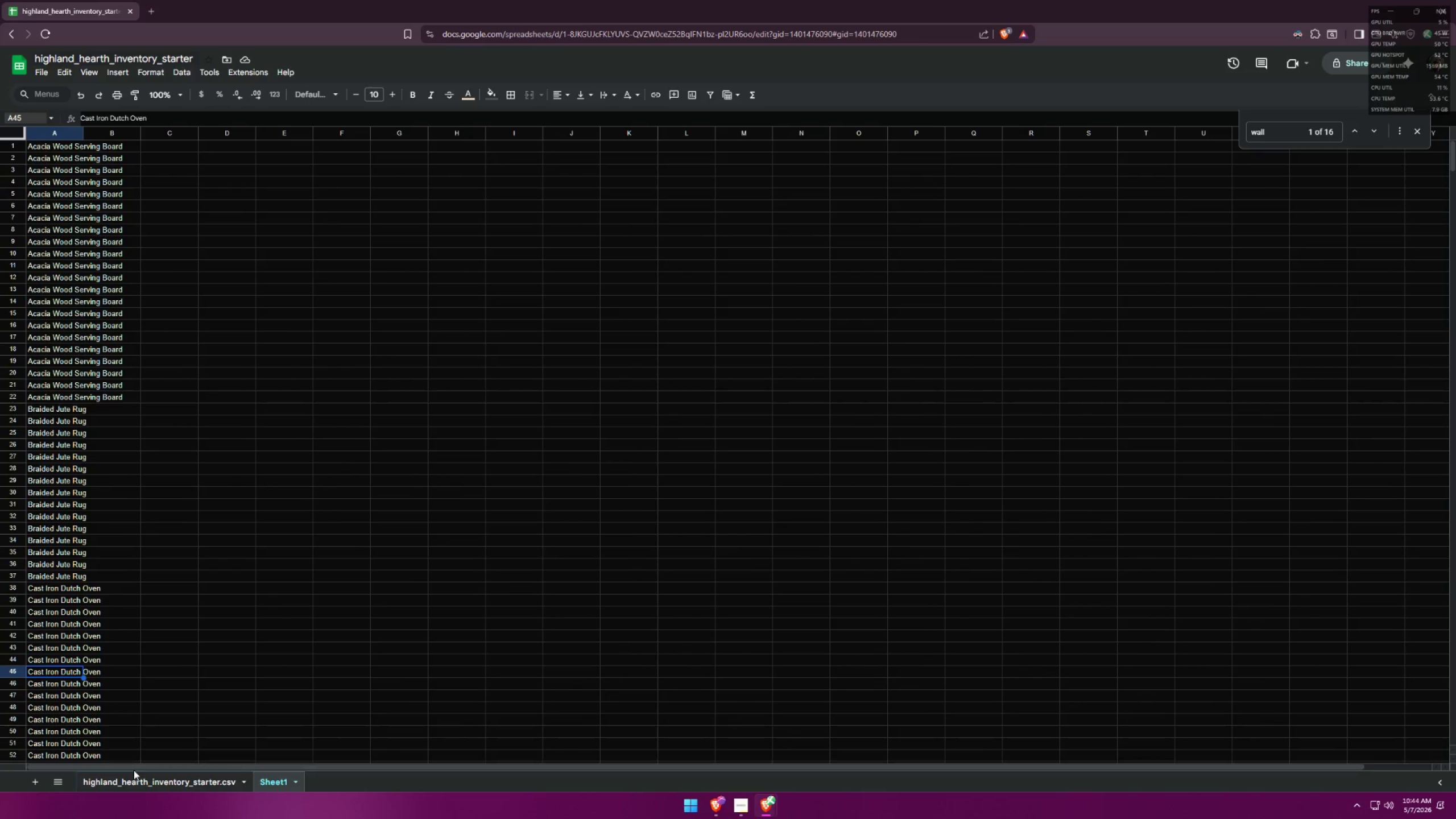 
left_click([143, 779])
 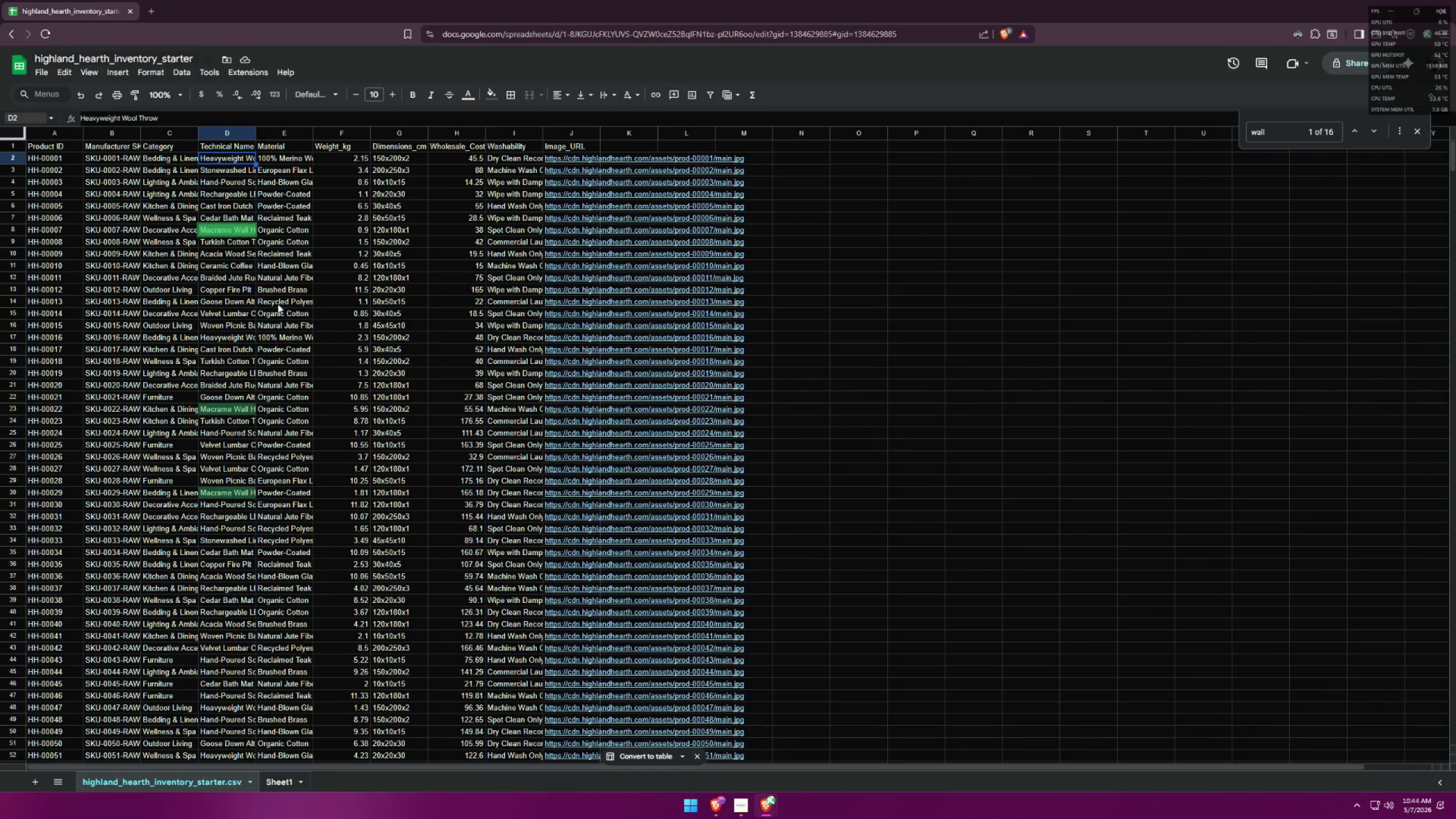 
left_click([271, 270])
 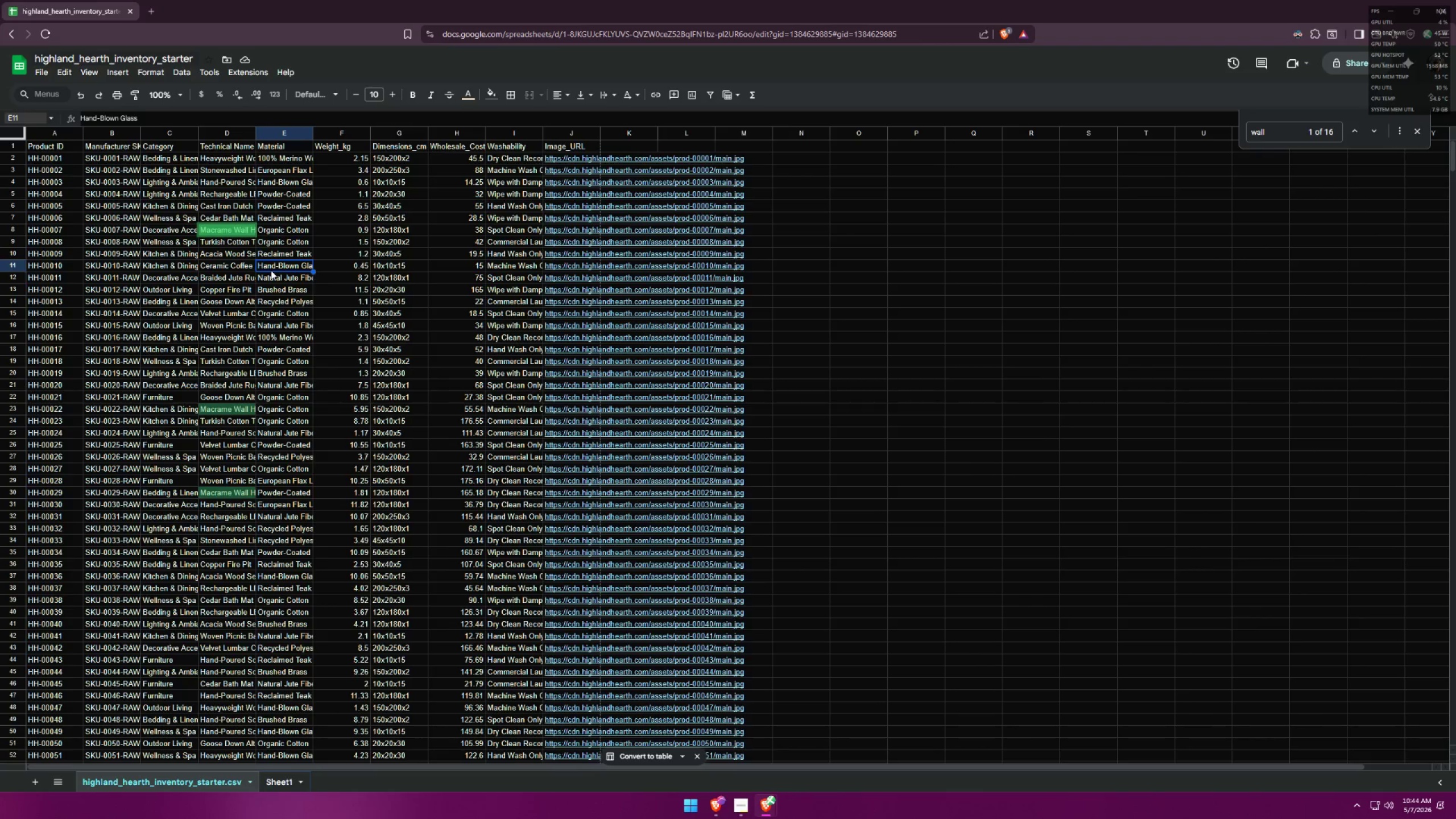 
key(Alt+AltLeft)
 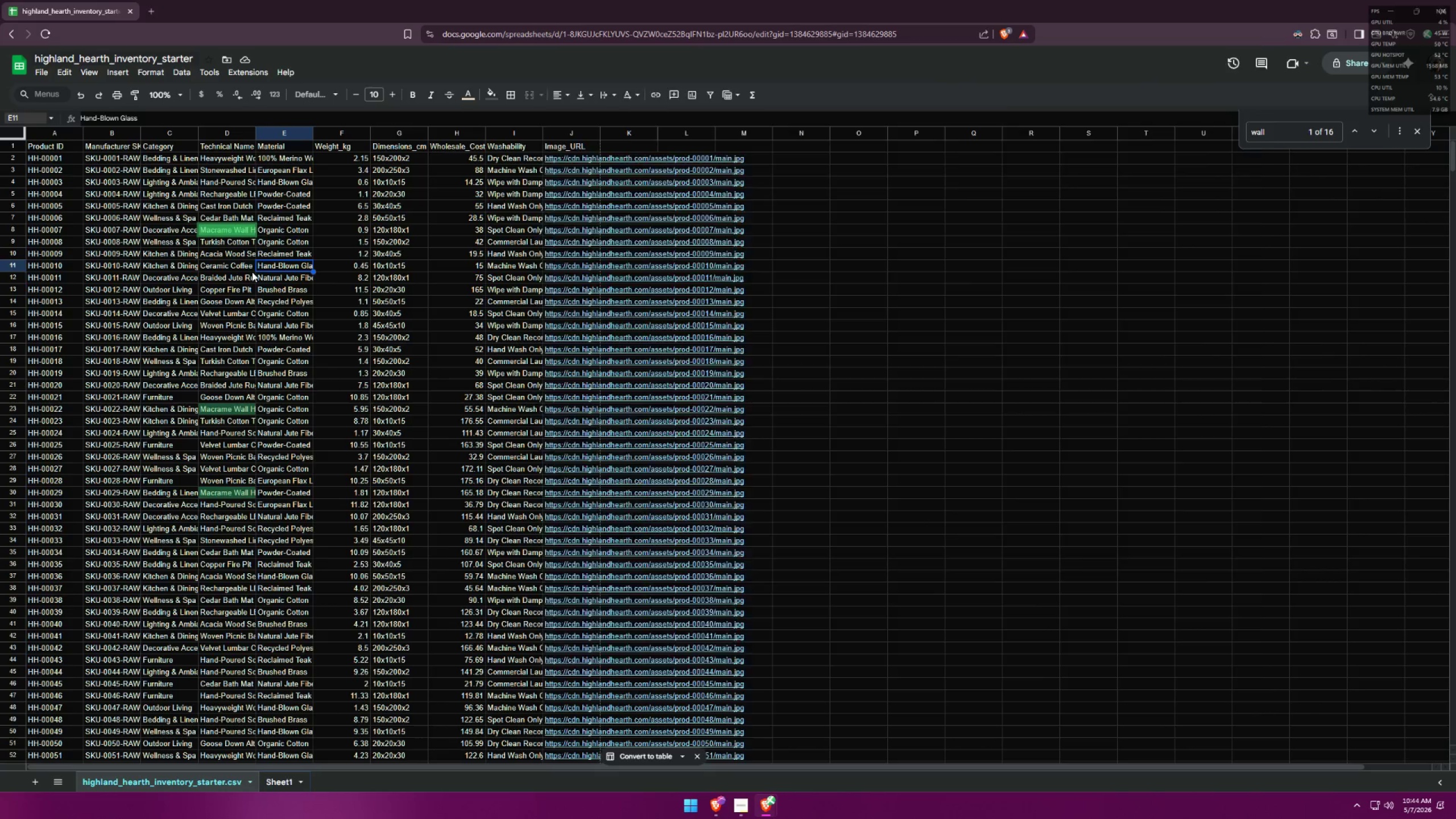 
key(Alt+Tab)
 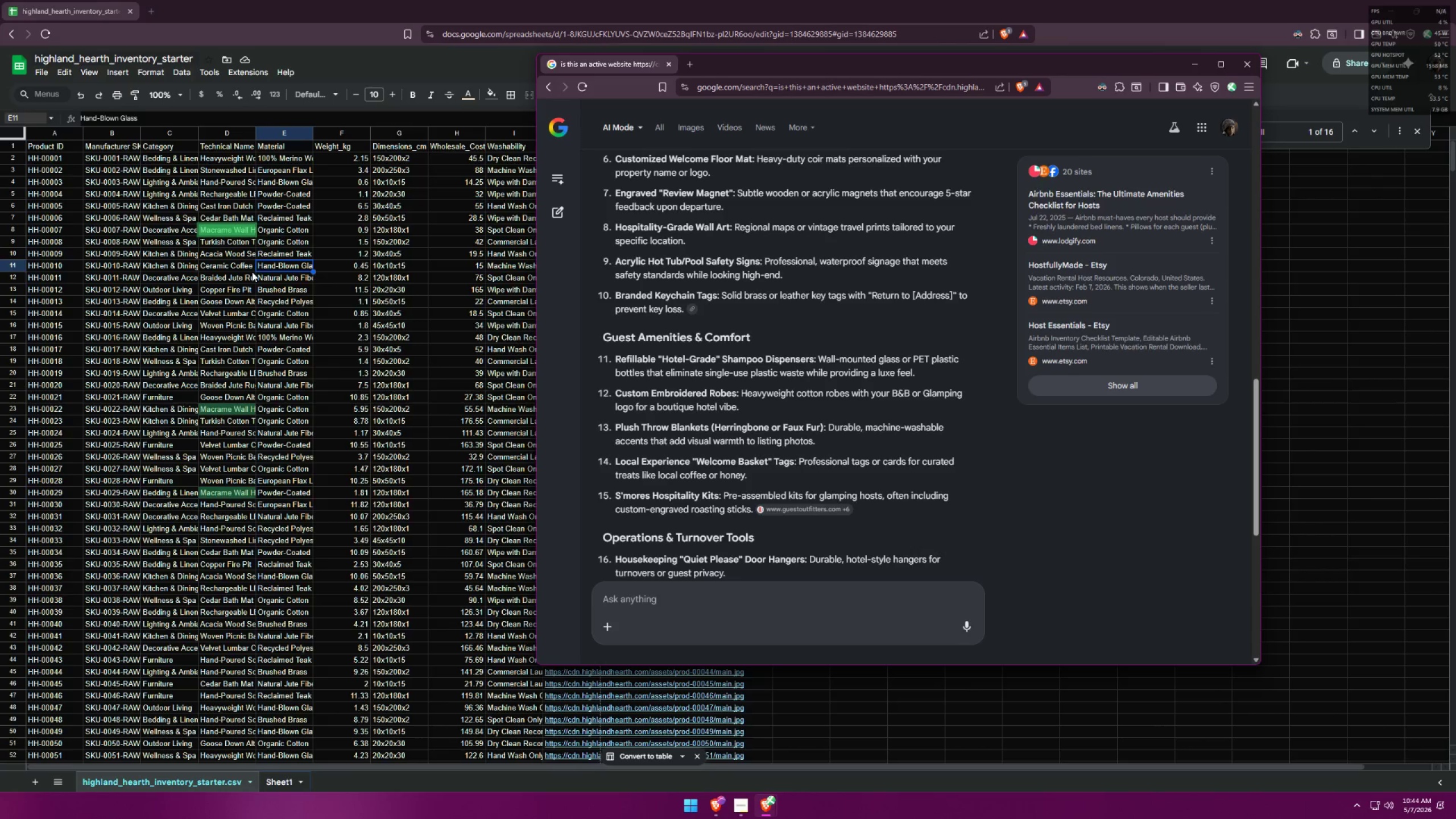 
key(Alt+AltLeft)
 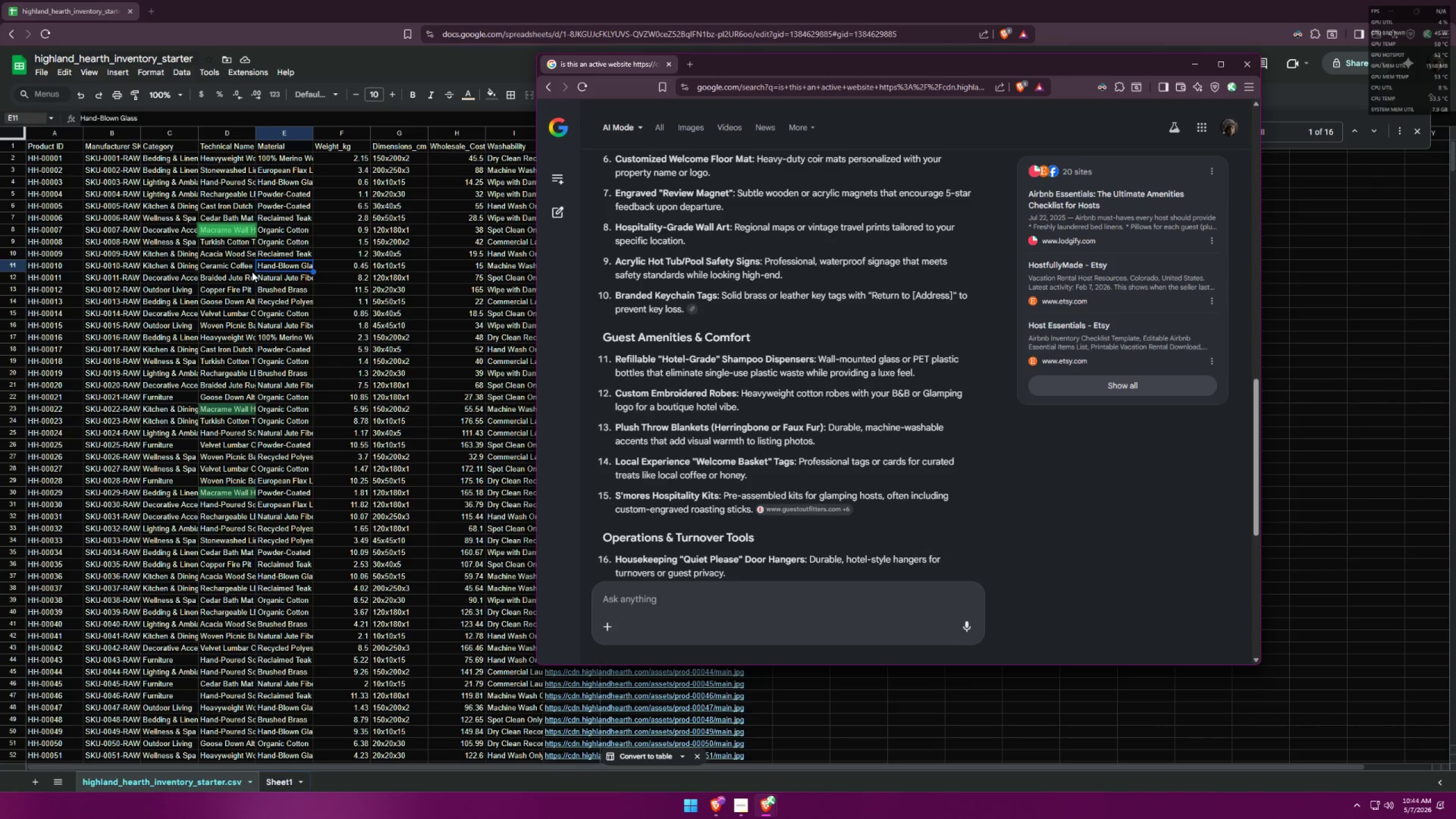 
key(Alt+Tab)
 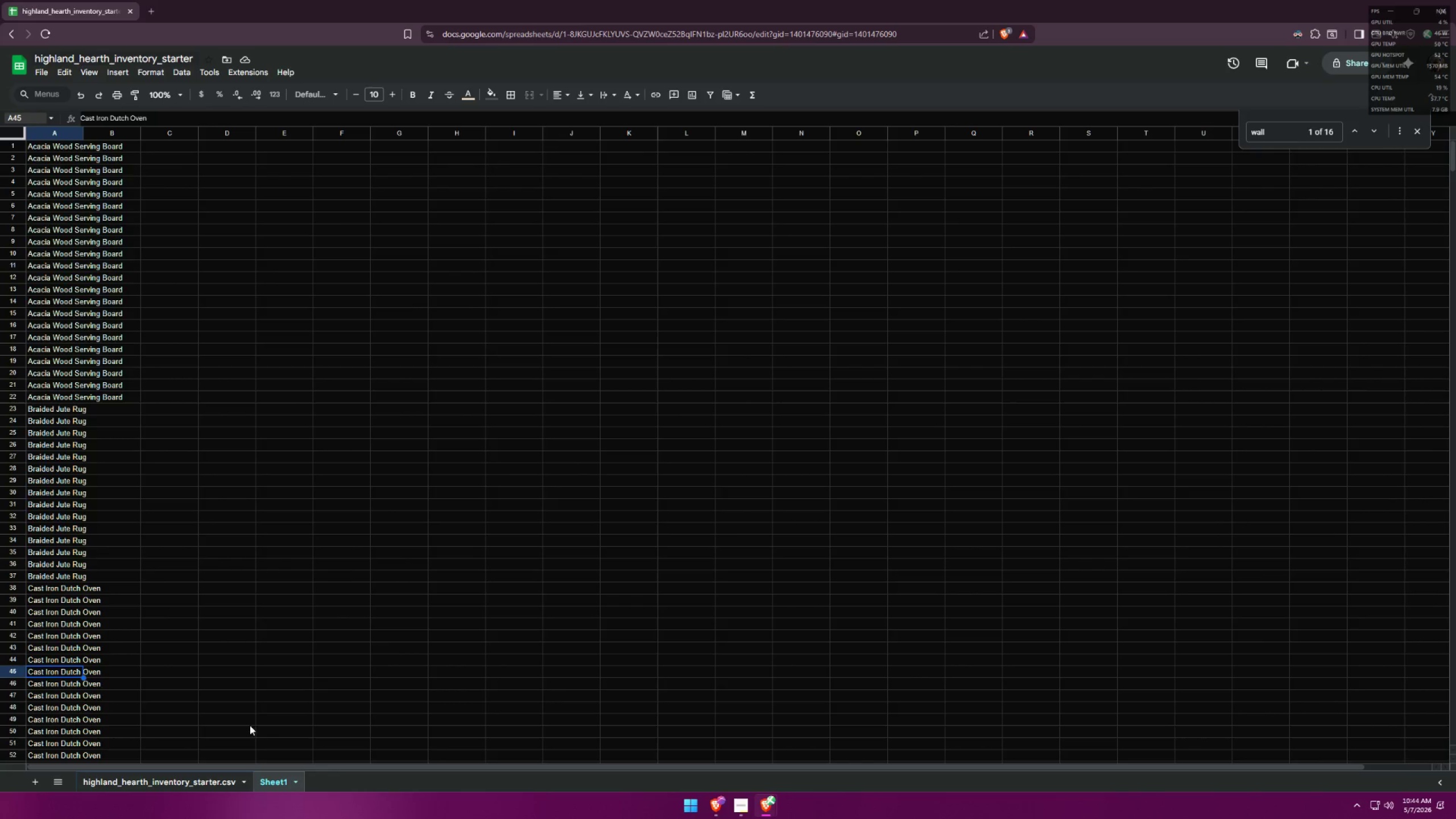 
left_click([195, 780])
 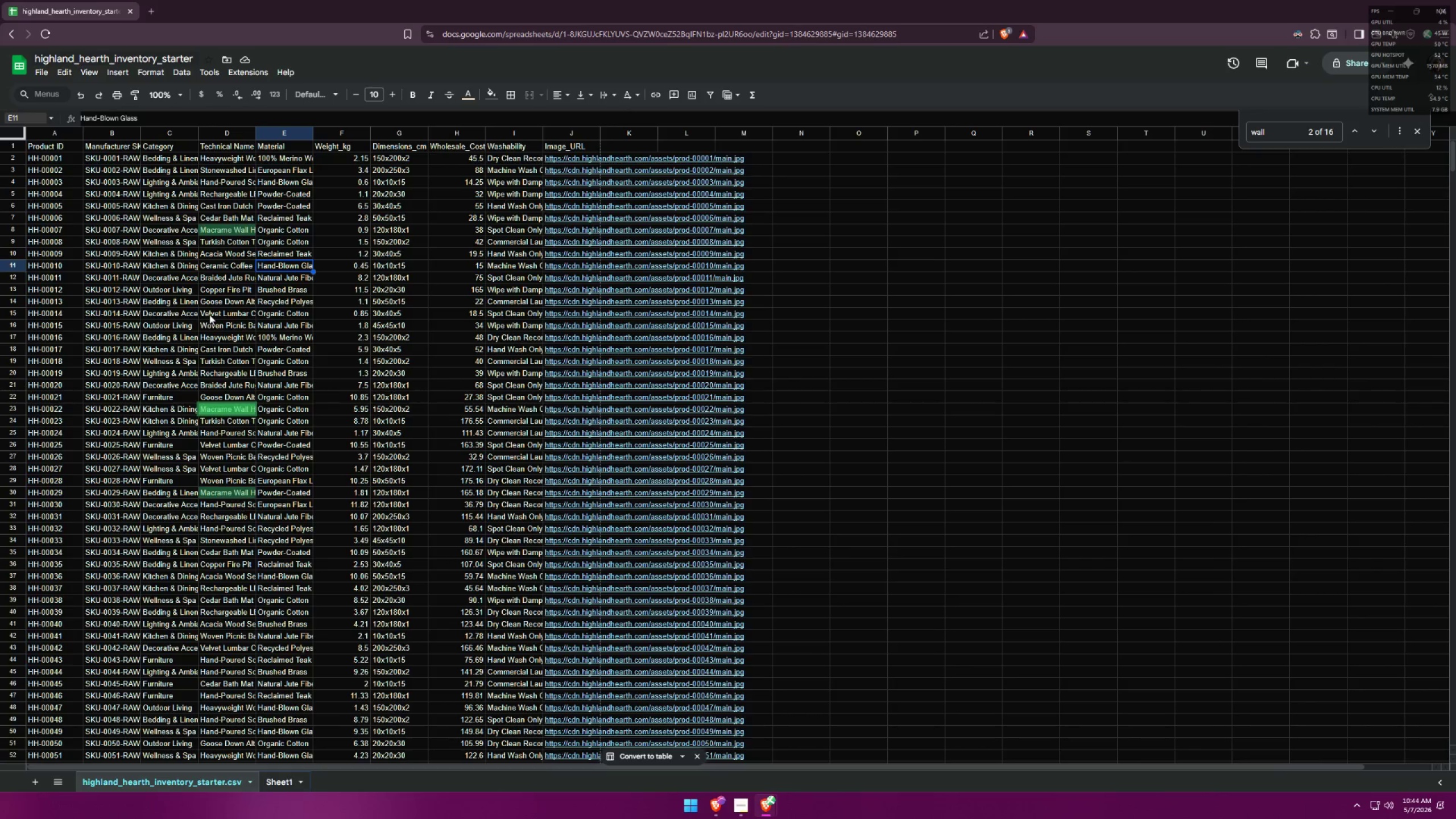 
left_click([216, 289])
 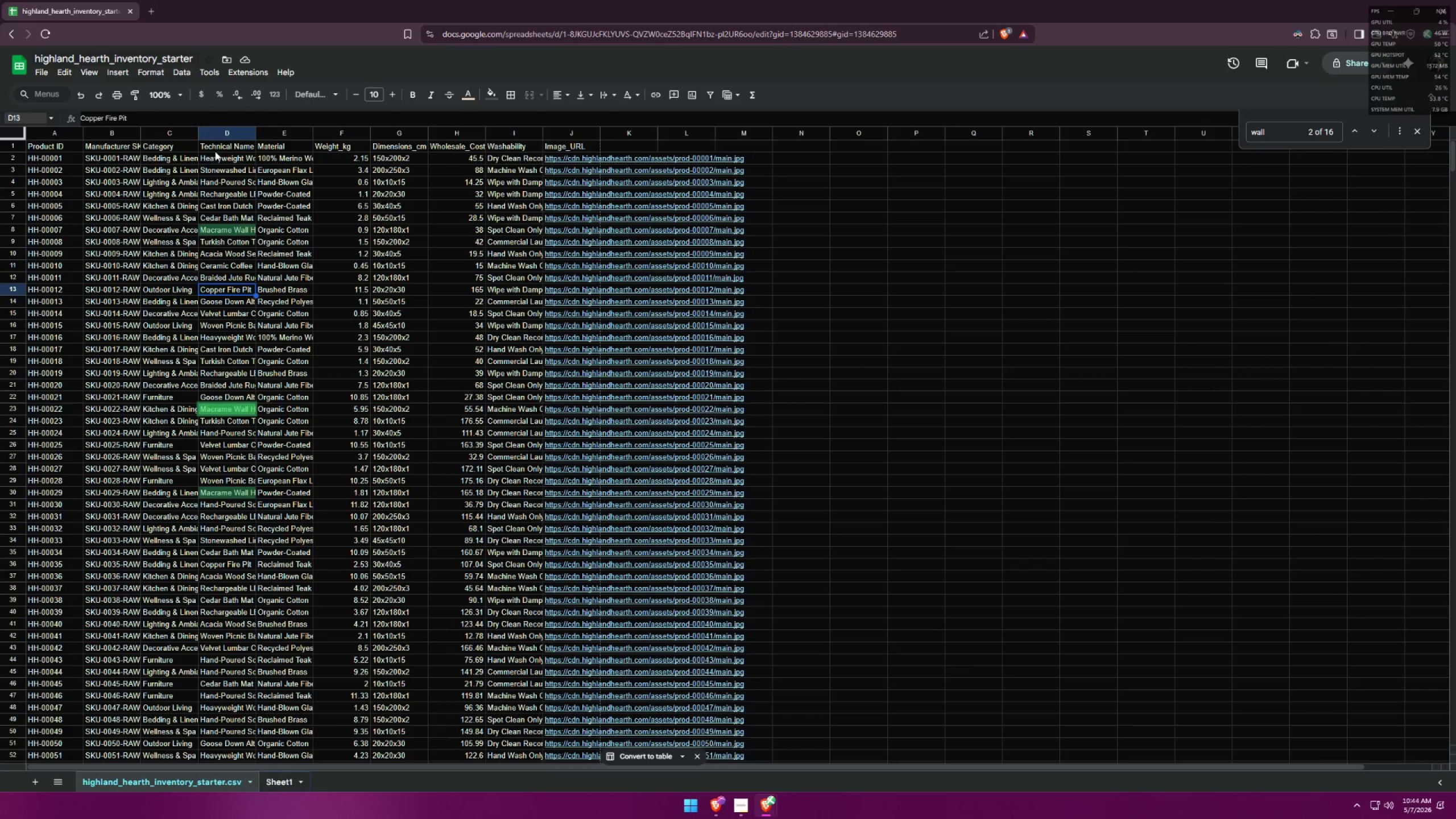 
left_click([217, 146])
 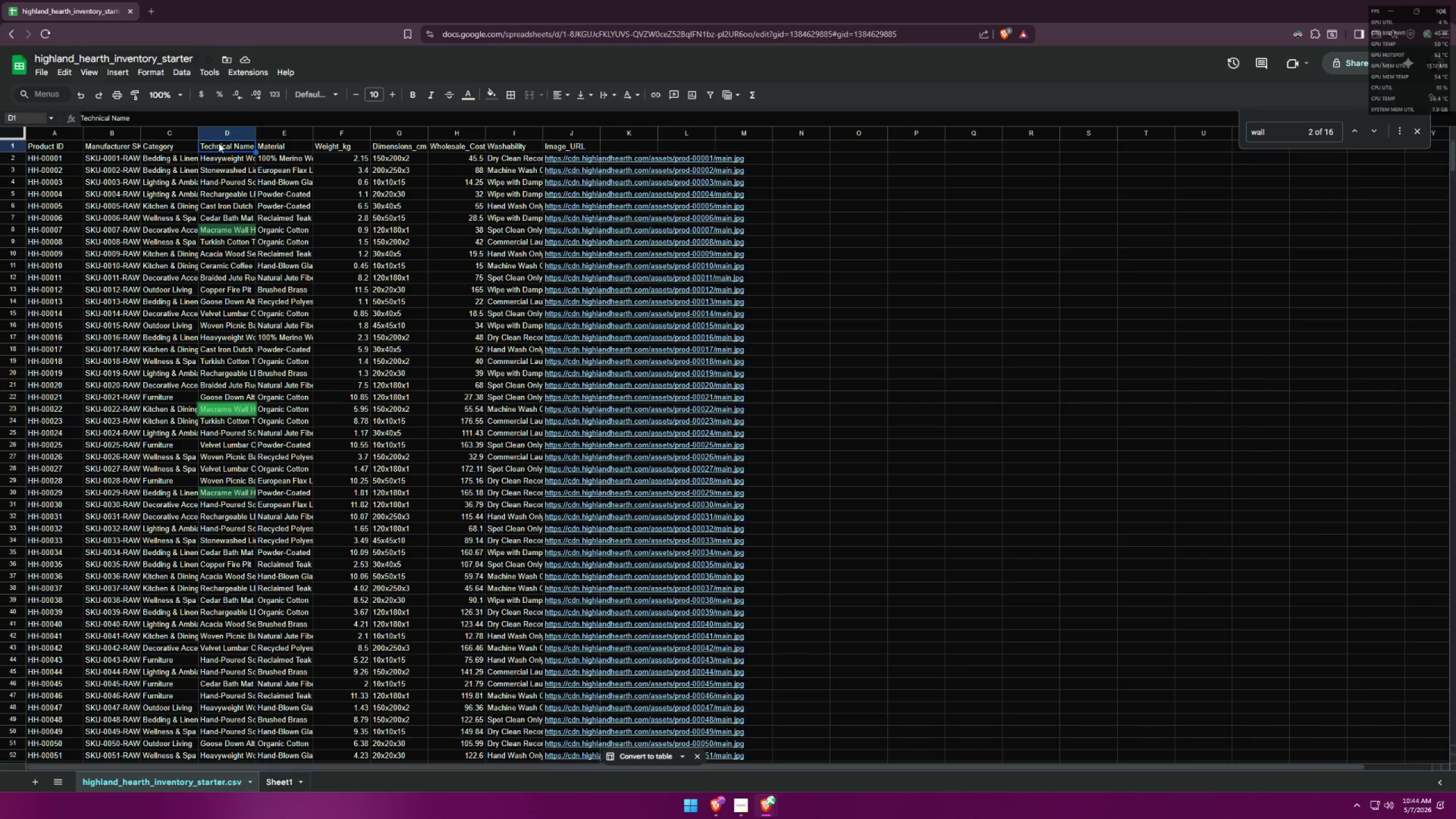 
left_click([222, 135])
 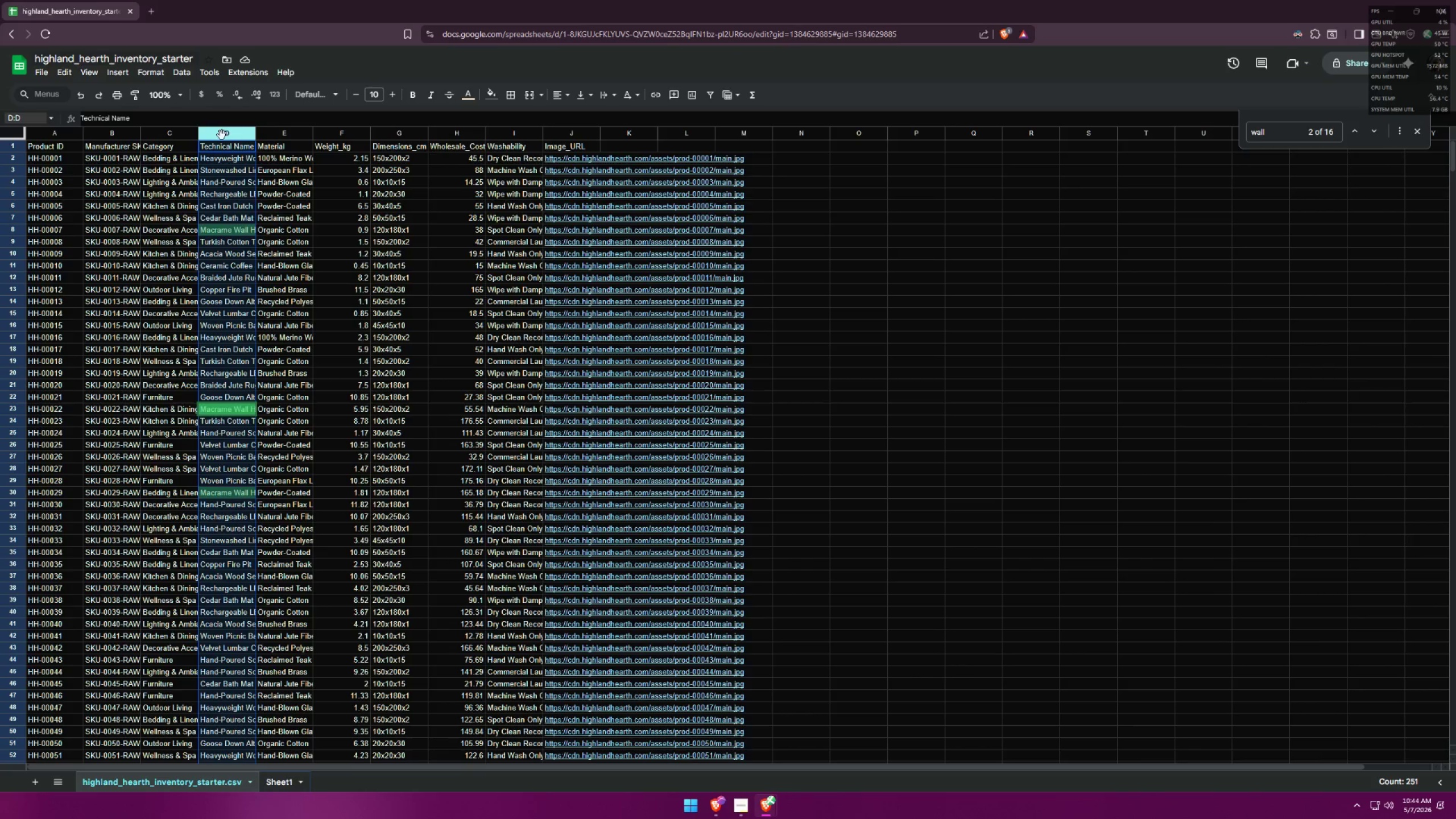 
key(Control+C)
 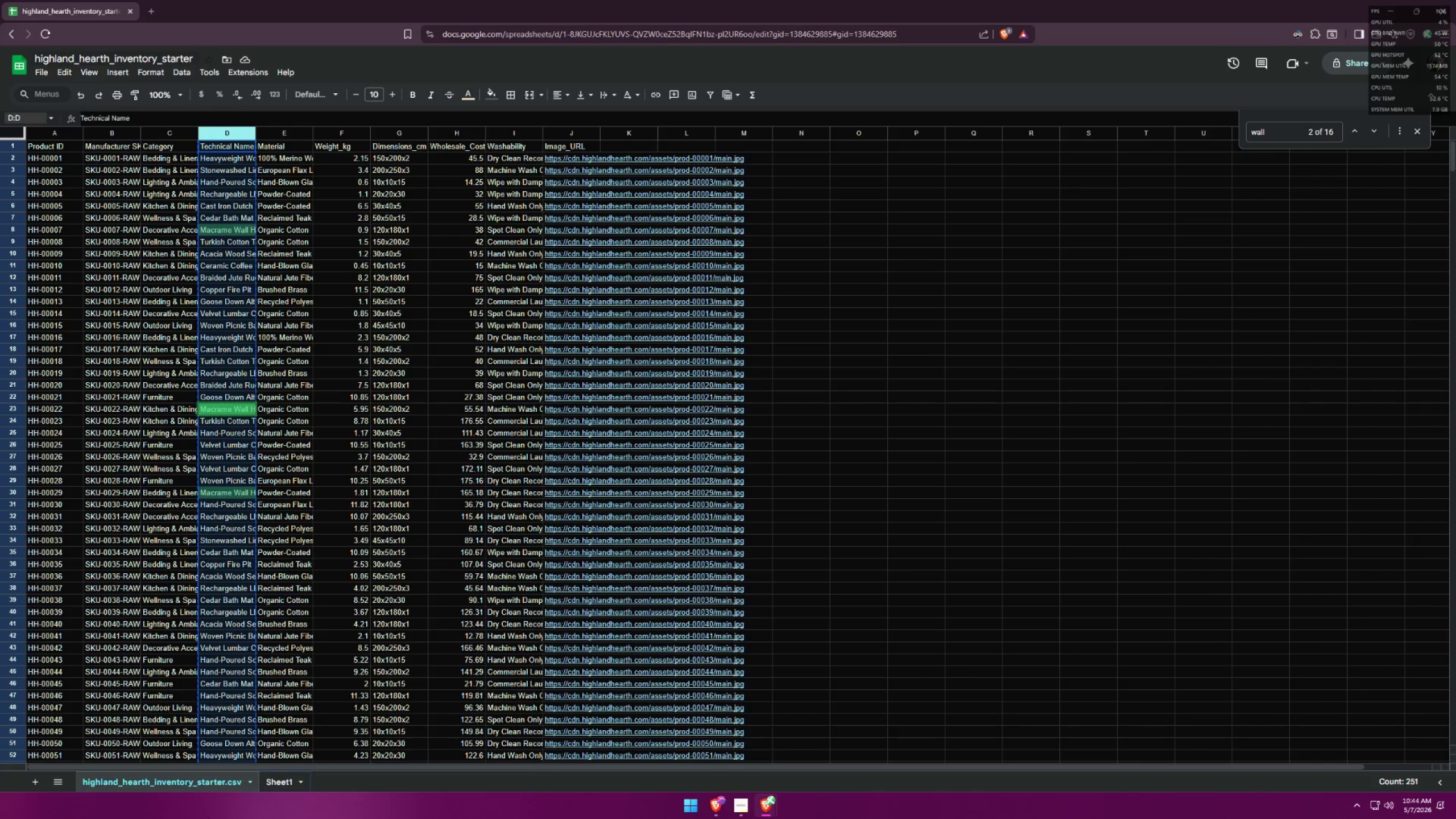 
left_click([276, 782])
 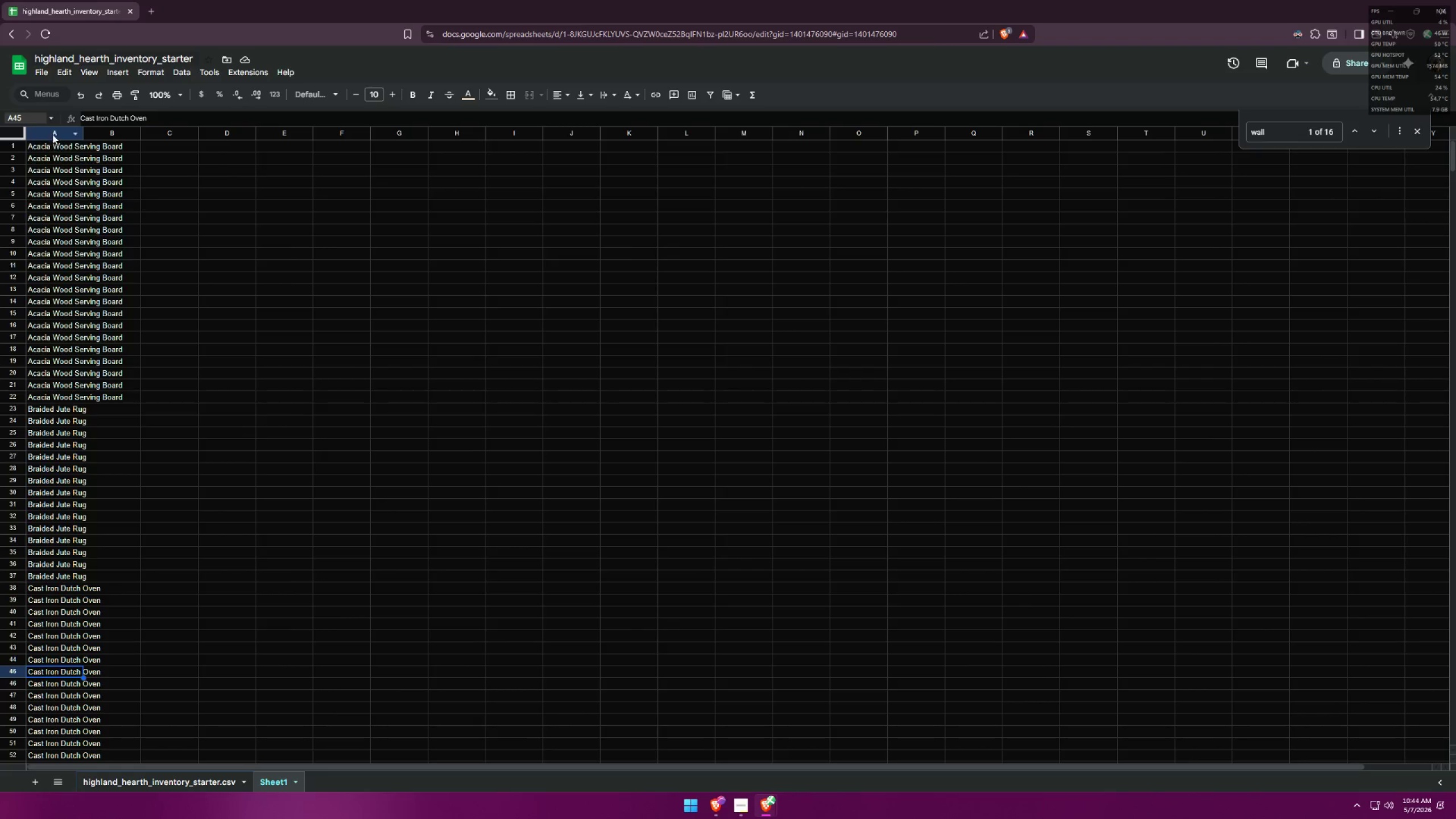 
key(Control+V)
 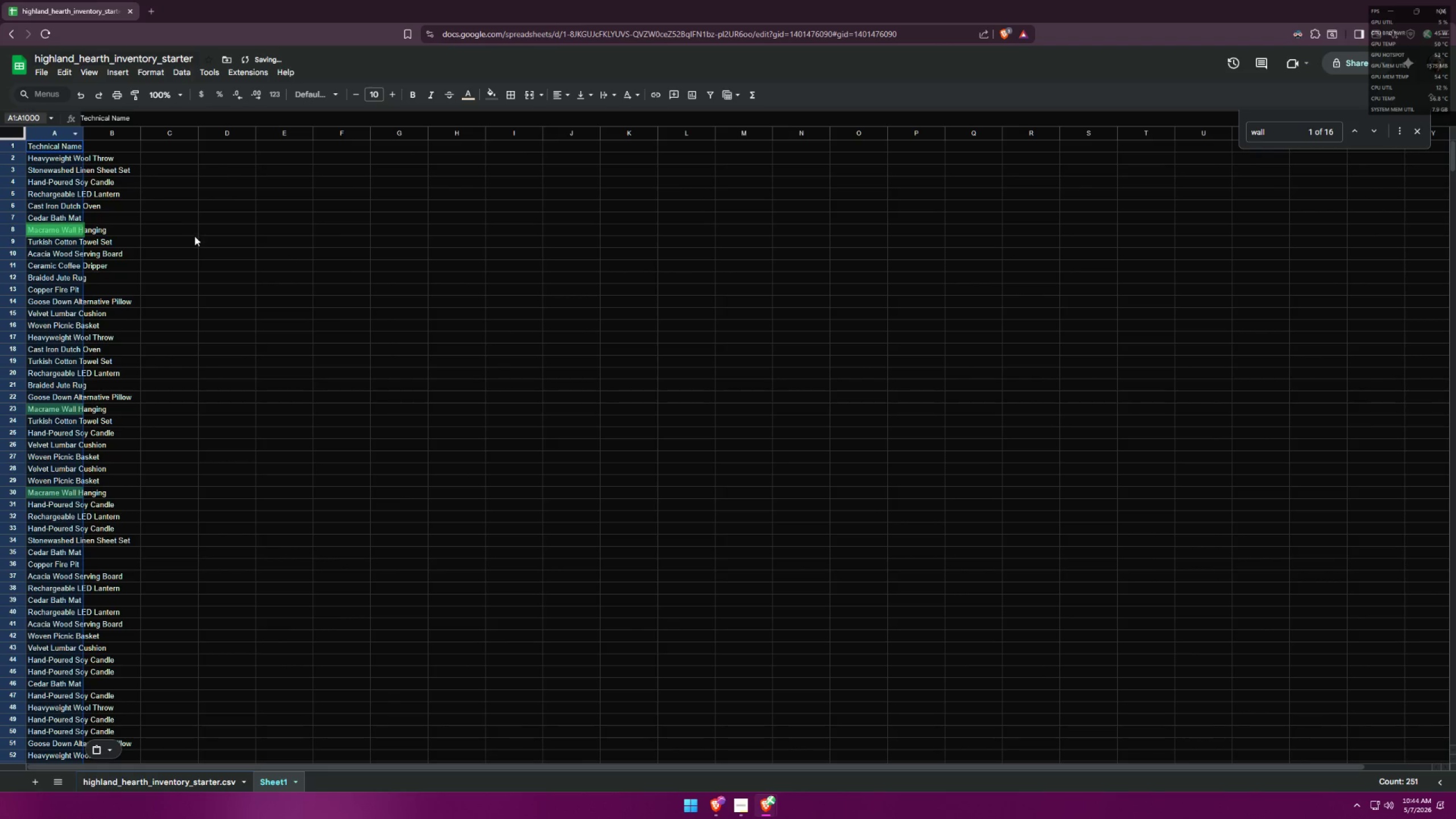 
key(Control+A)
 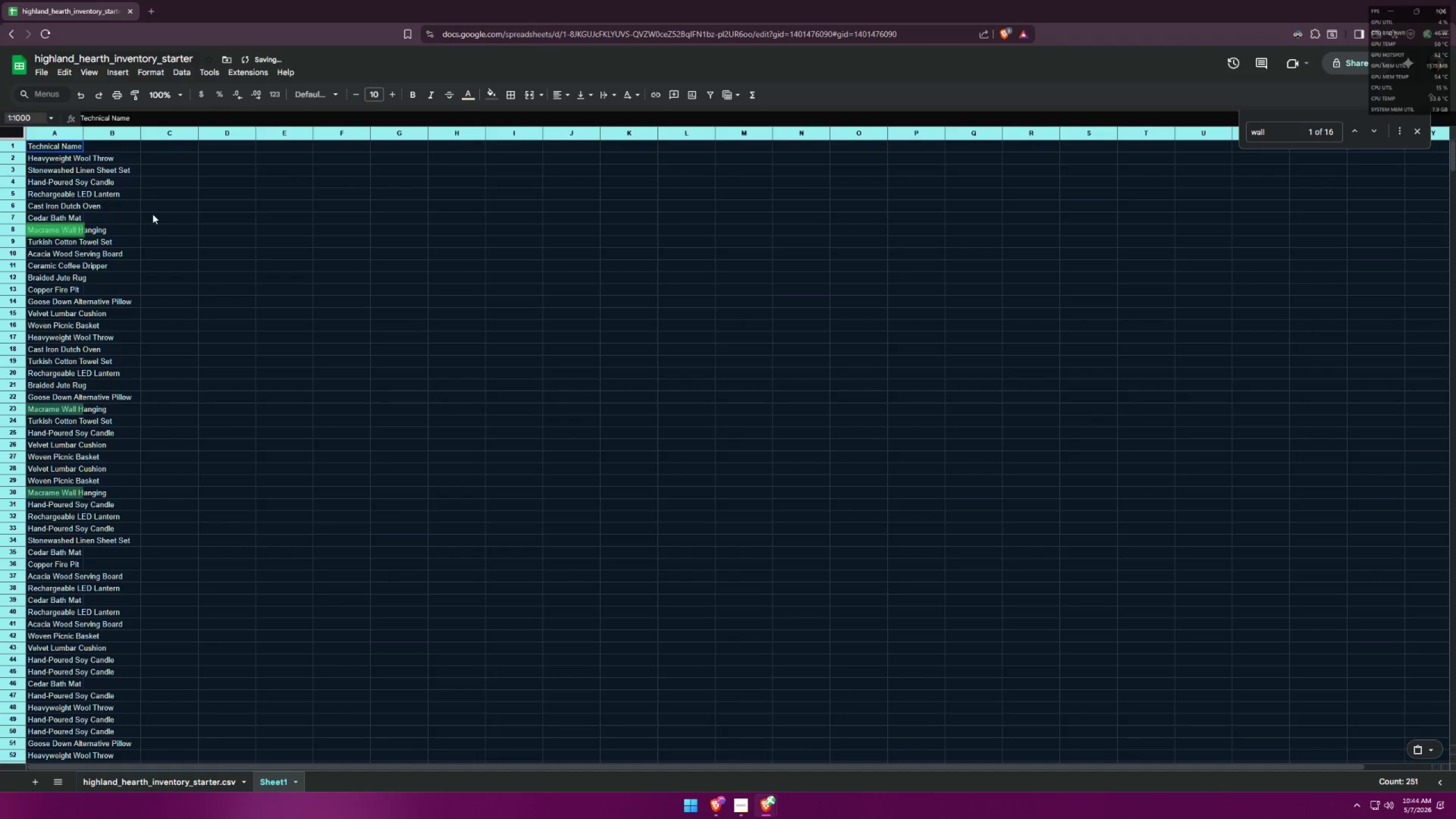 
left_click([153, 212])
 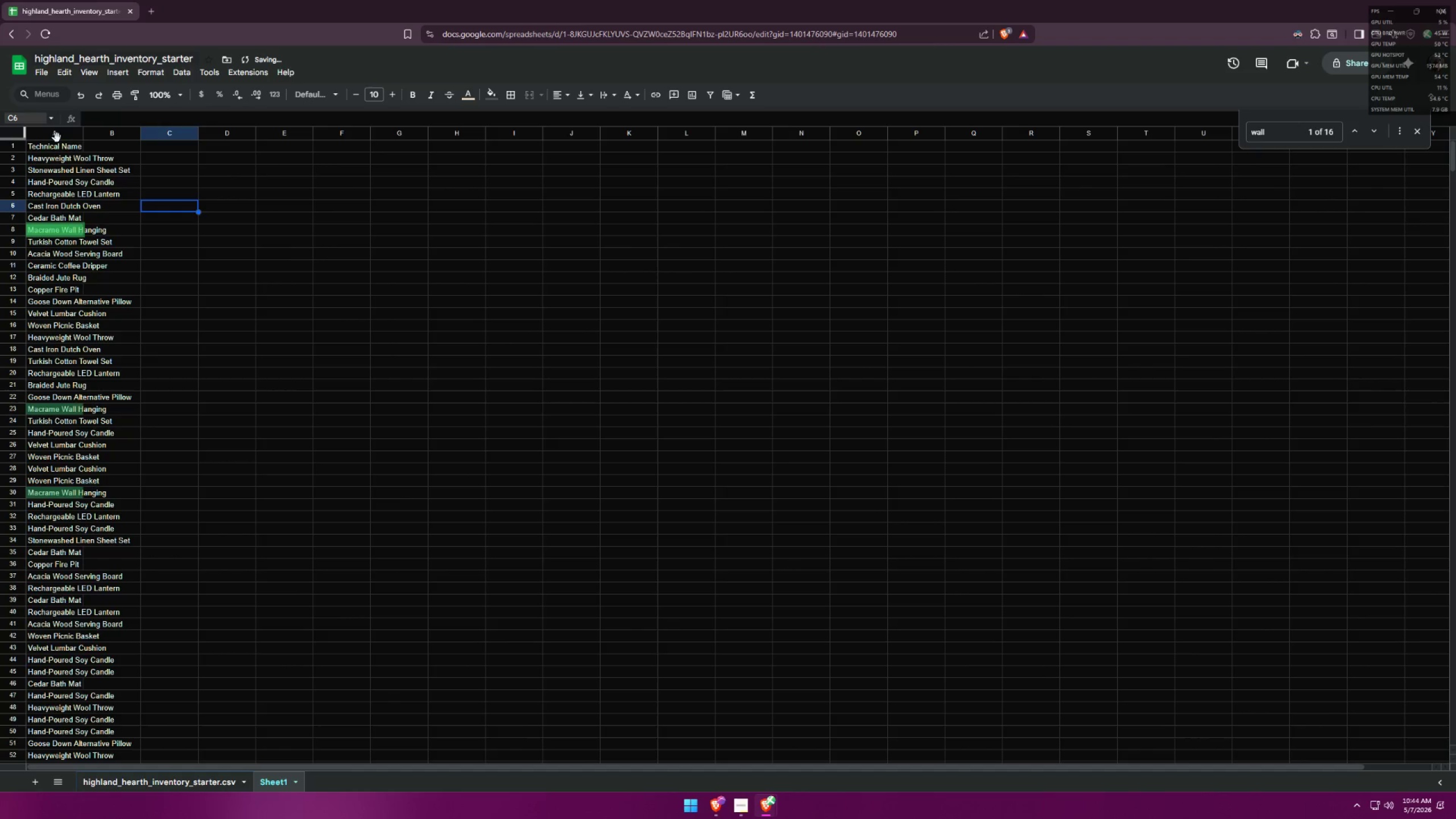 
double_click([53, 133])
 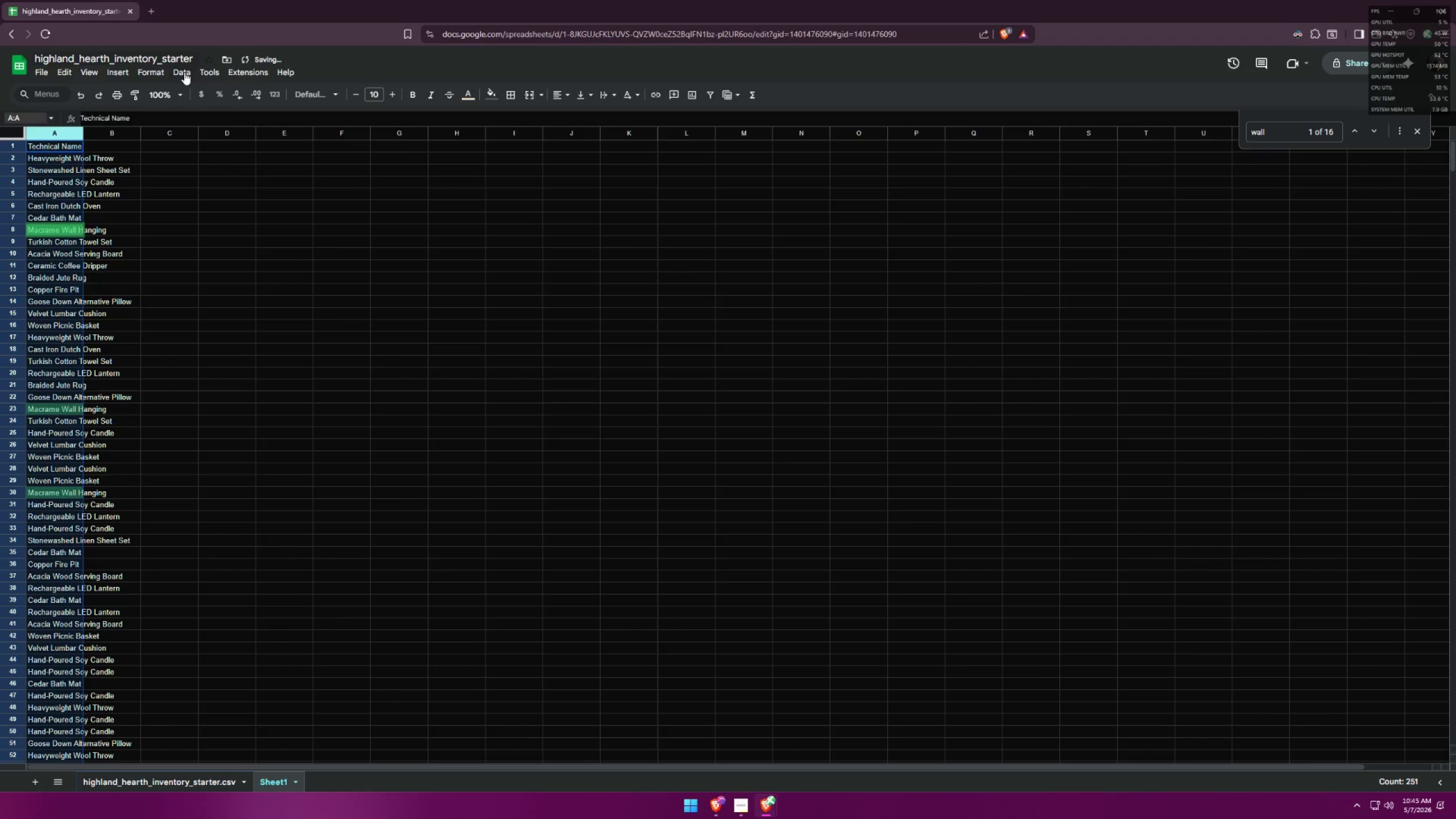 
left_click([192, 73])
 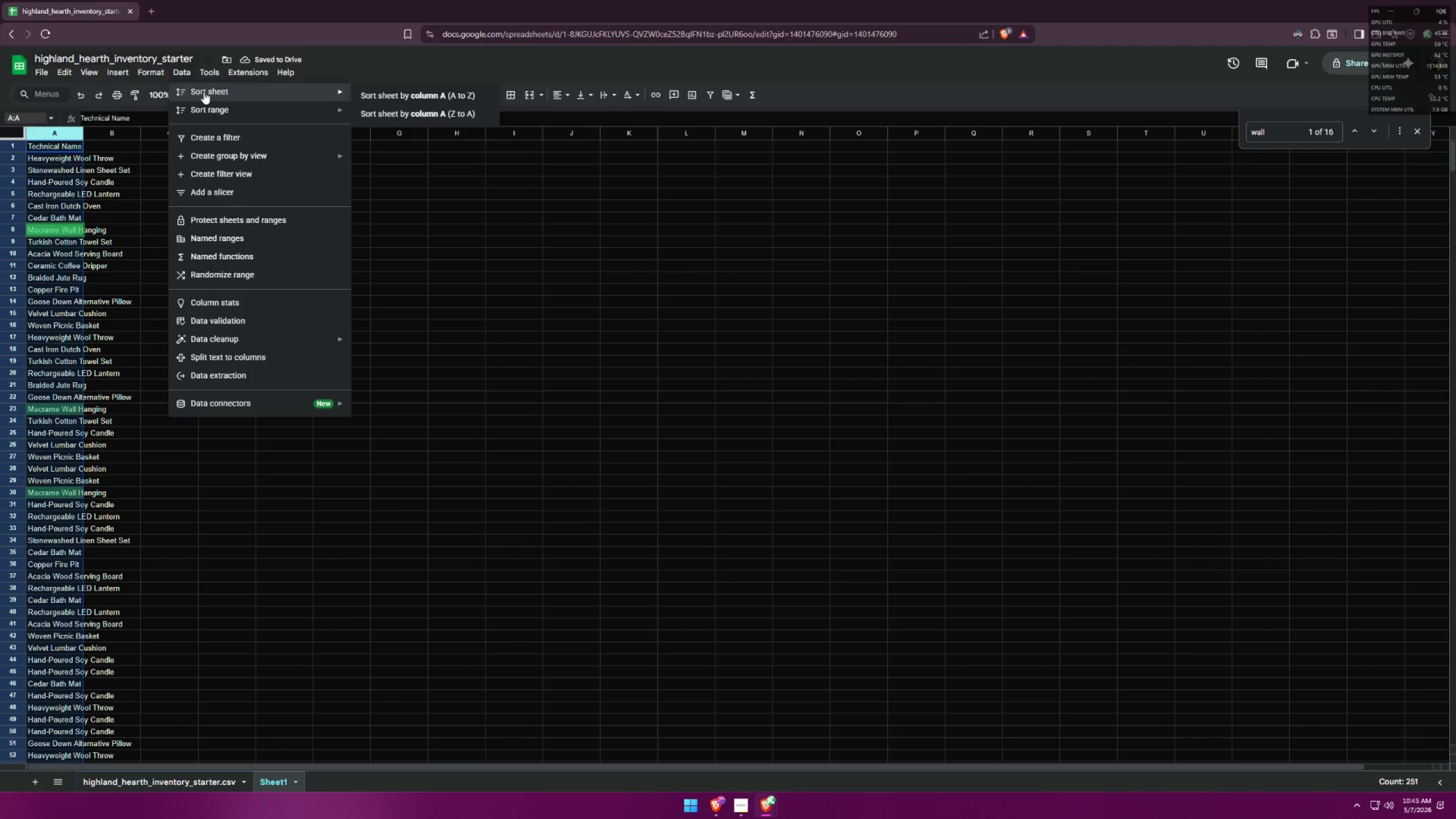 
left_click([416, 114])
 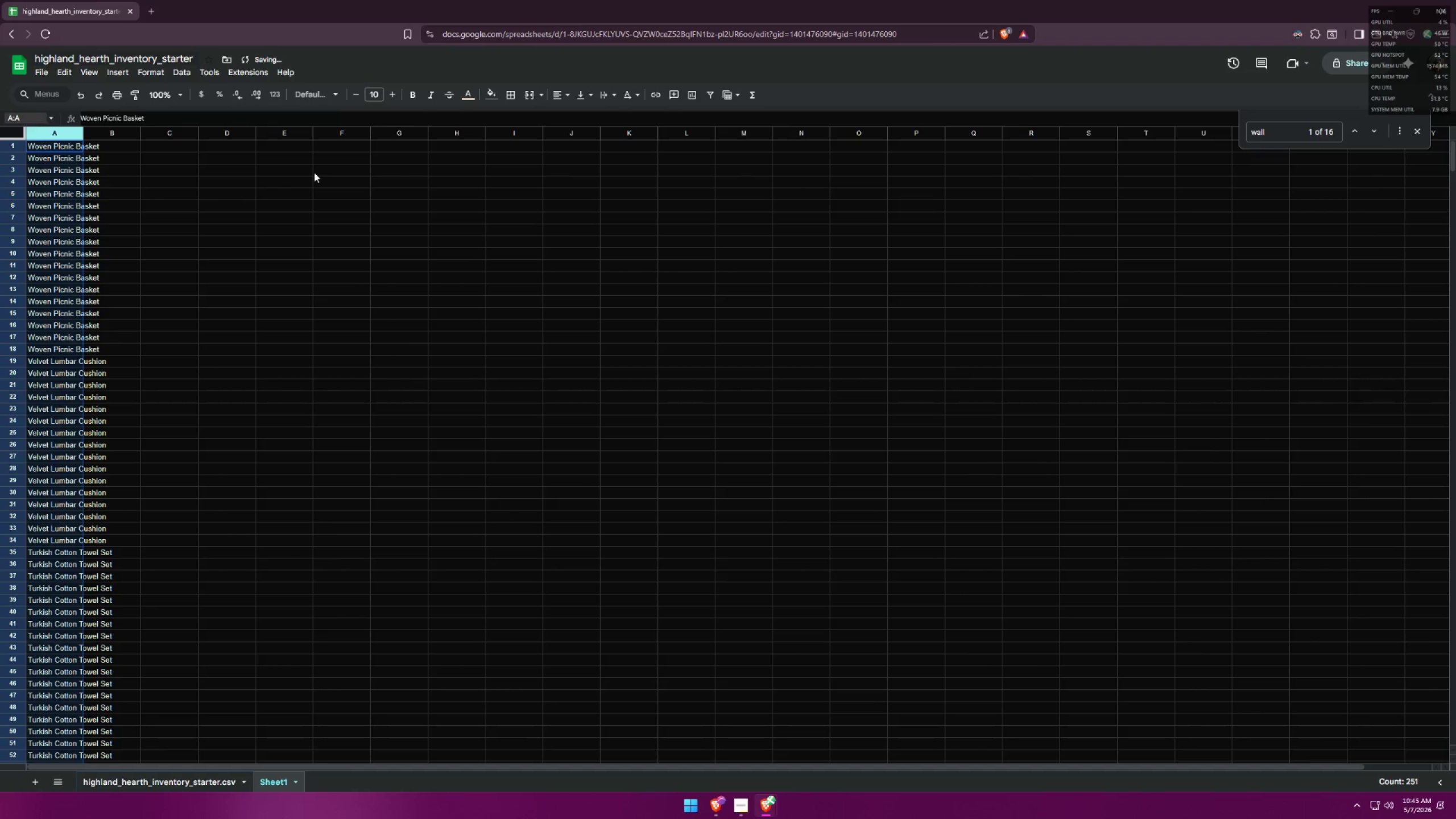 
scroll: coordinate [176, 280], scroll_direction: down, amount: 47.0
 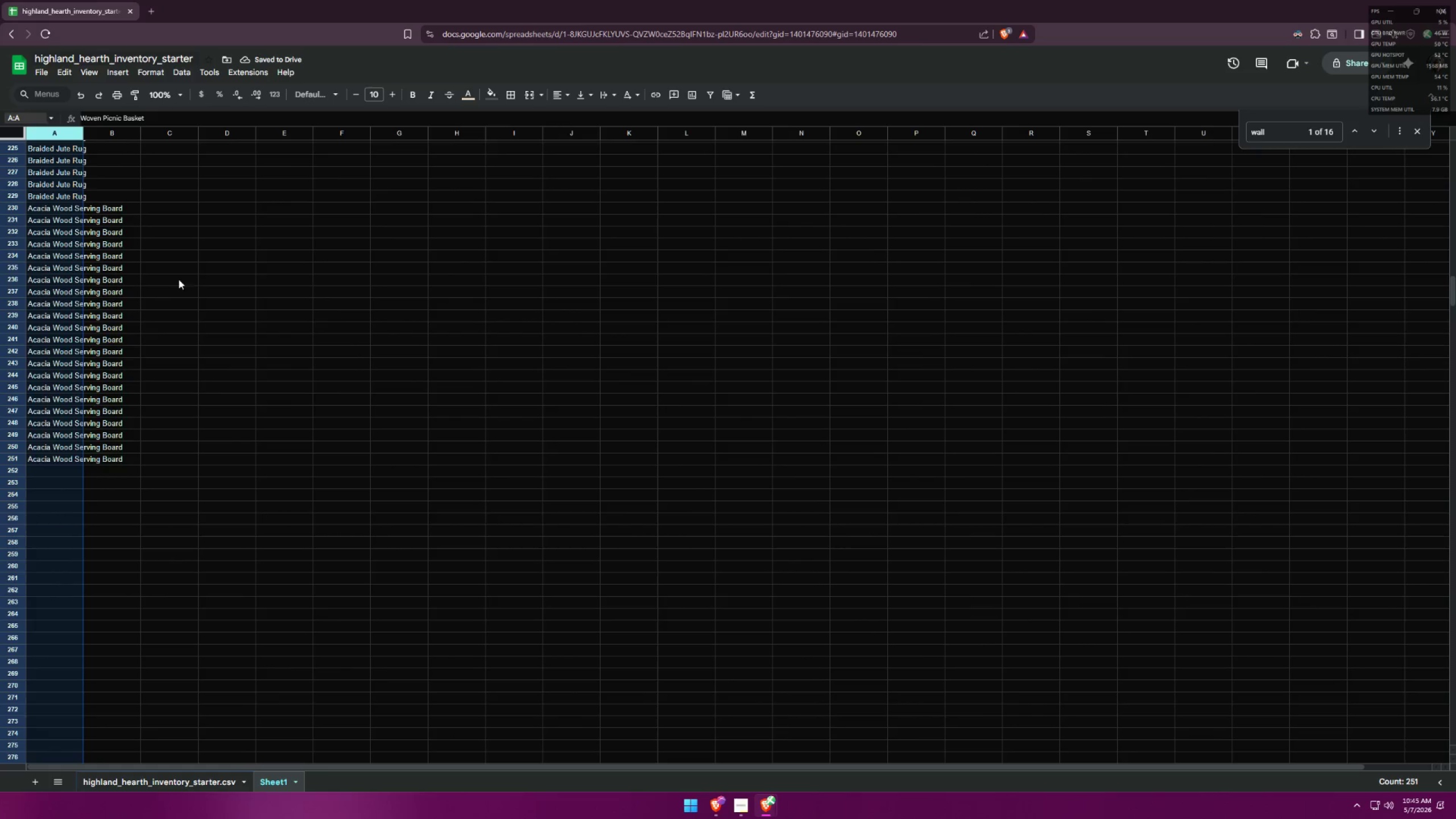 
left_click([206, 334])
 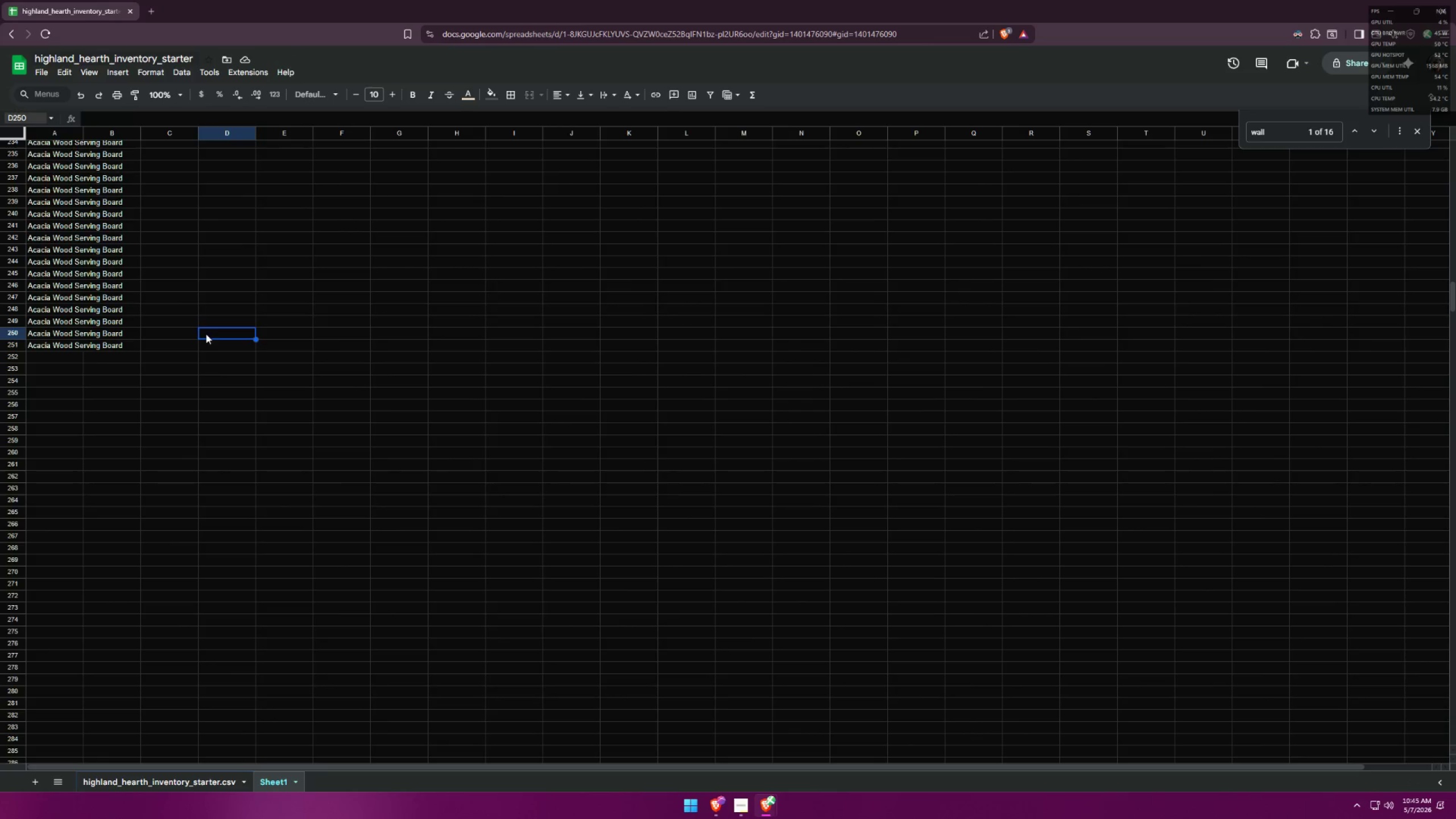 
scroll: coordinate [187, 295], scroll_direction: down, amount: 2.0
 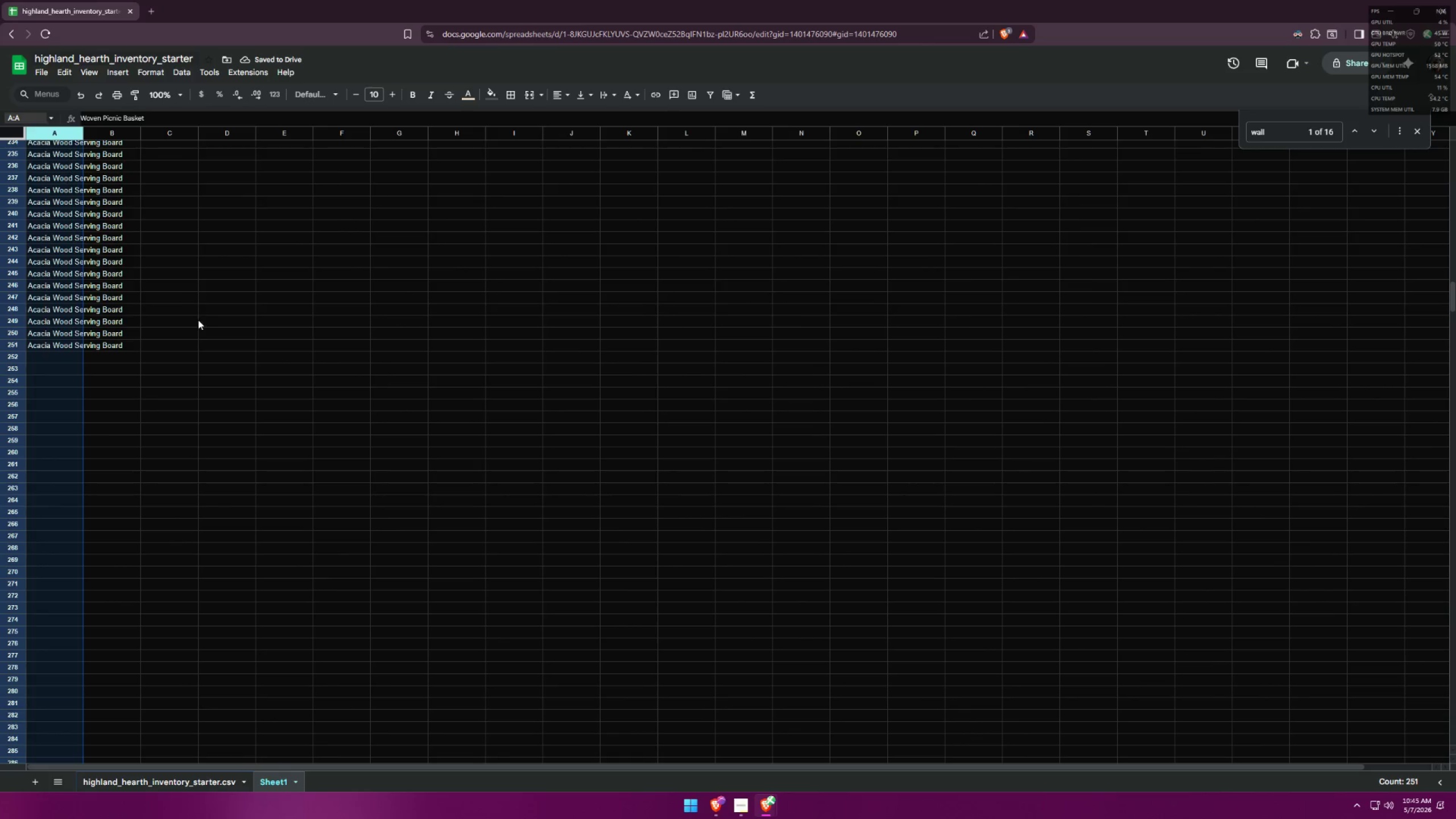 
scroll: coordinate [204, 342], scroll_direction: up, amount: 8.0
 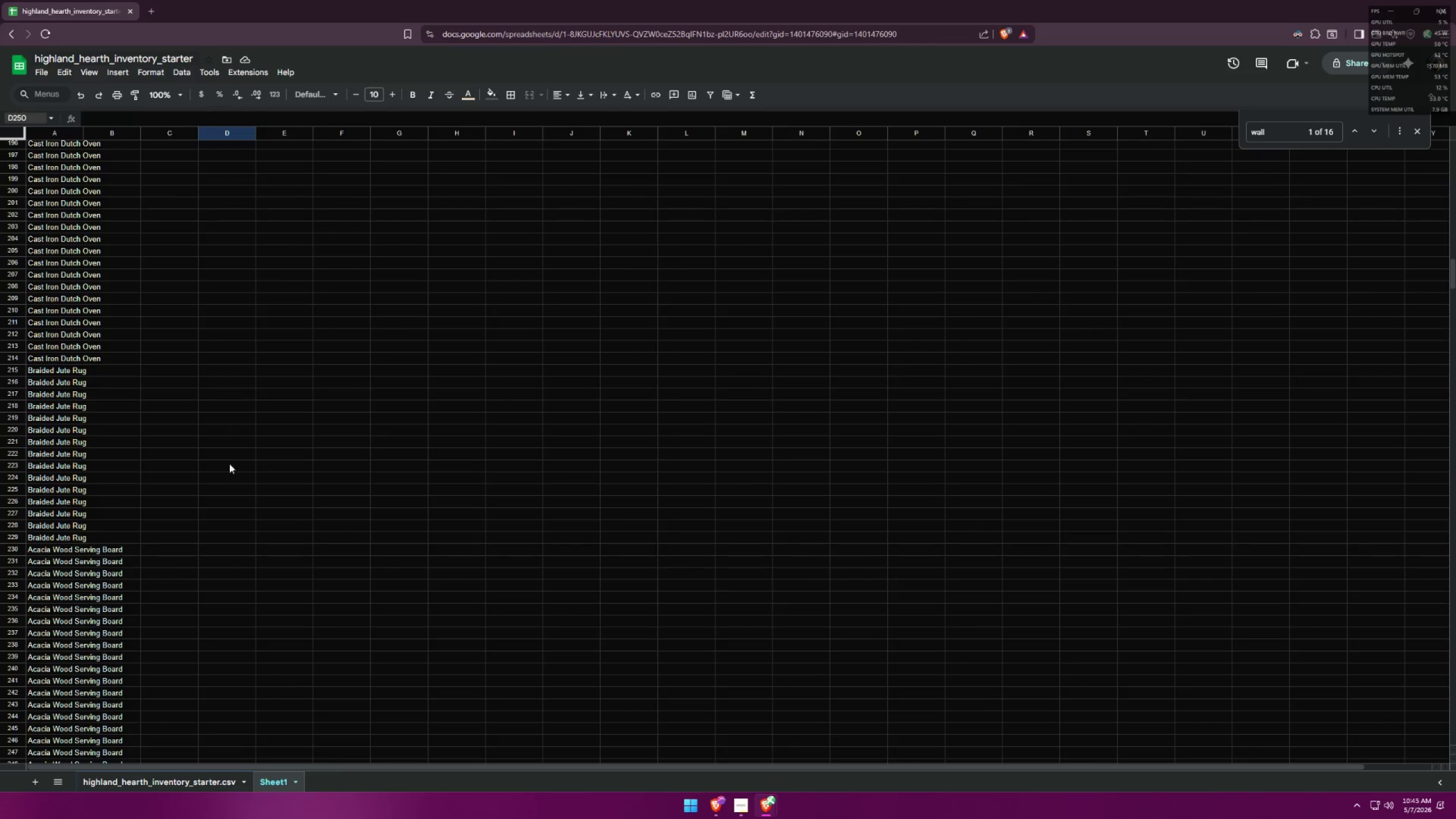 
scroll: coordinate [207, 470], scroll_direction: down, amount: 8.0
 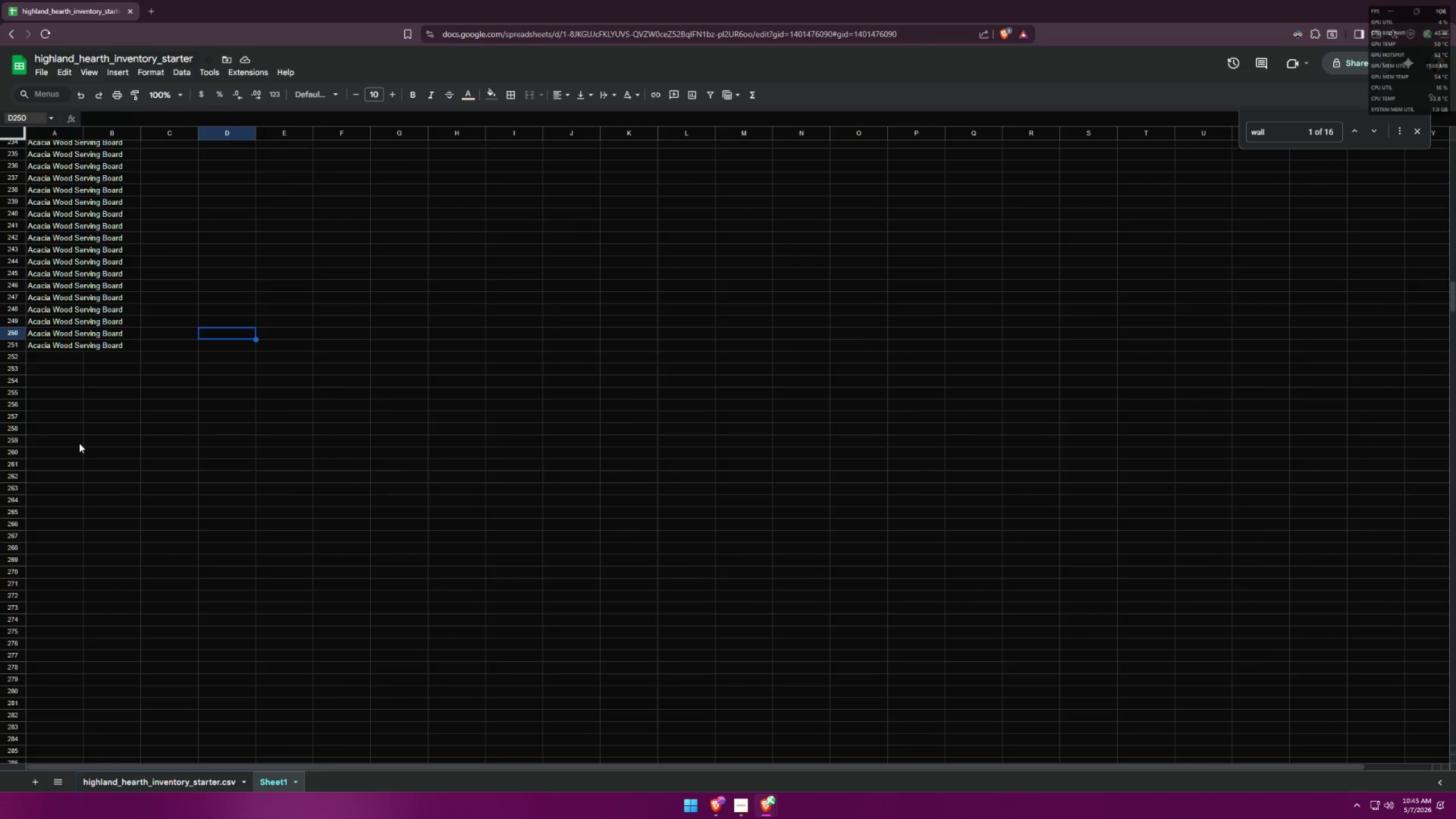 
left_click([173, 785])
 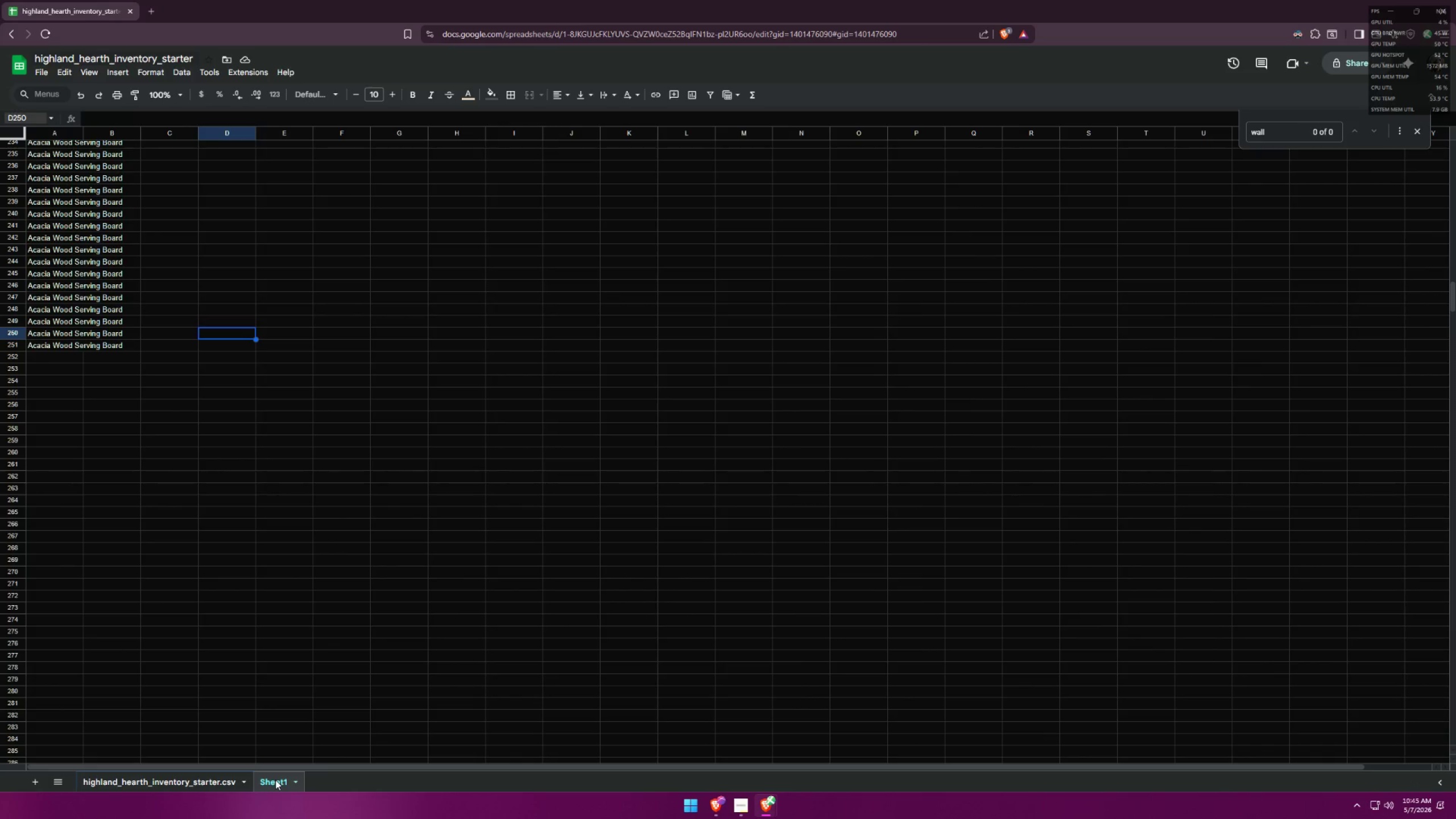 
double_click([127, 358])
 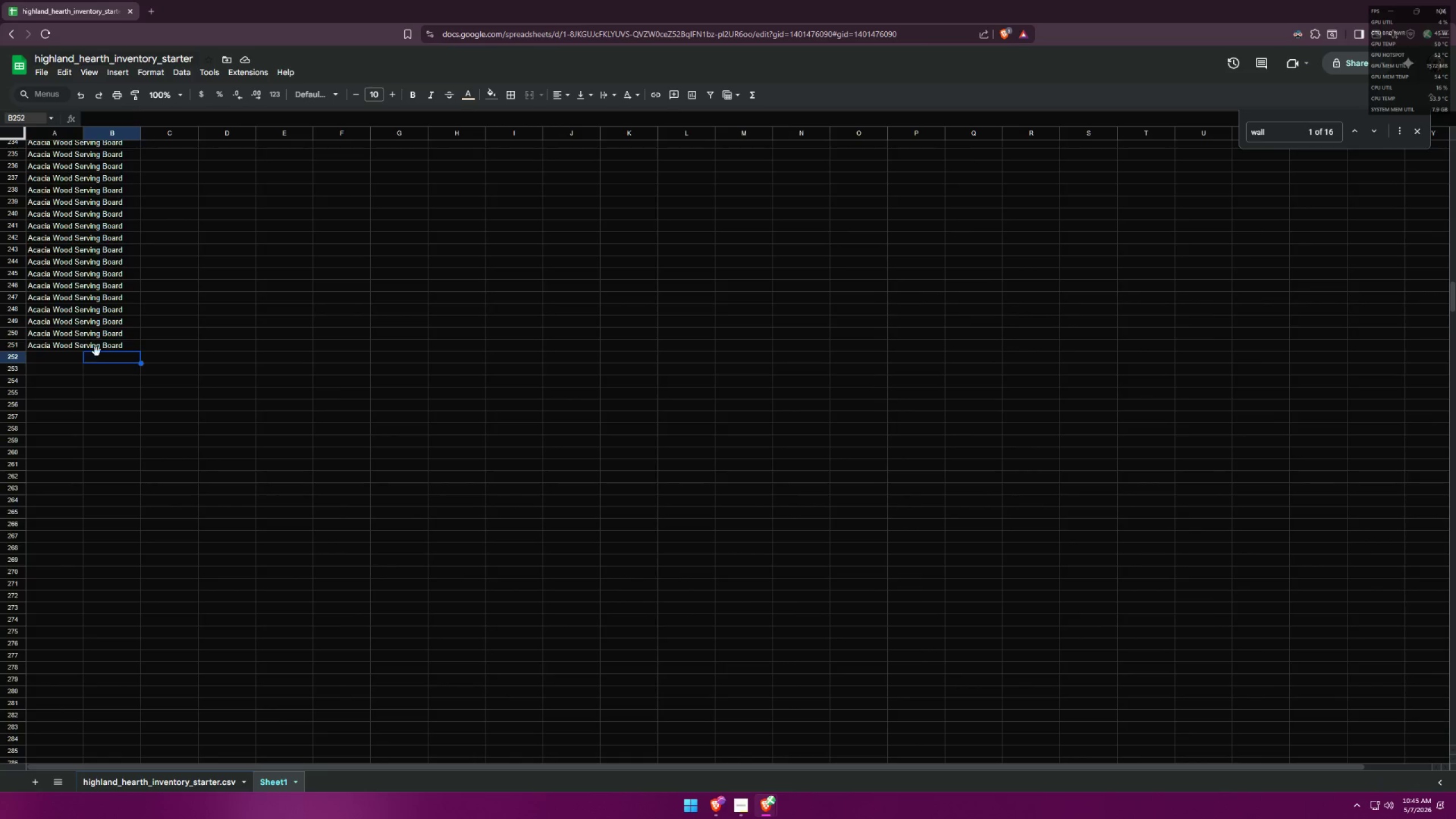 
left_click_drag(start_coordinate=[71, 342], to_coordinate=[31, 9])
 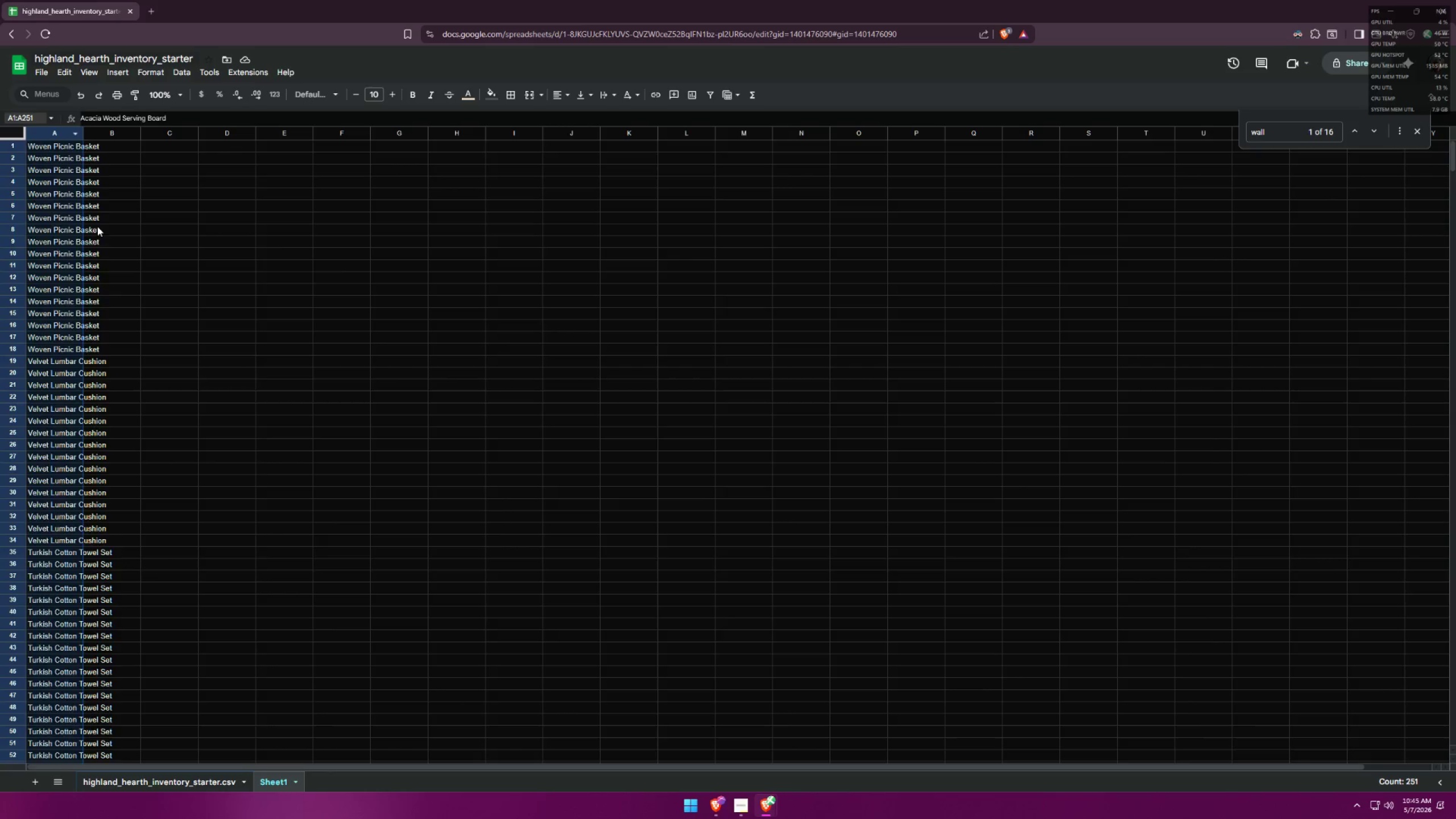 
scroll: coordinate [145, 311], scroll_direction: down, amount: 50.0
 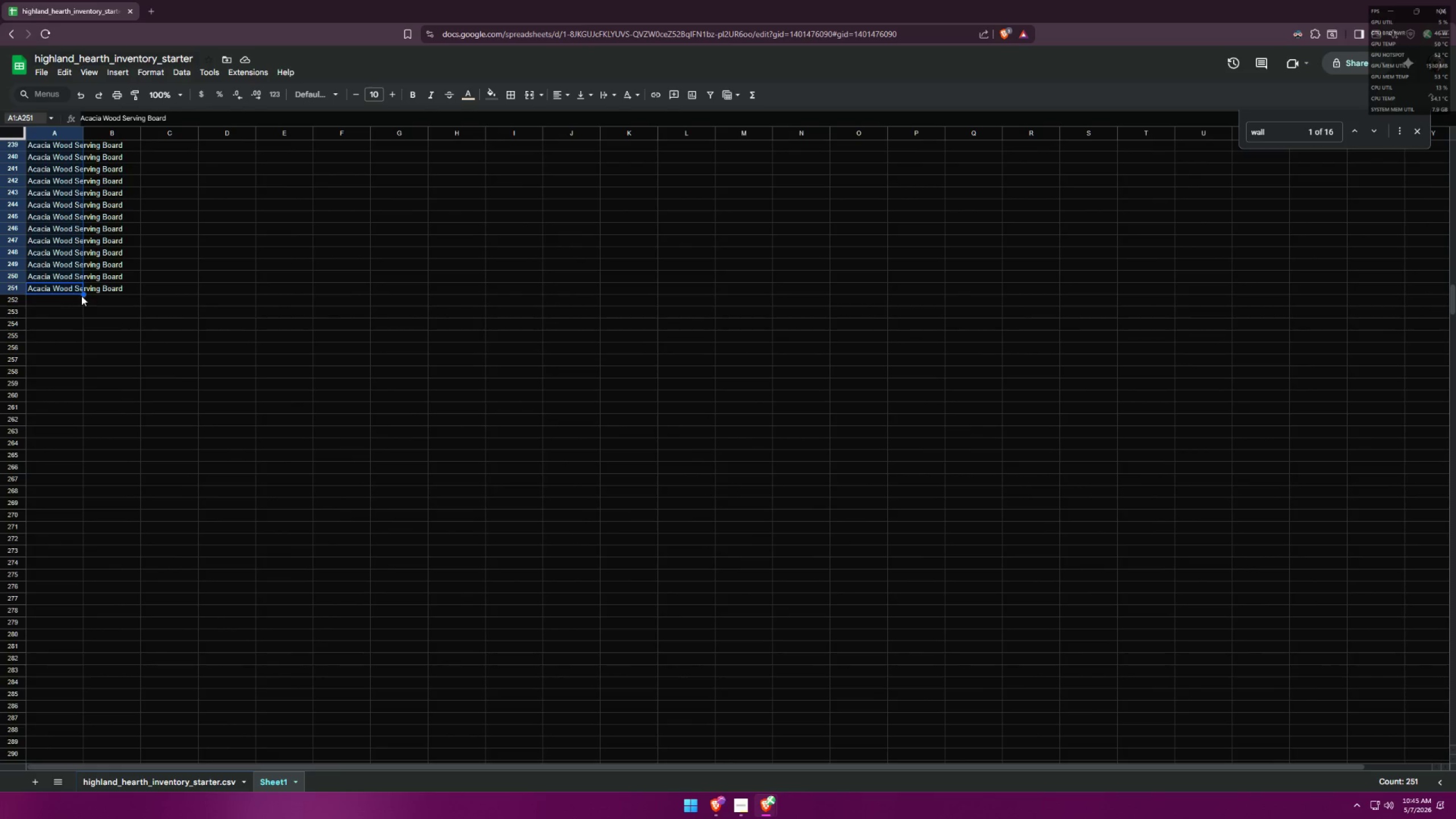 
left_click_drag(start_coordinate=[82, 293], to_coordinate=[65, 578])
 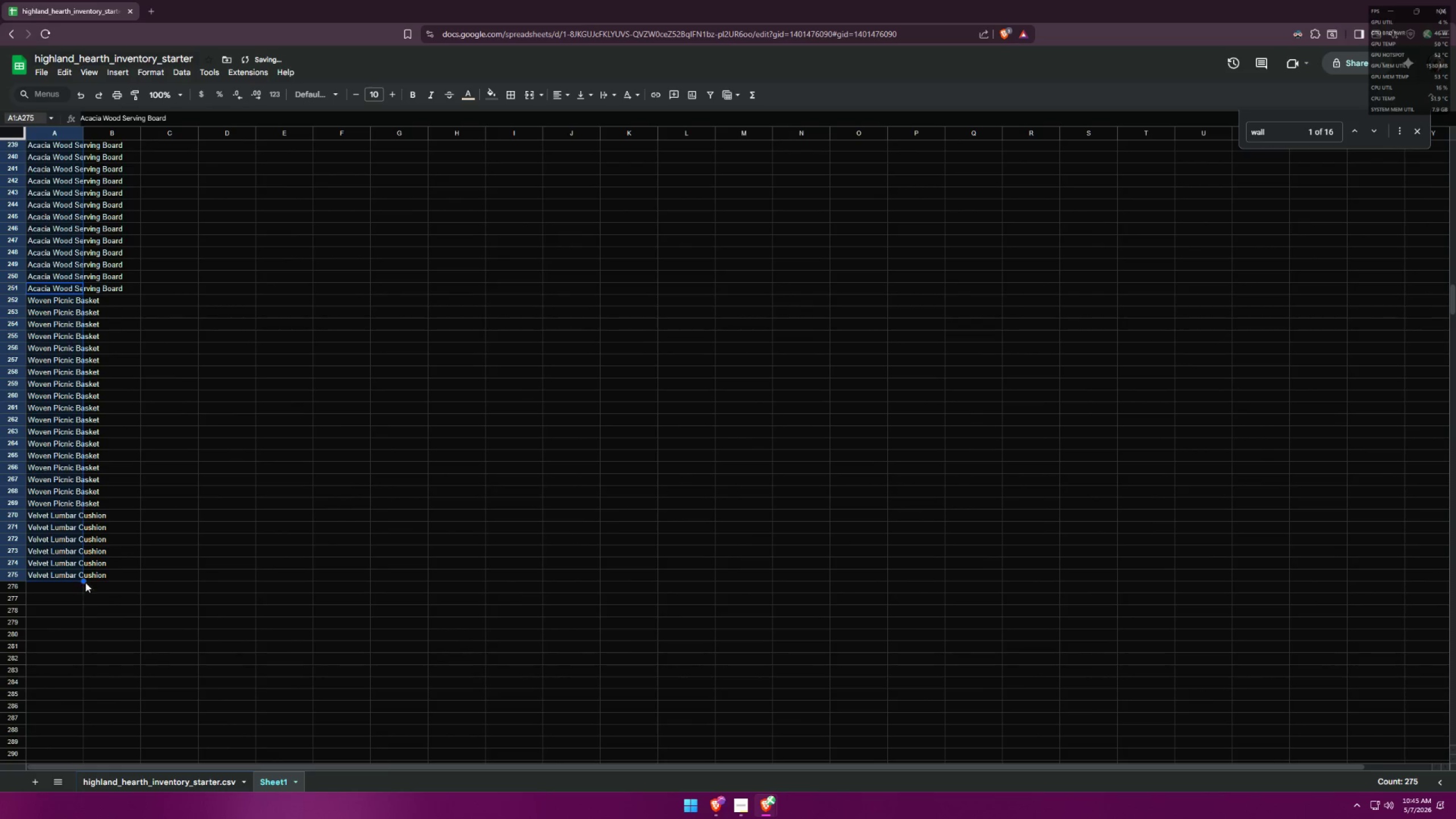 
left_click_drag(start_coordinate=[81, 580], to_coordinate=[107, 718])
 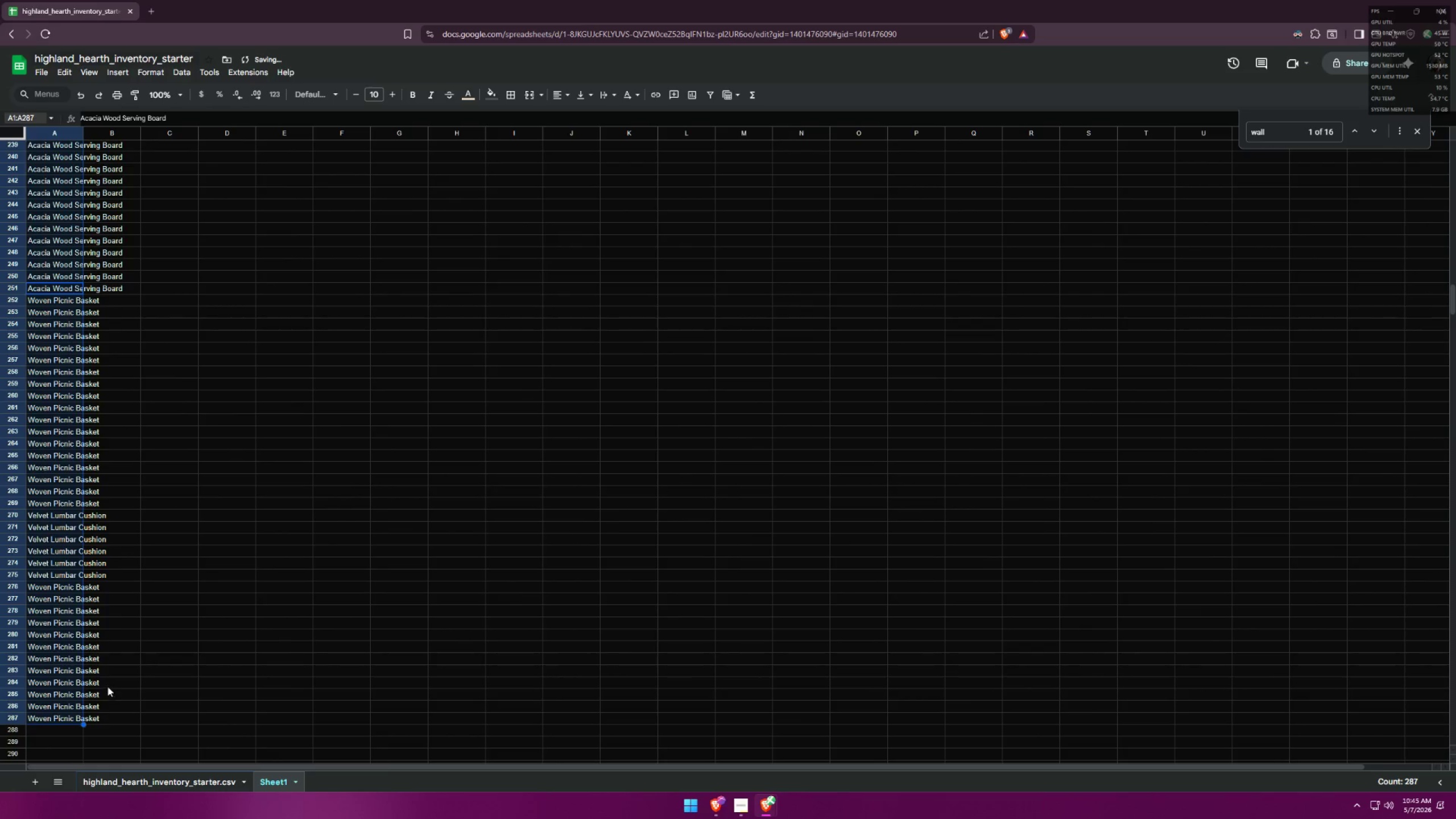 
key(Control+Z)
 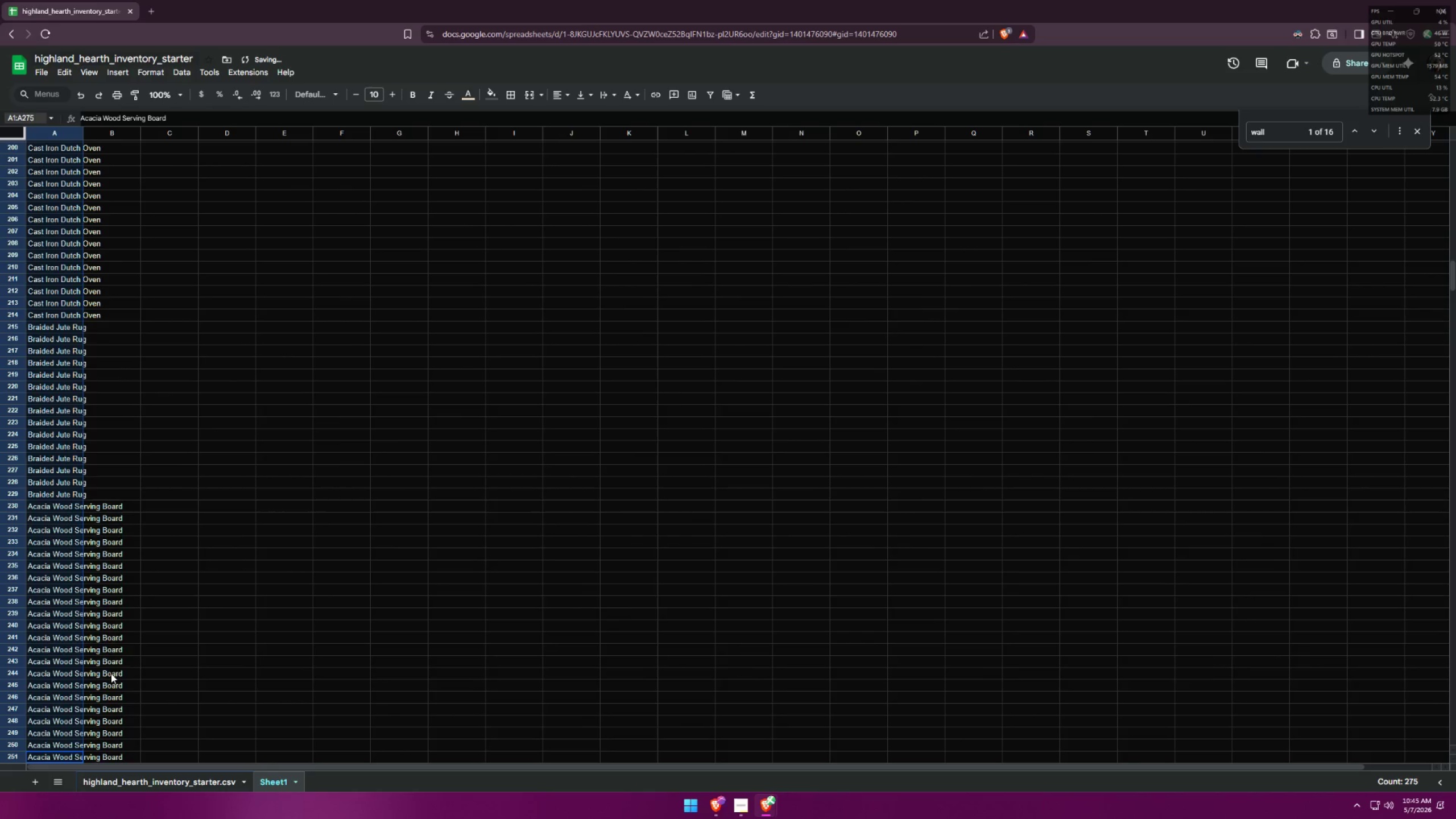 
key(Control+Z)
 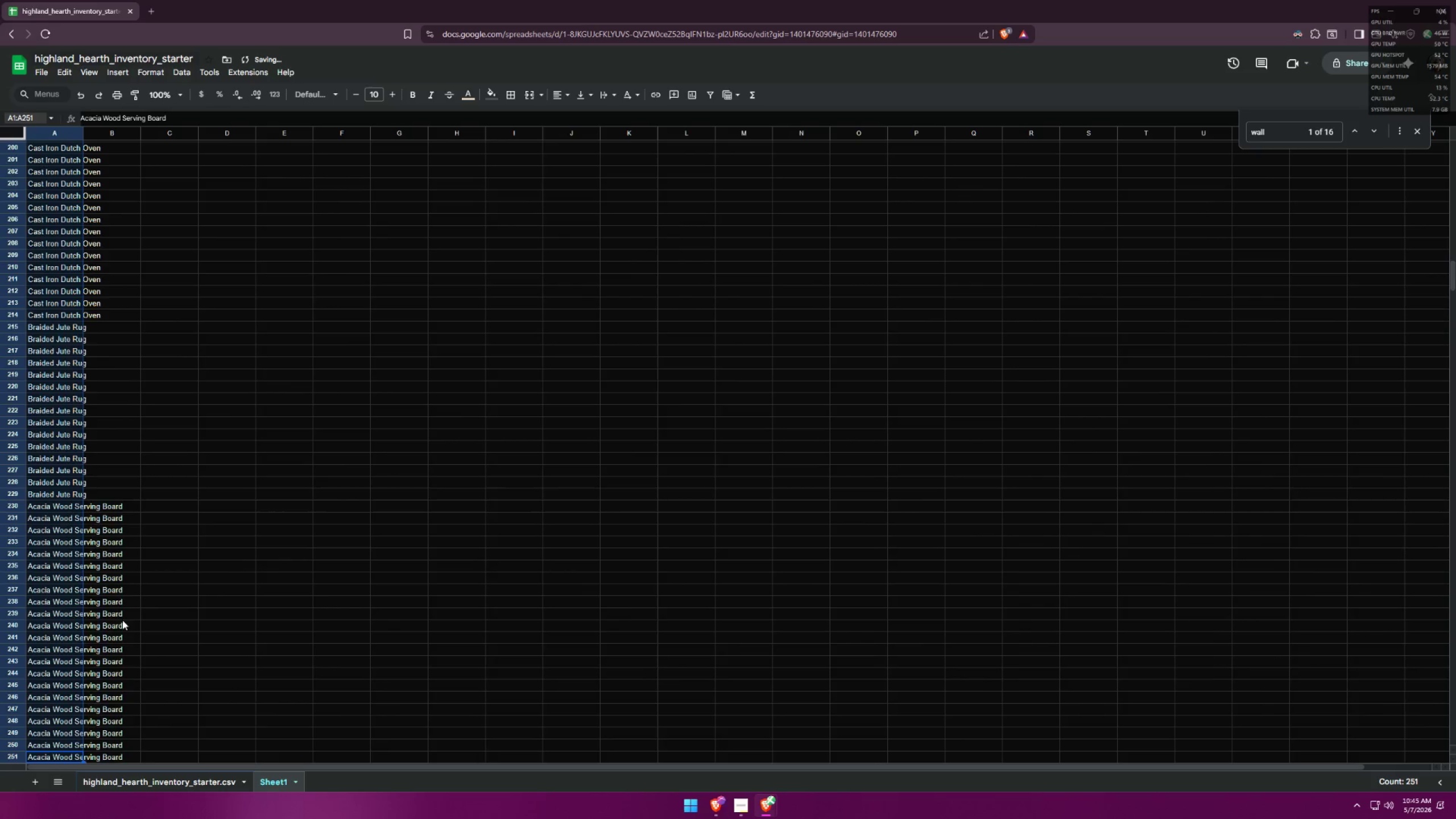 
key(Control+Z)
 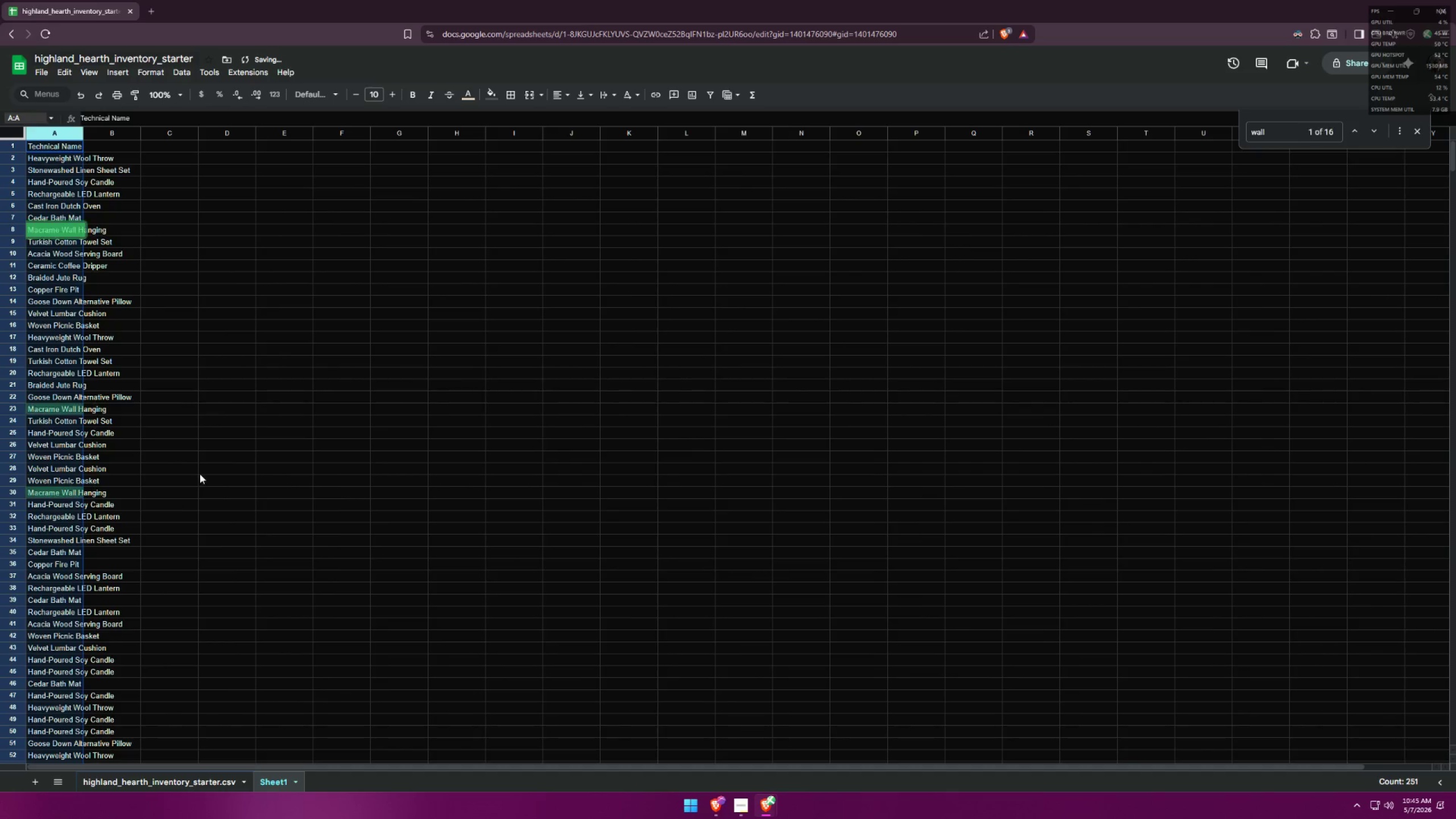 
left_click([200, 473])
 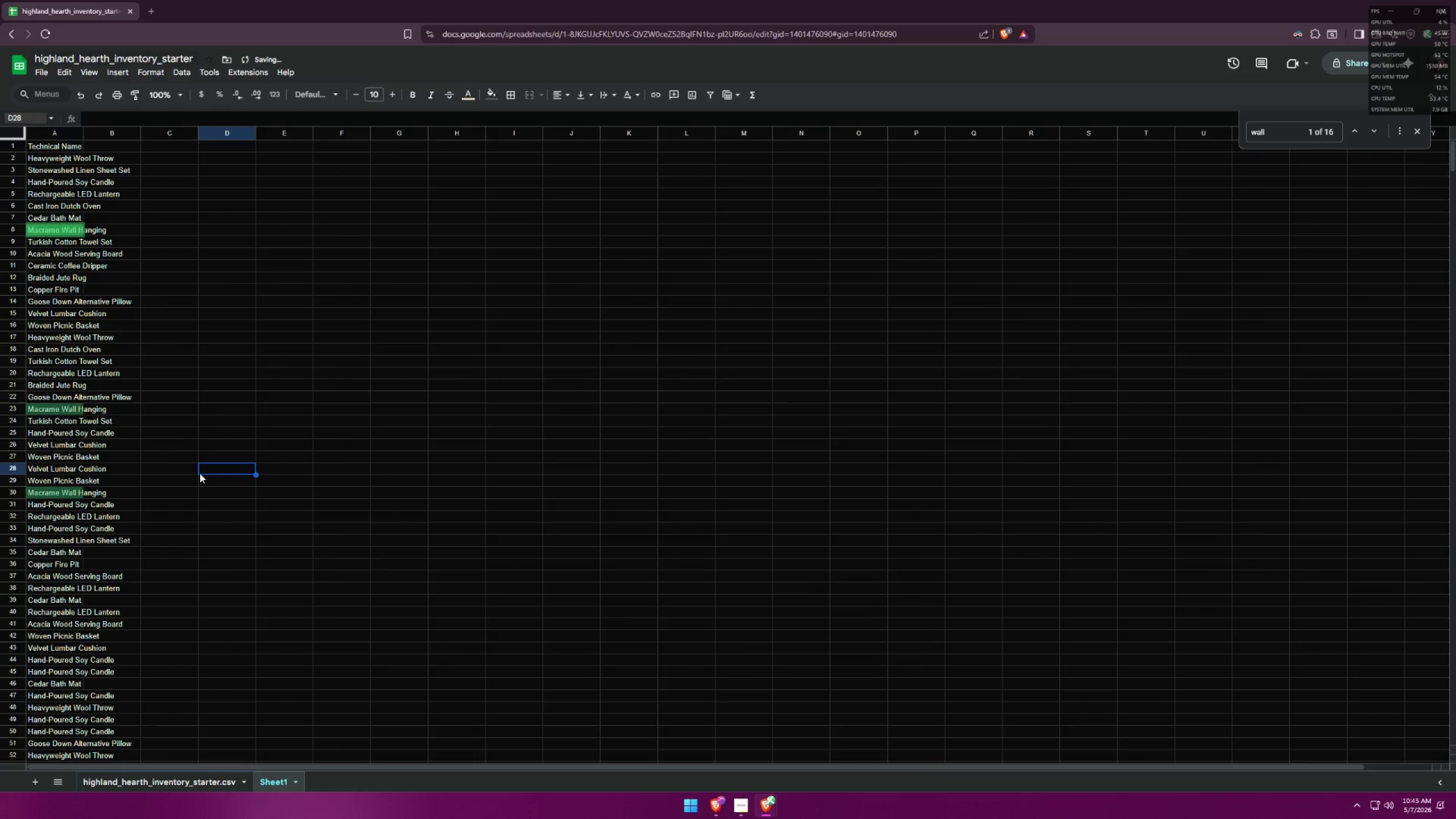 
key(Control+ControlLeft)
 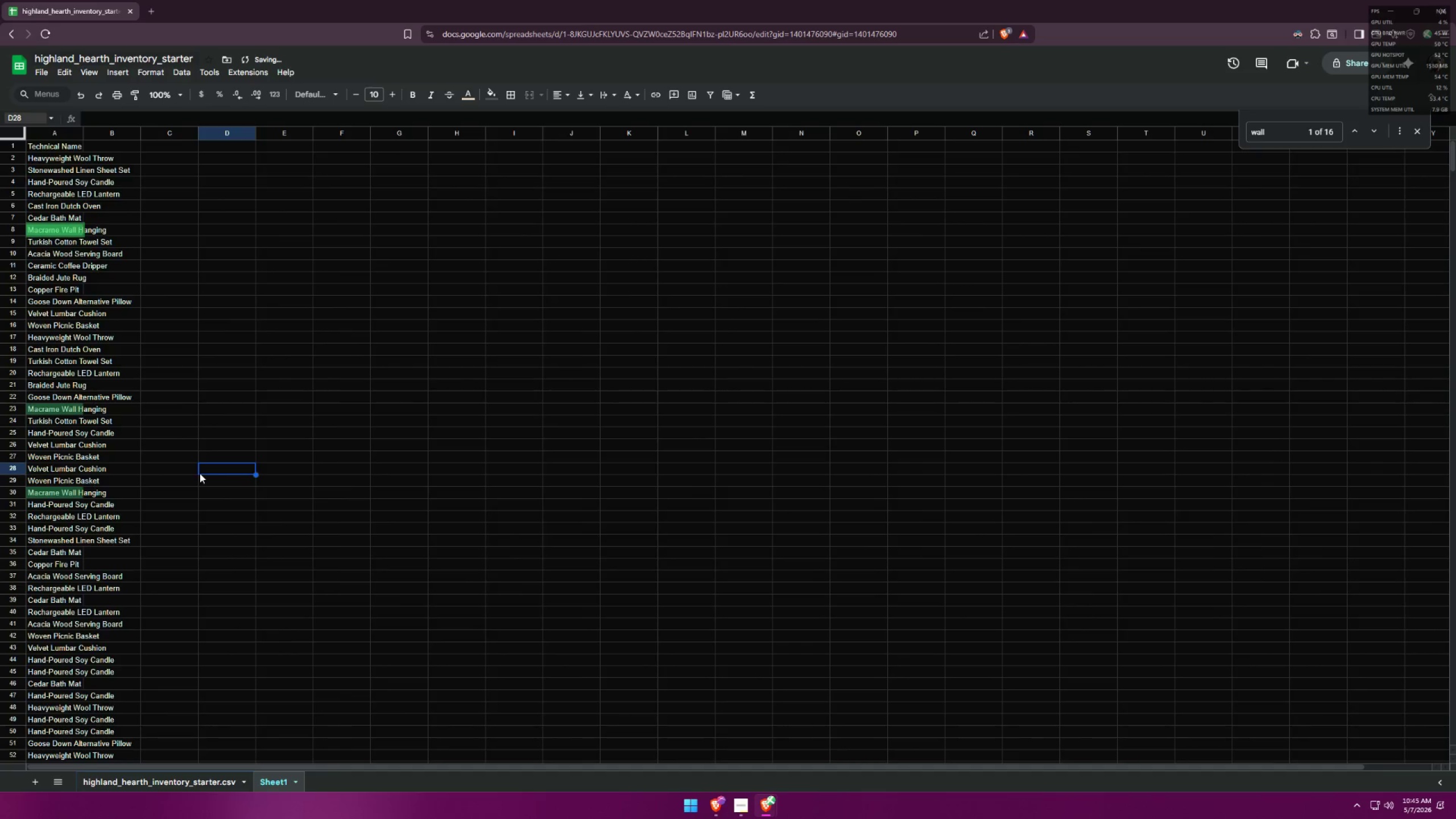 
wait(6.0)
 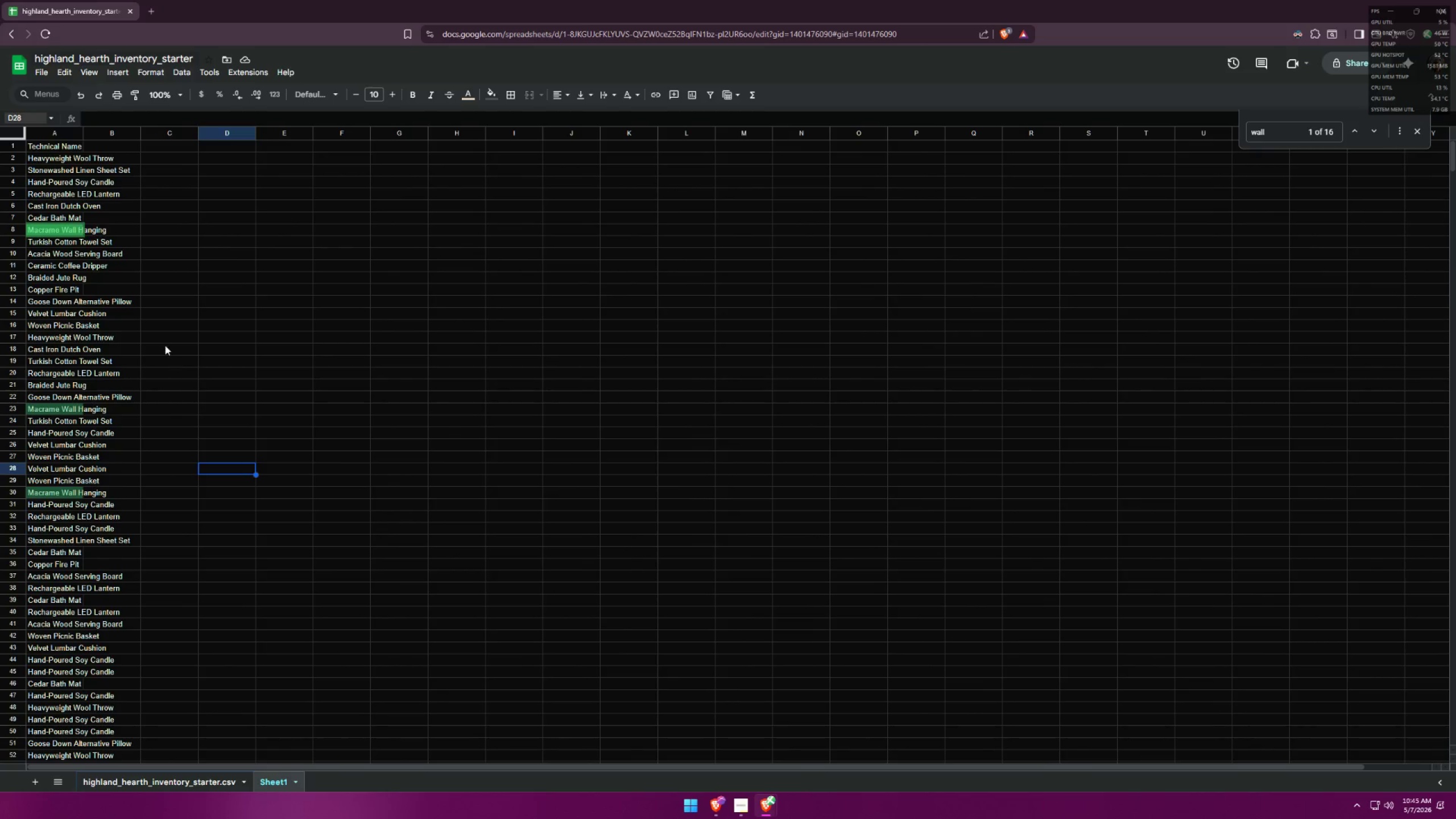 
left_click([165, 345])
 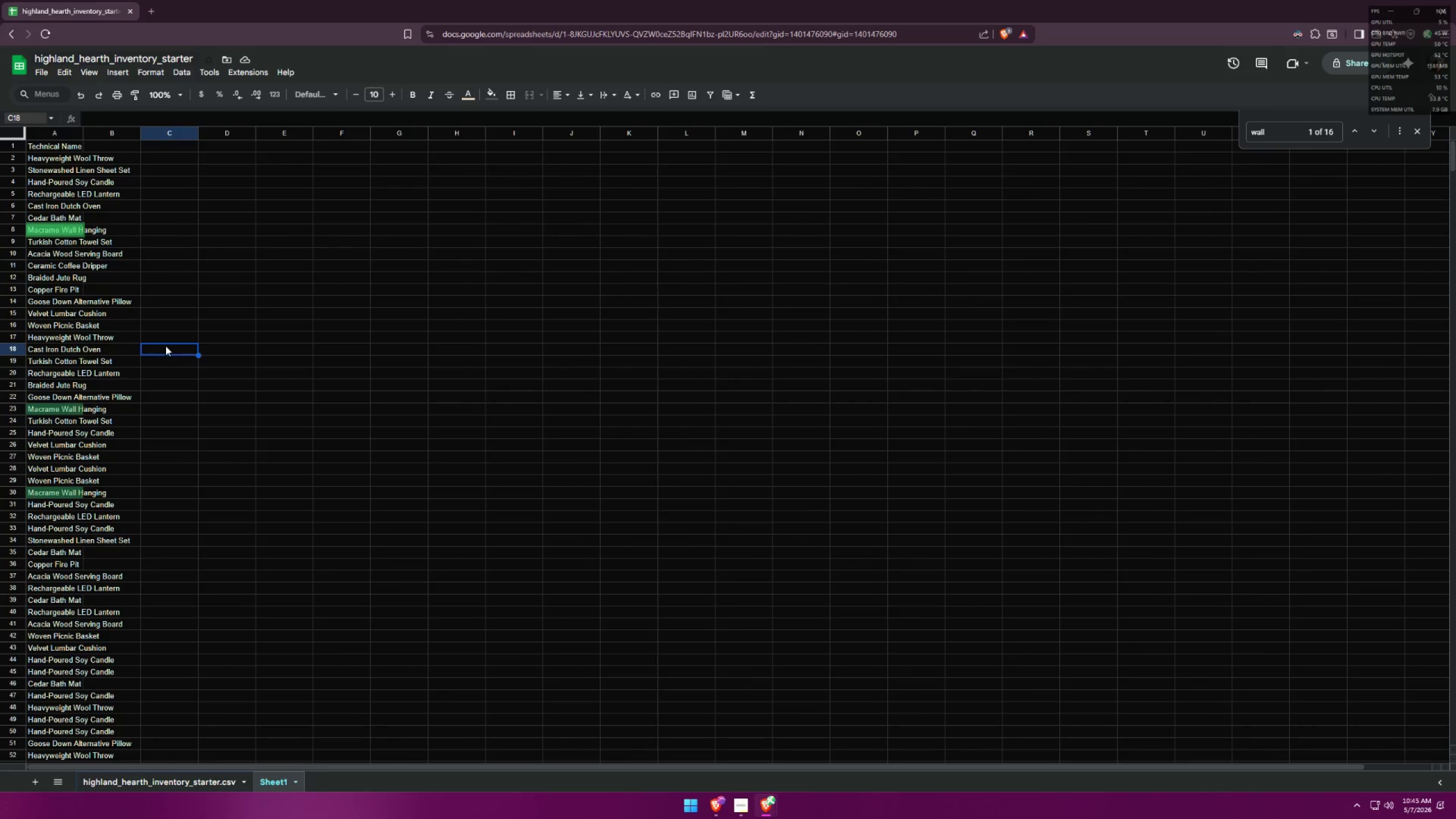 
scroll: coordinate [176, 497], scroll_direction: up, amount: 10.0
 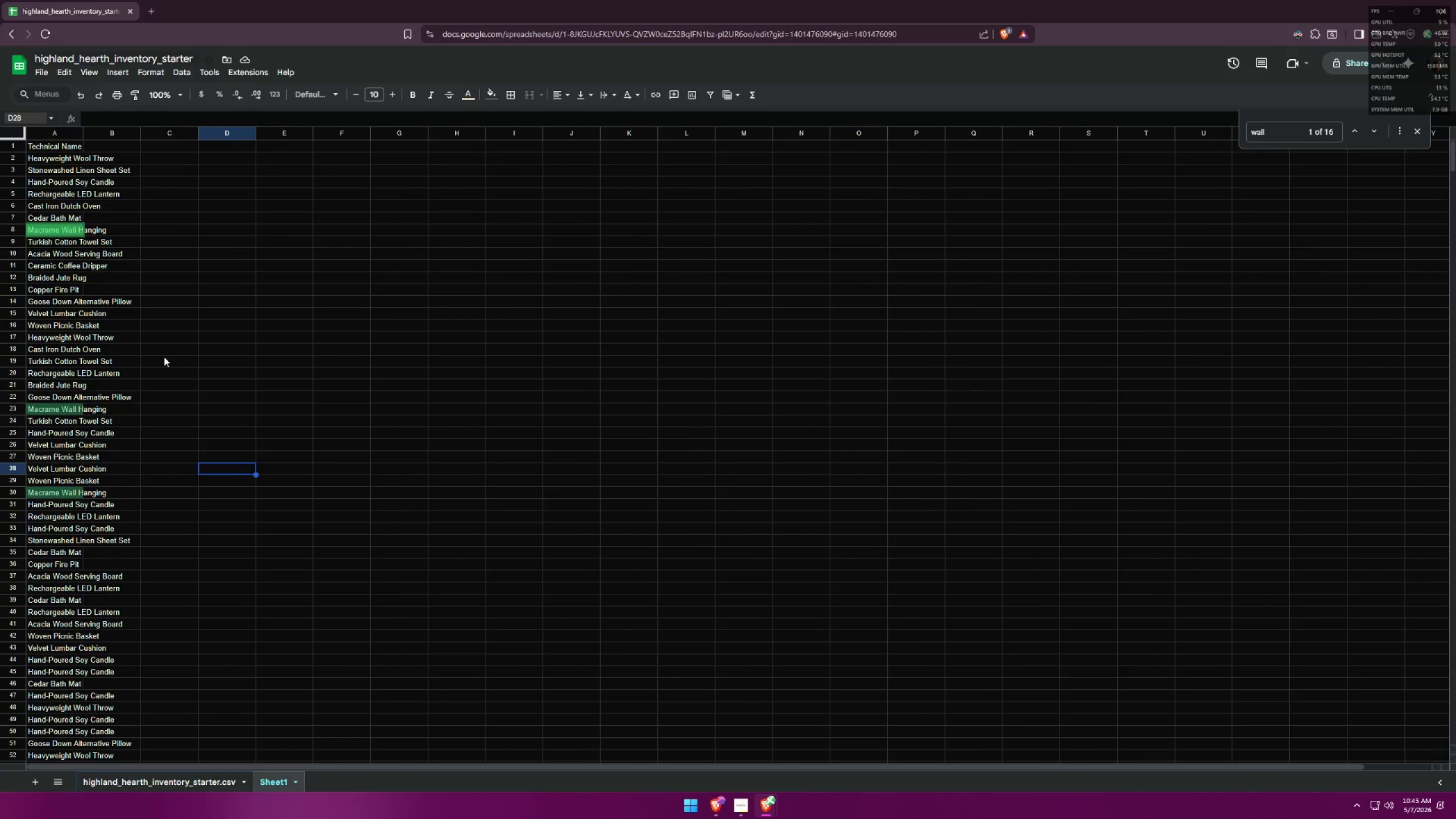 
key(Control+ControlLeft)
 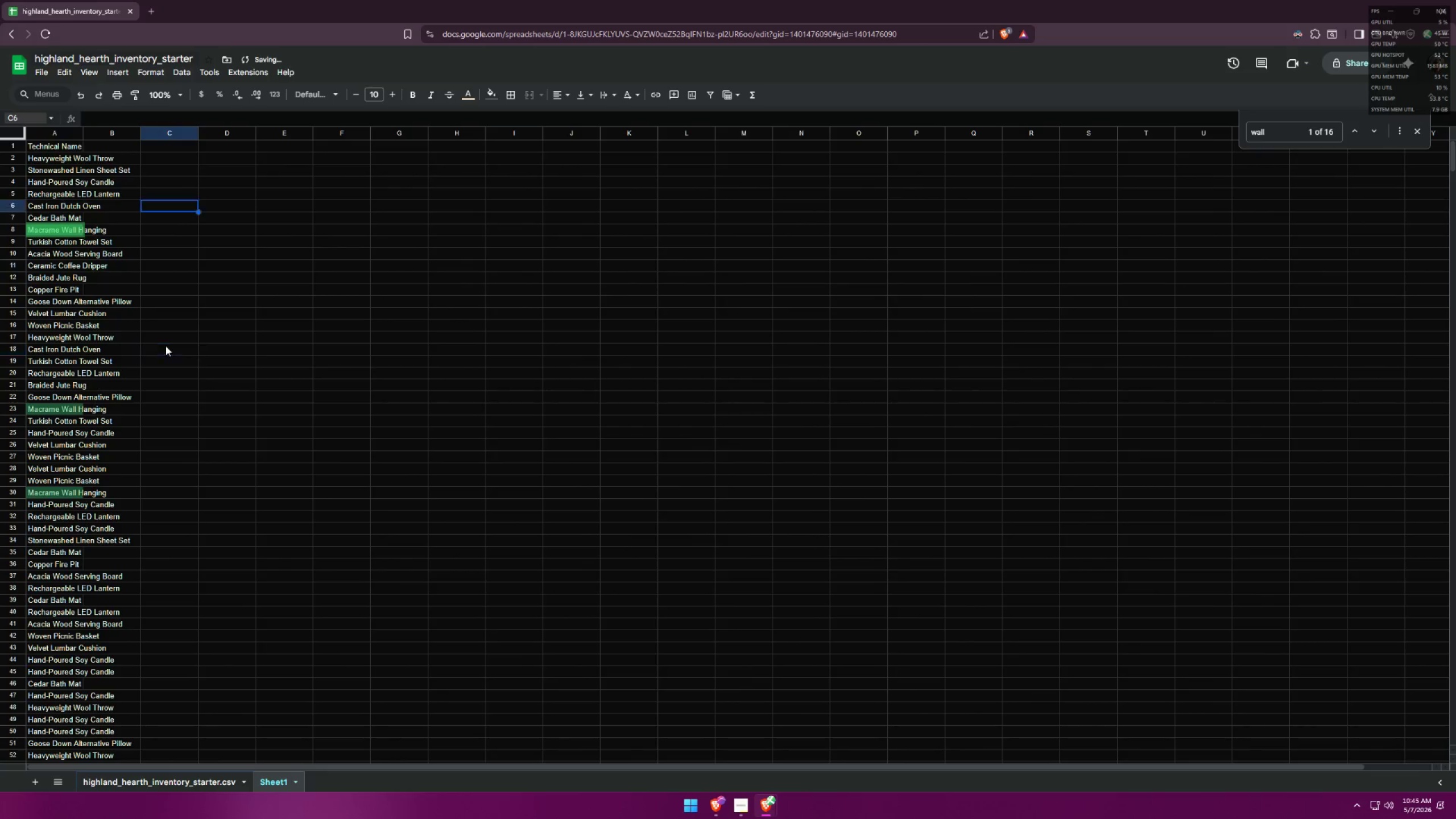 
key(Control+Z)
 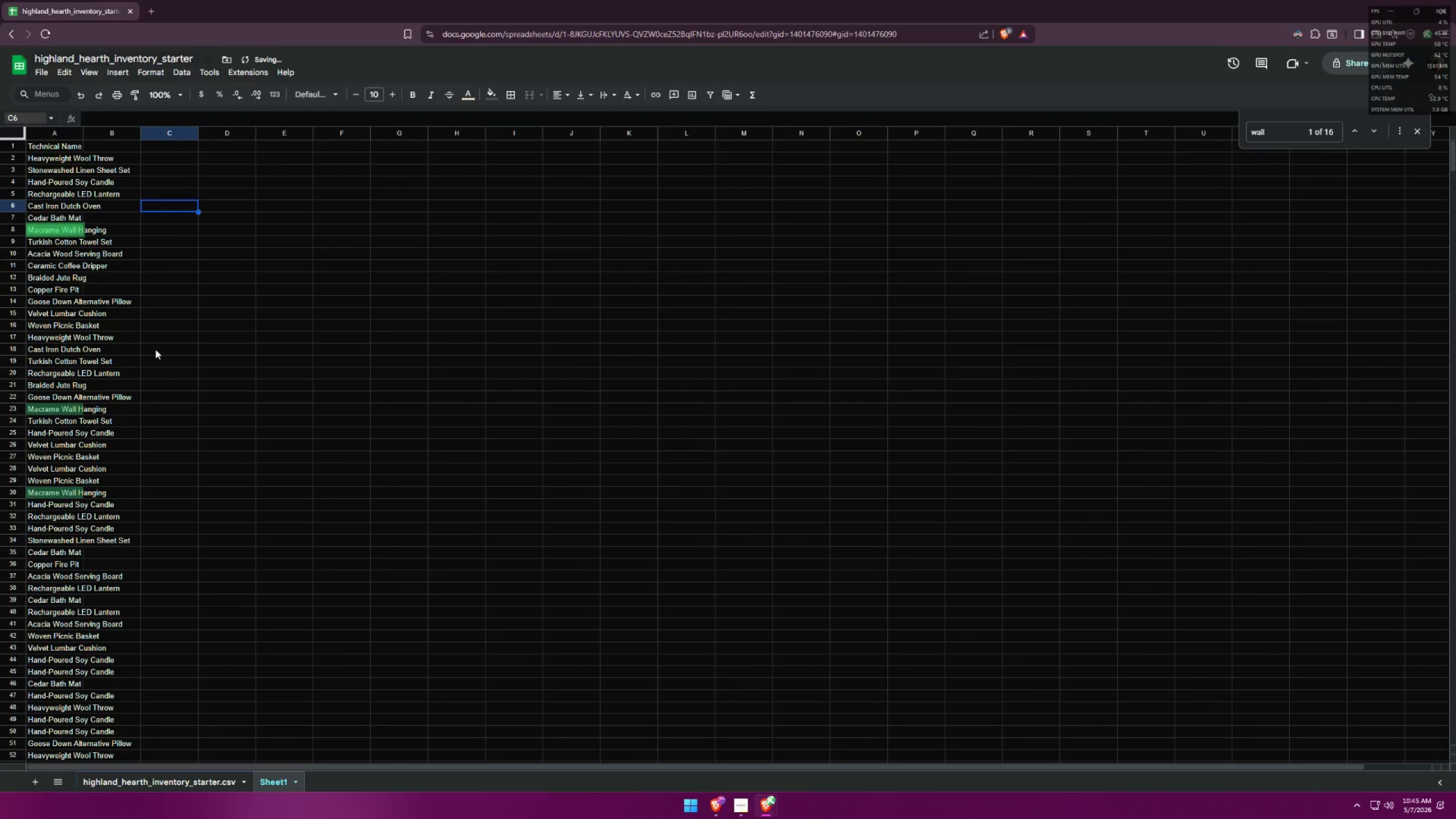 
key(Control+Z)
 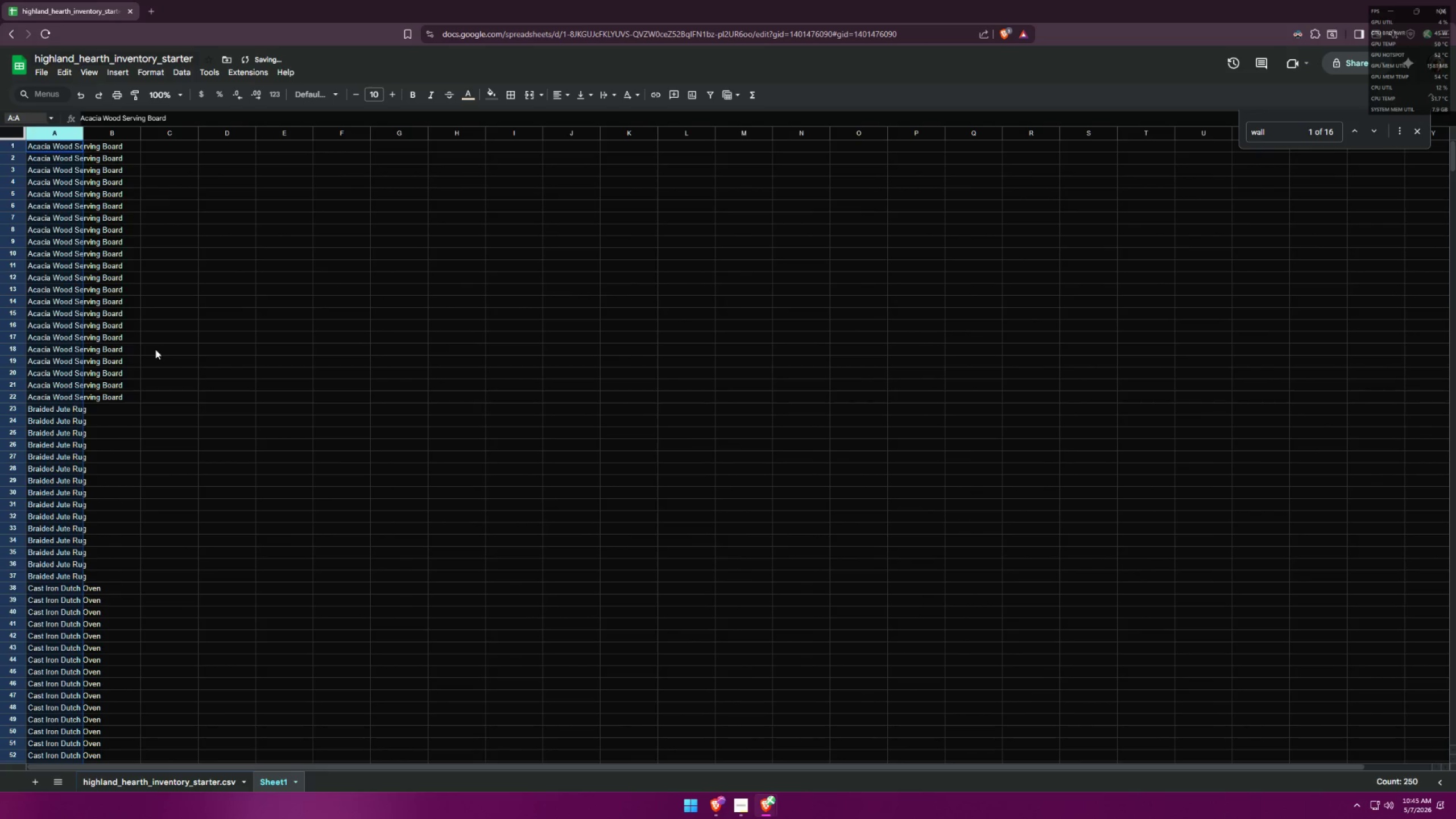 
key(Control+Shift+Z)
 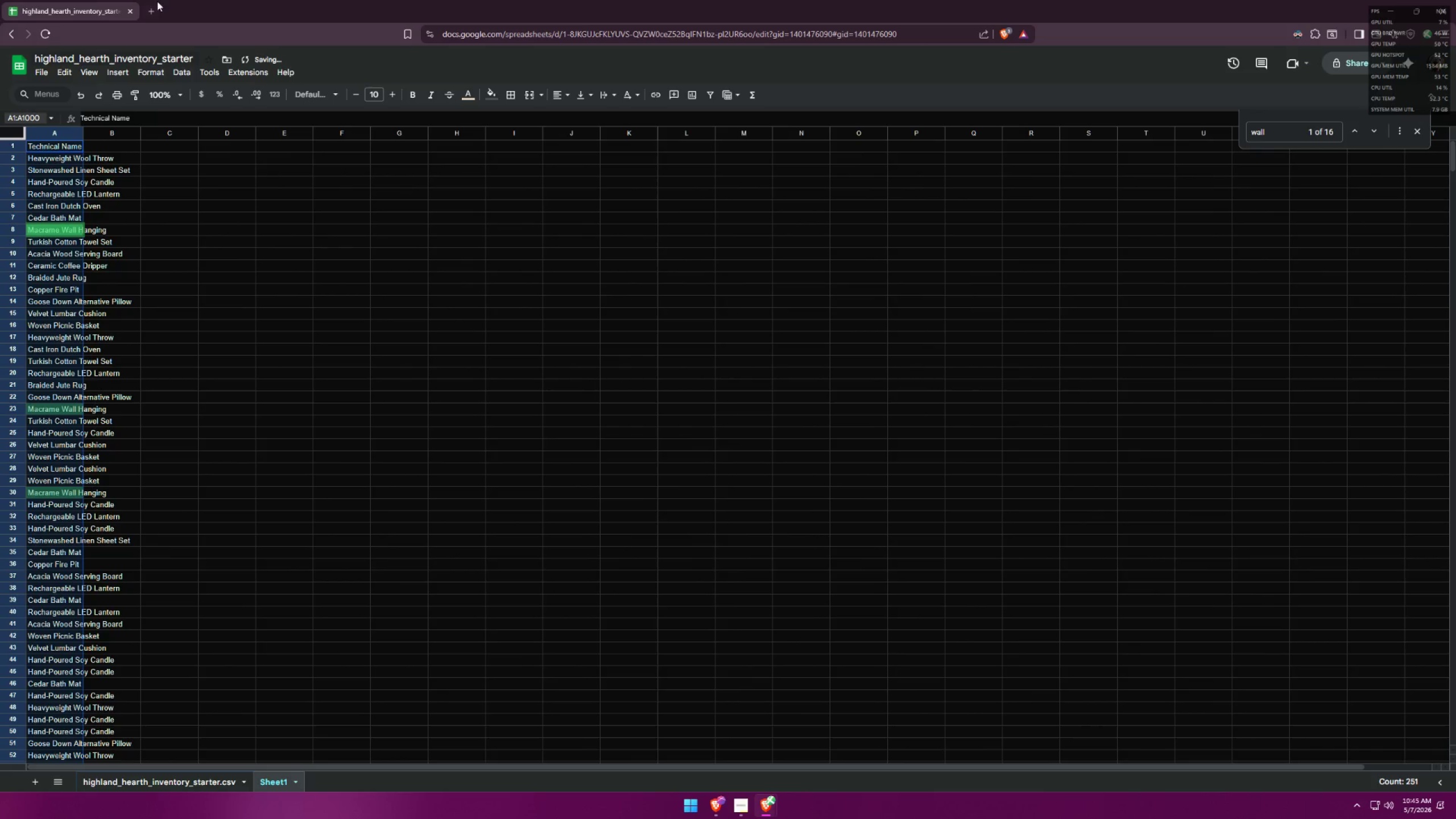 
left_click([149, 3])
 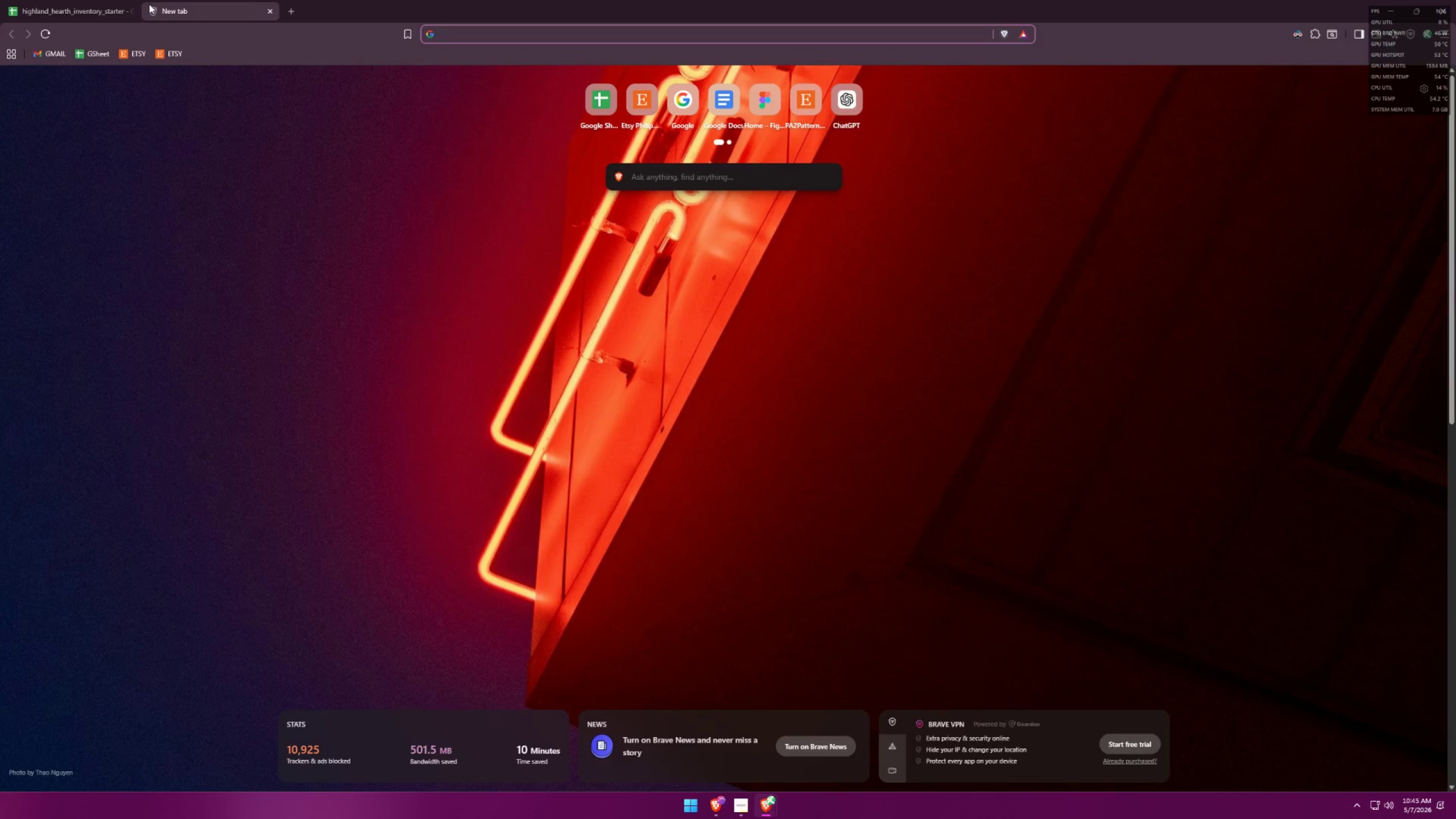 
type(how to remove duplicates in colu)
key(Backspace)
key(Backspace)
key(Backspace)
key(Backspace)
type(ells google sheets)
 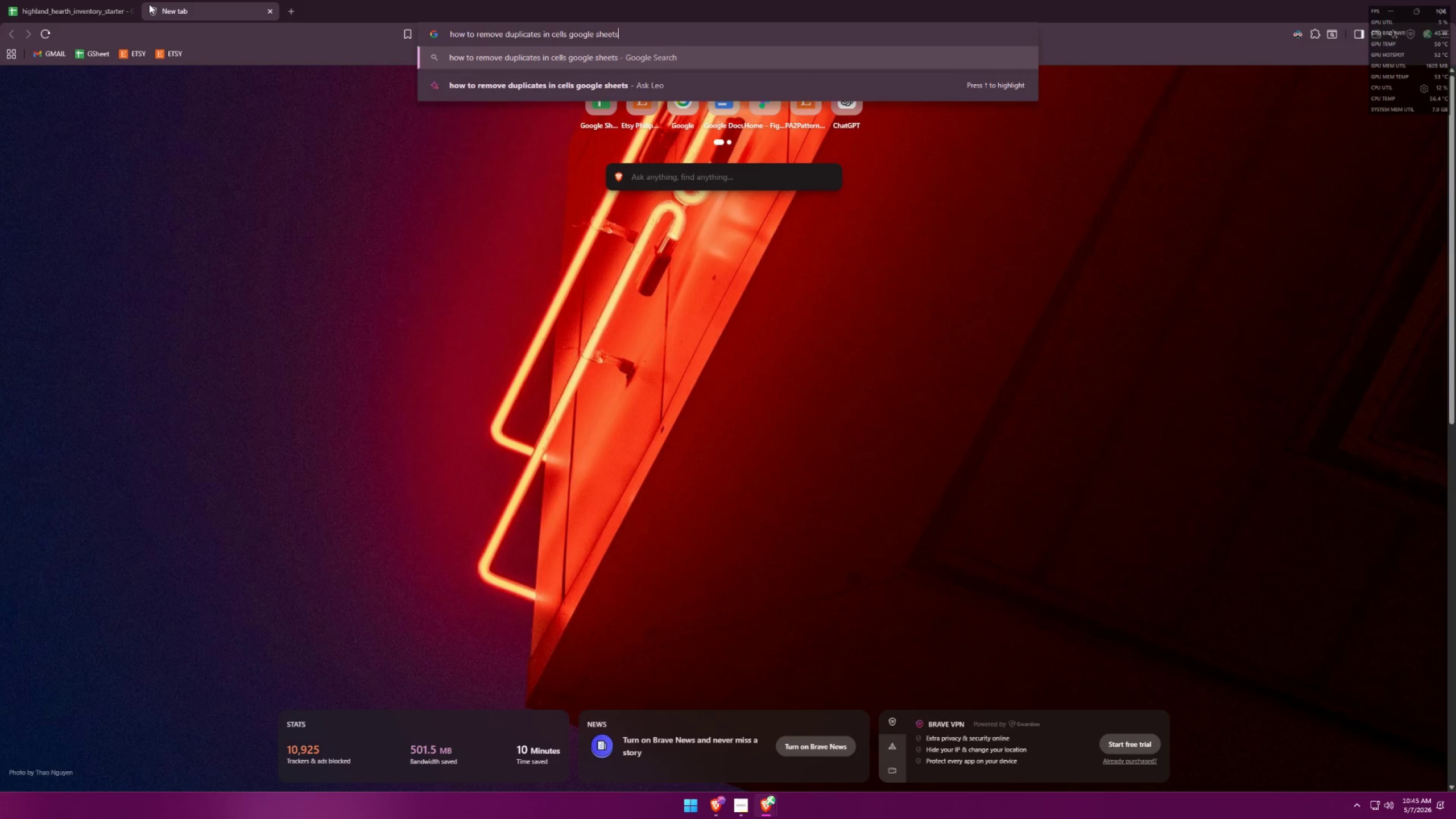 
key(Enter)
 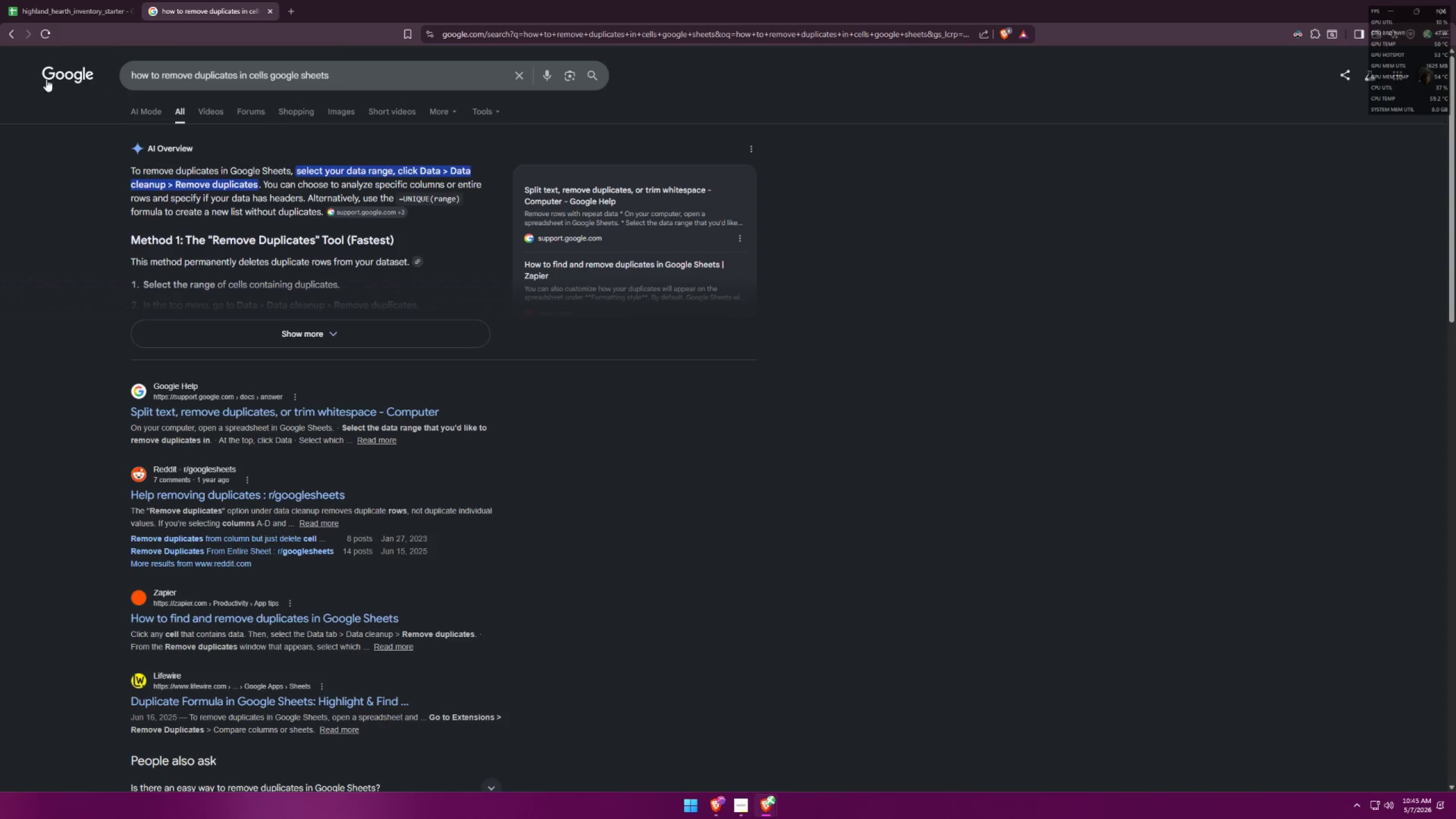 
left_click([41, 0])
 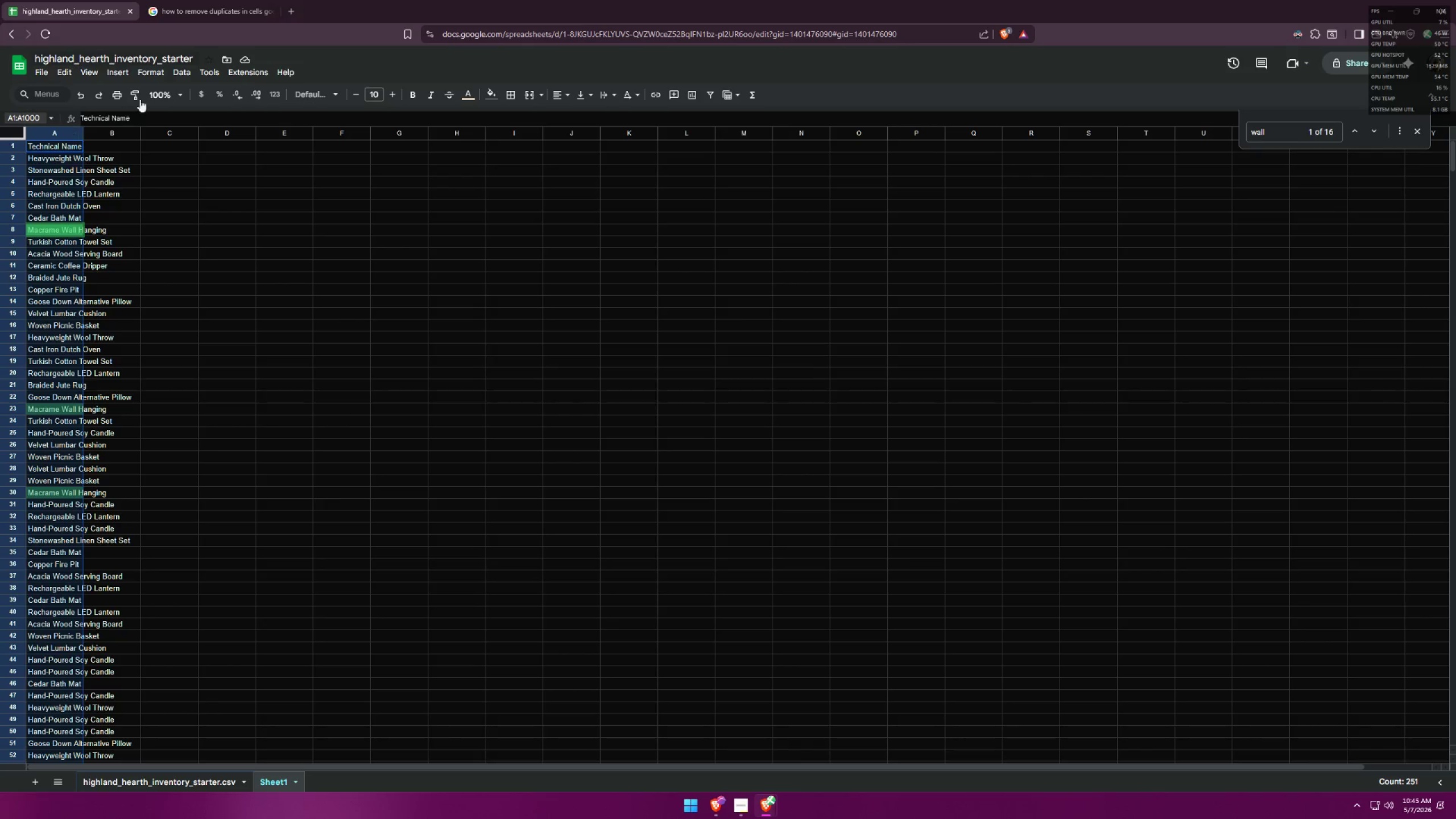 
left_click([182, 76])
 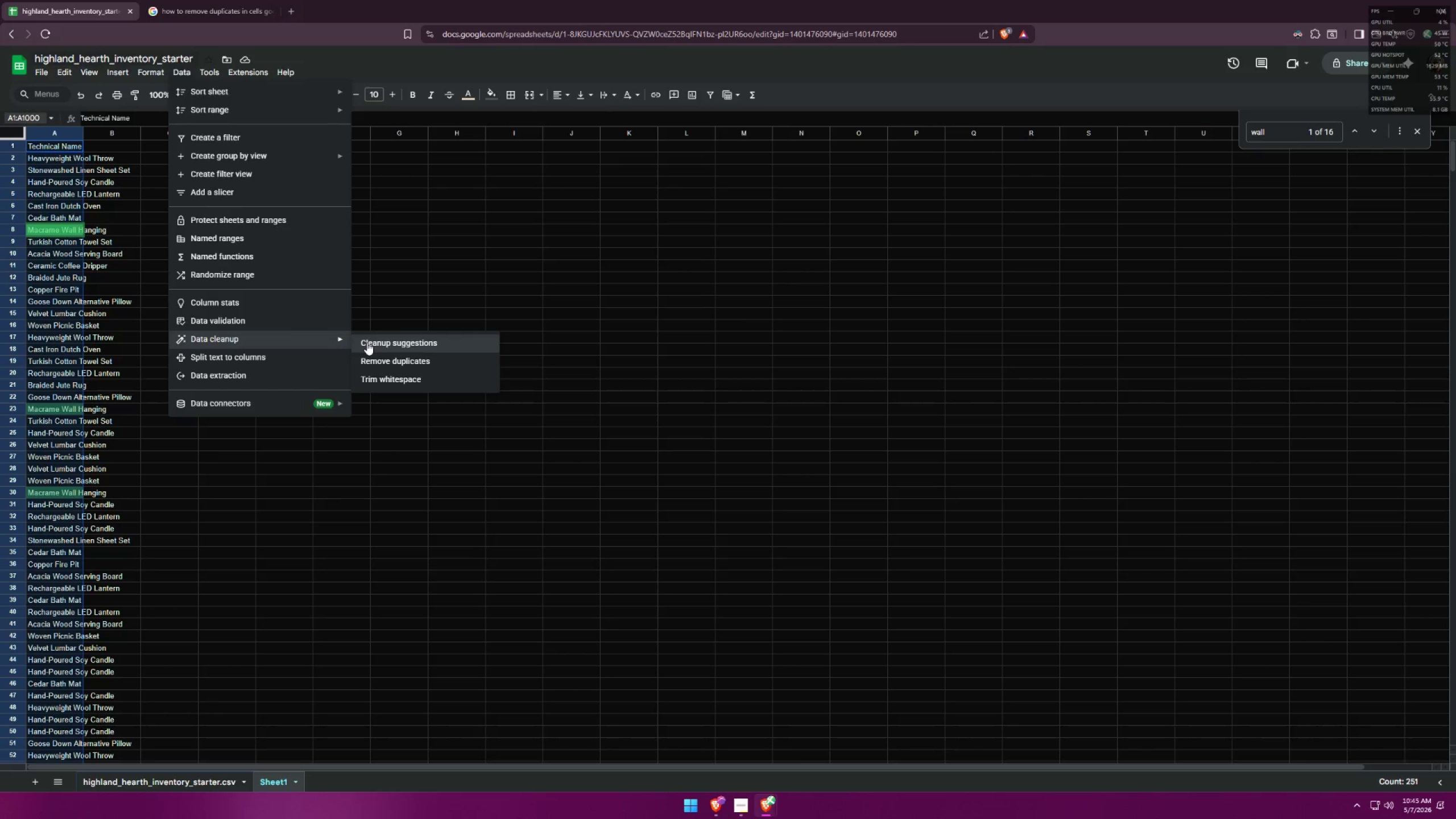 
left_click([377, 362])
 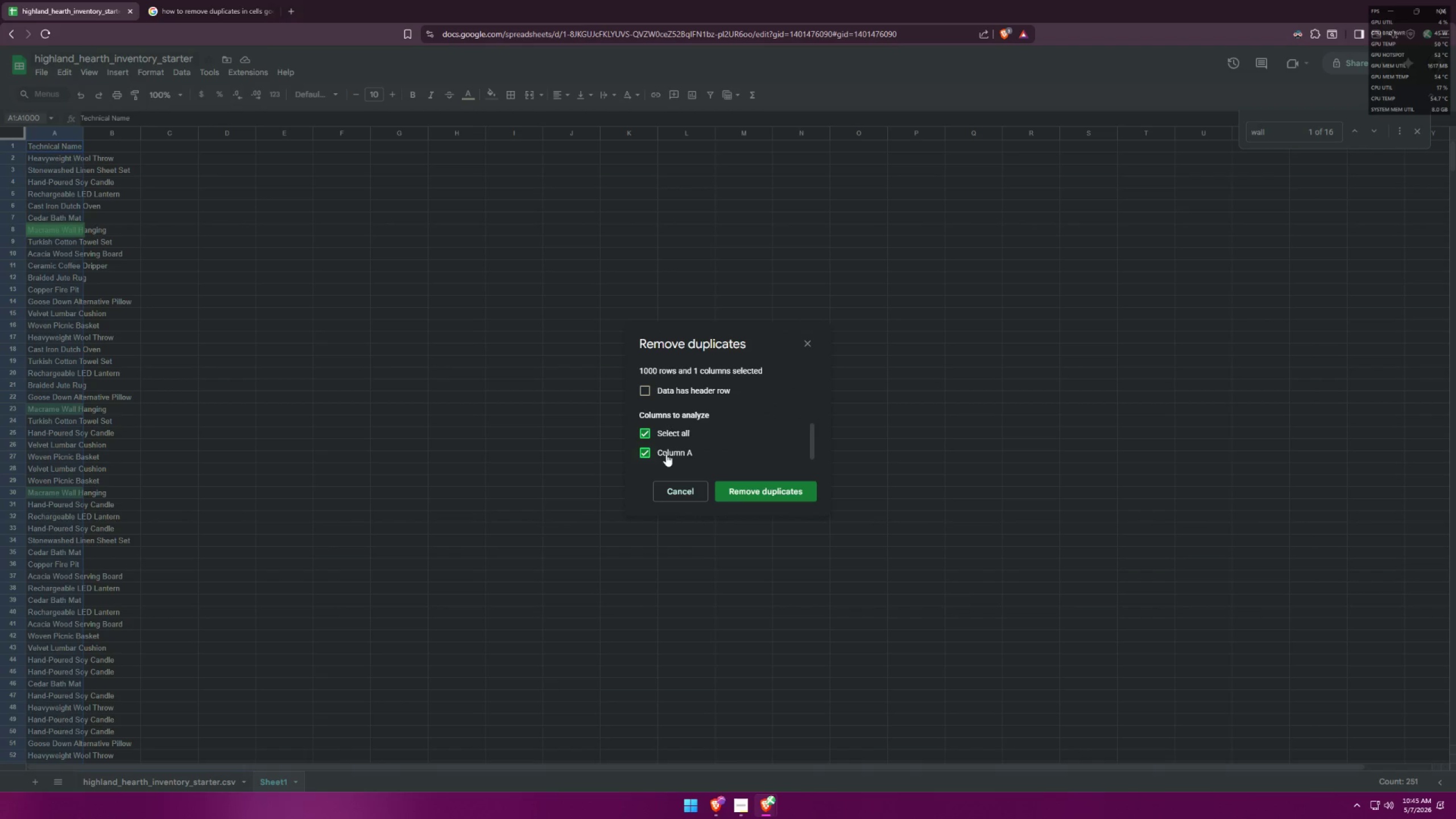 
left_click([743, 493])
 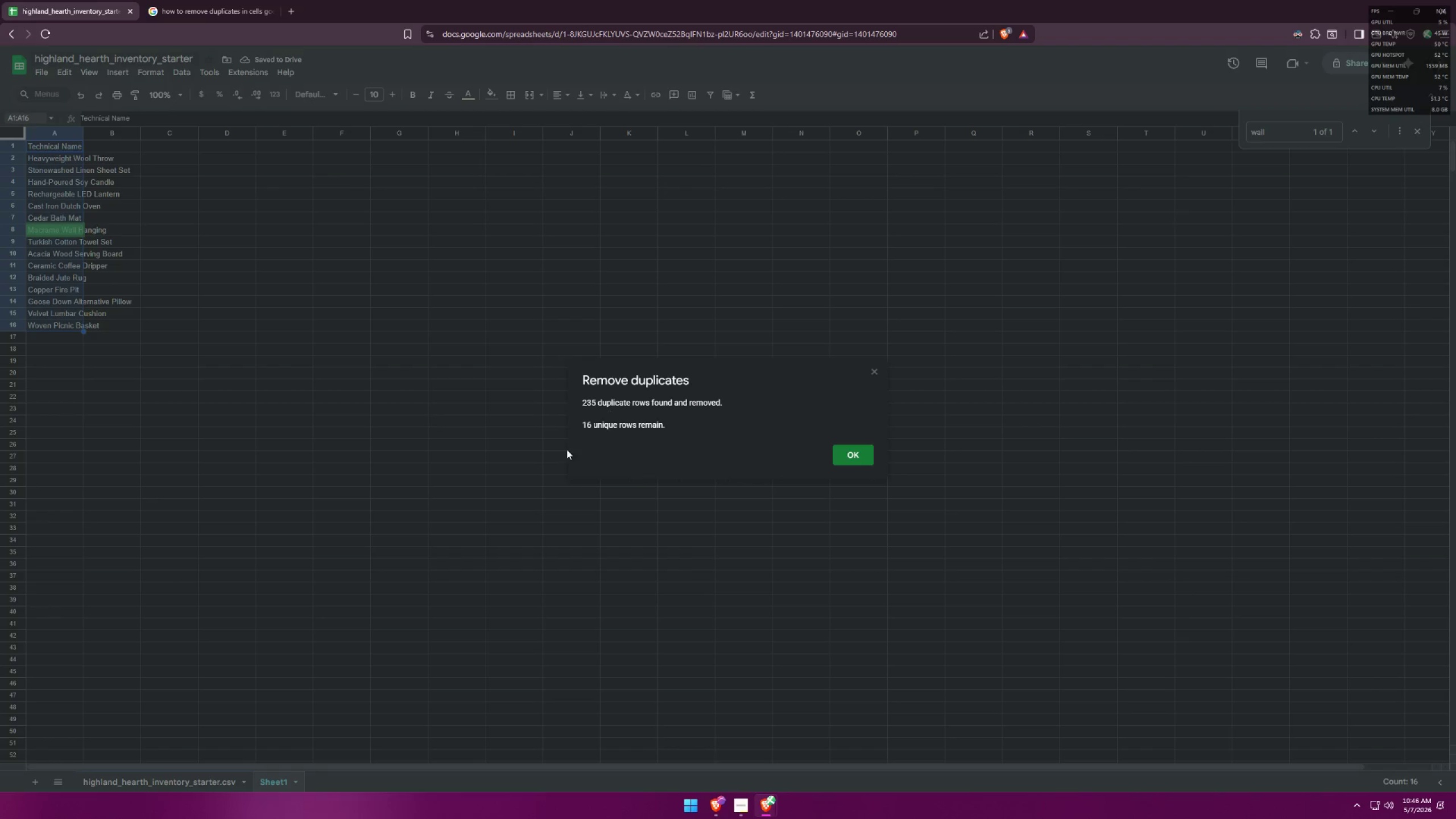 
left_click([861, 451])
 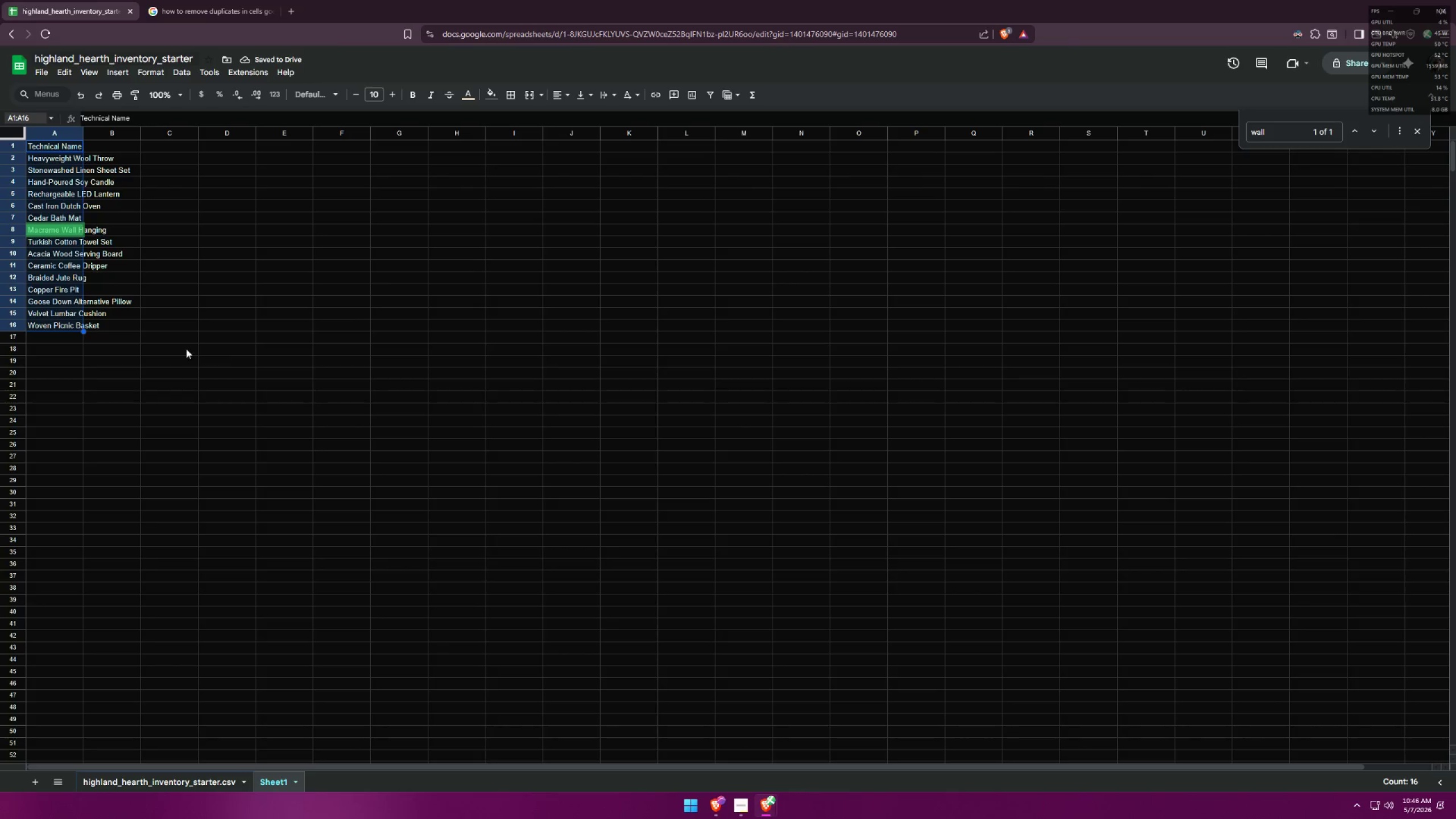 
left_click([110, 281])
 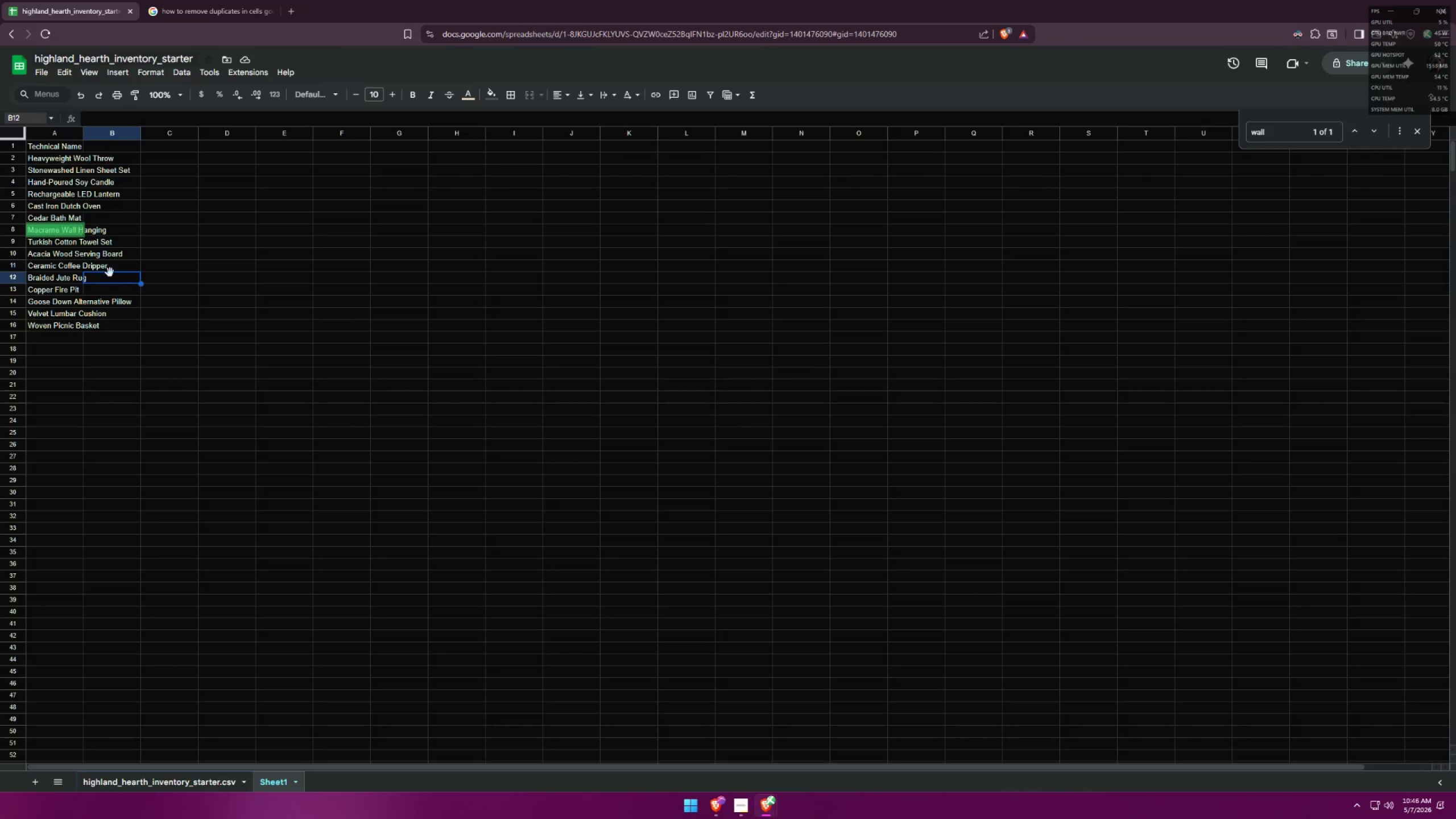 
scroll: coordinate [146, 320], scroll_direction: up, amount: 4.0
 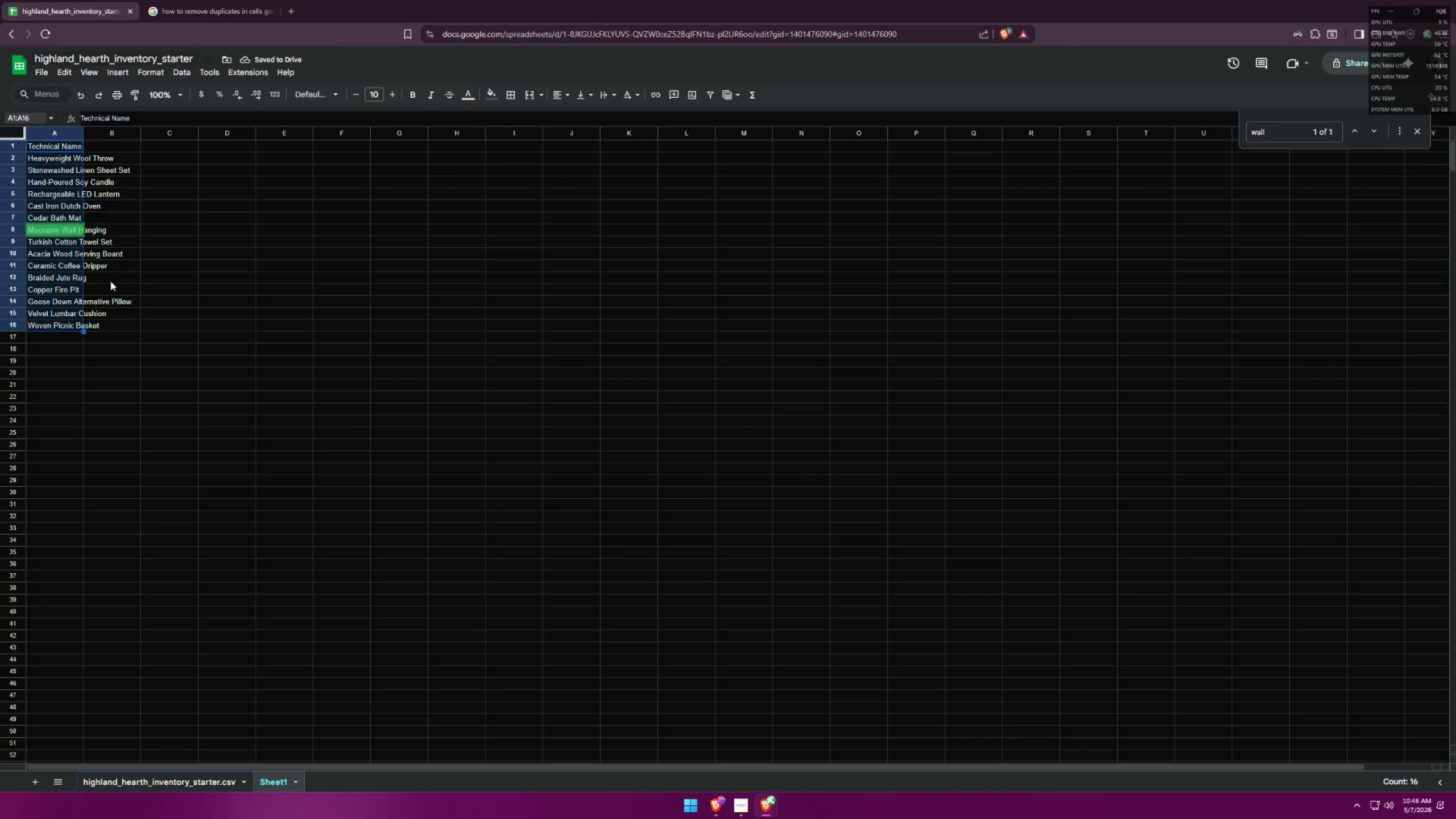 
left_click([94, 232])
 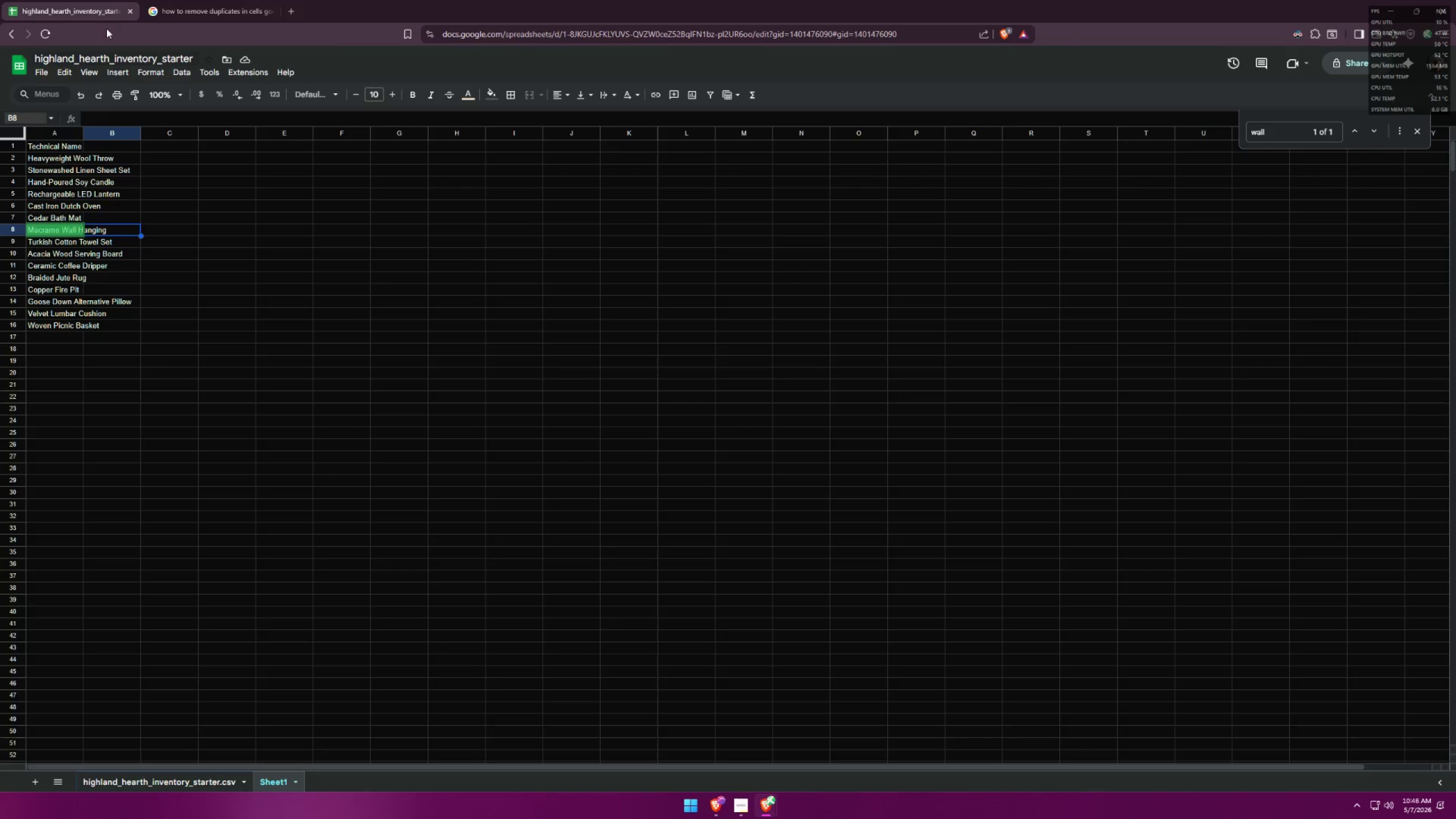 
left_click([150, 774])
 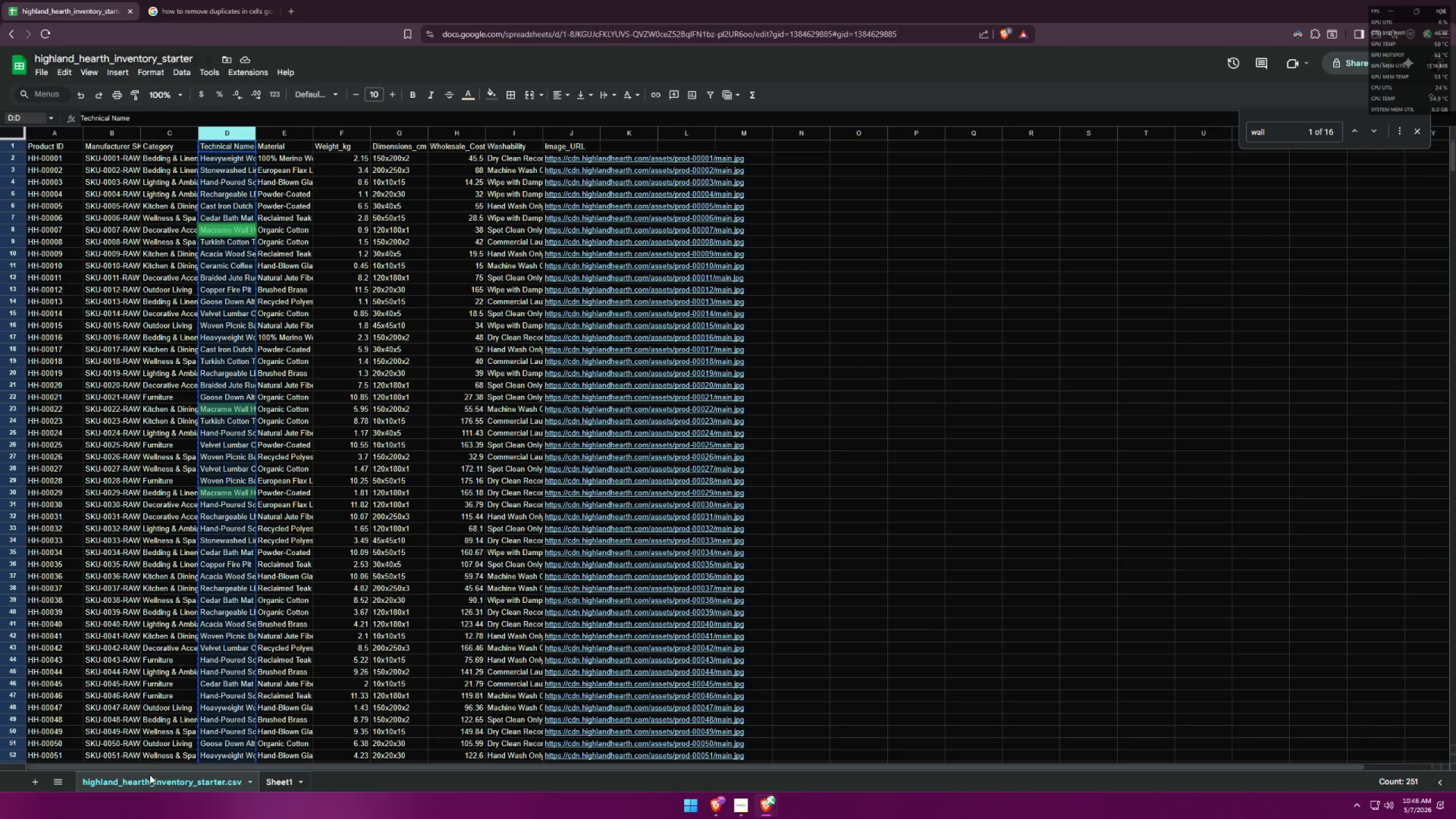 
left_click_drag(start_coordinate=[147, 779], to_coordinate=[105, 746])
 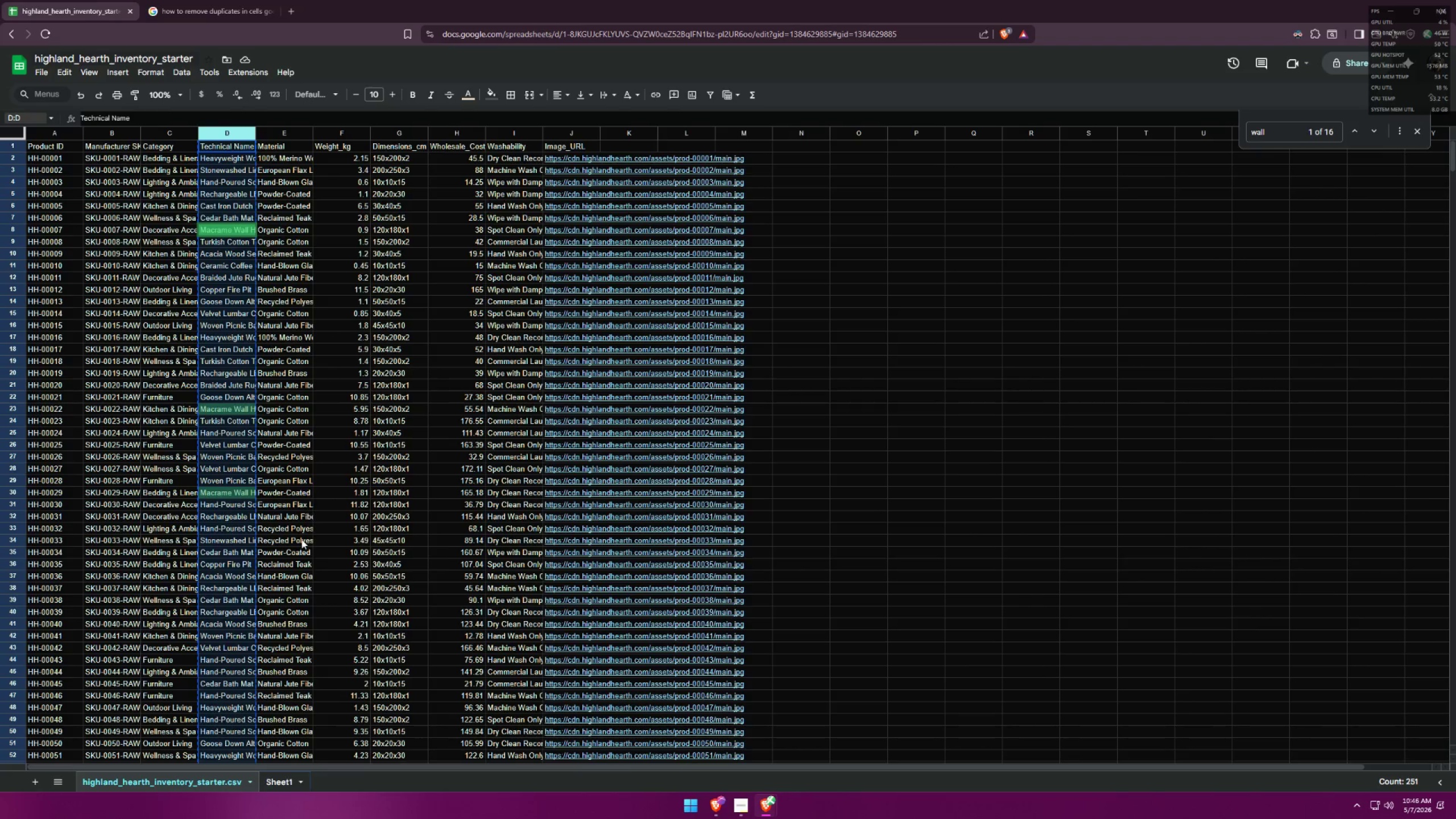 
left_click([286, 614])
 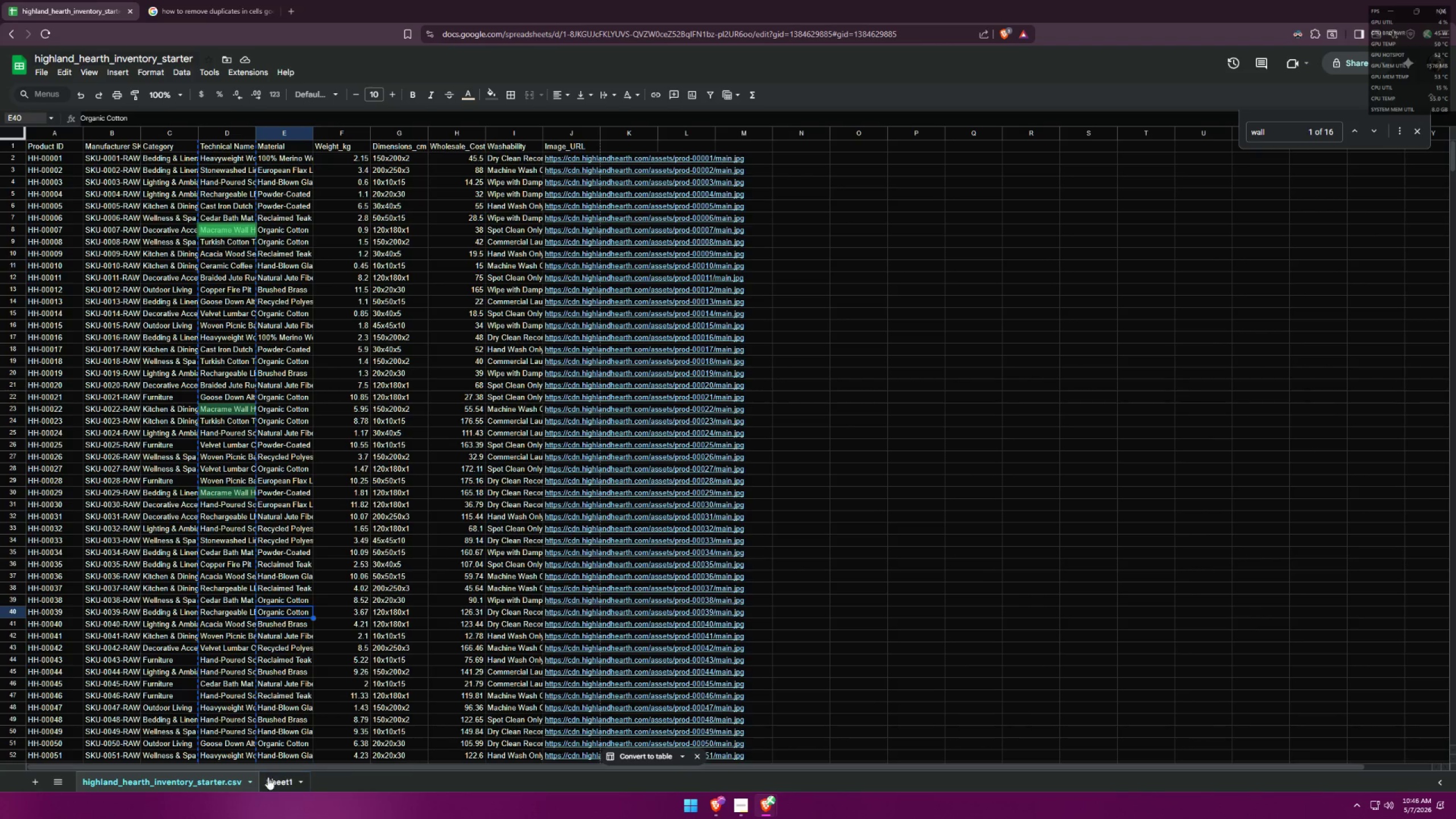 
left_click([270, 783])
 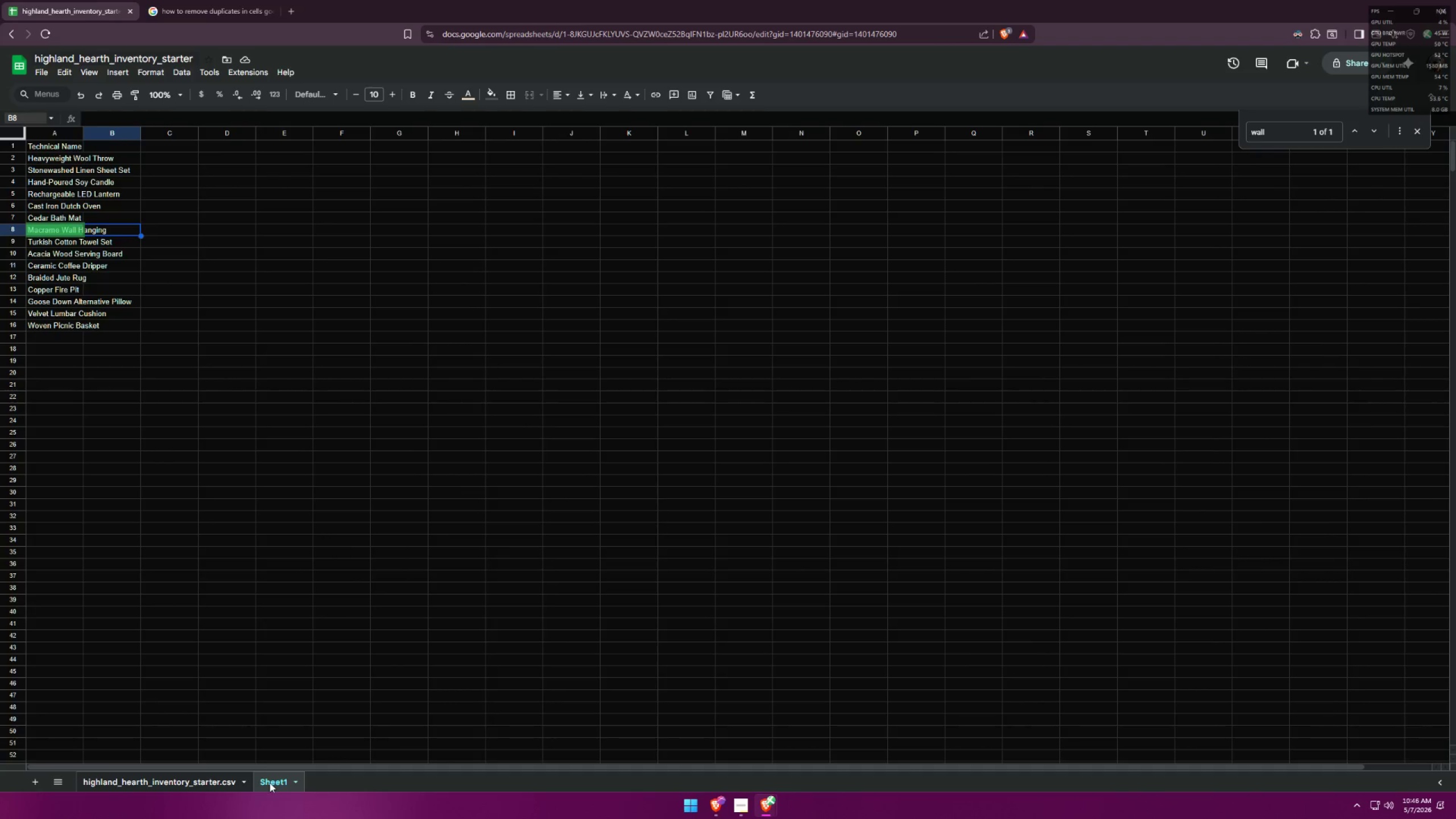 
left_click([132, 370])
 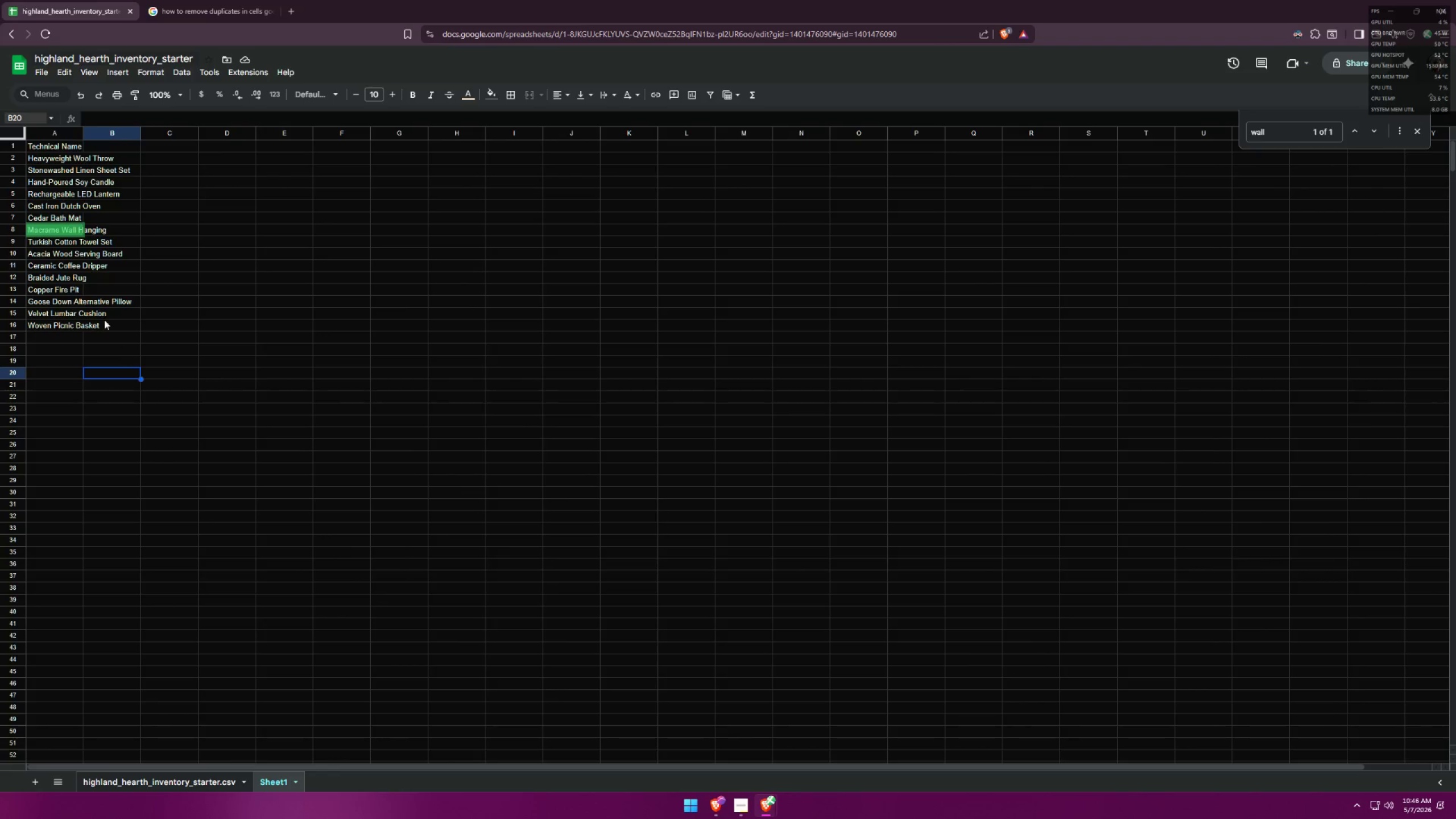 
left_click([80, 271])
 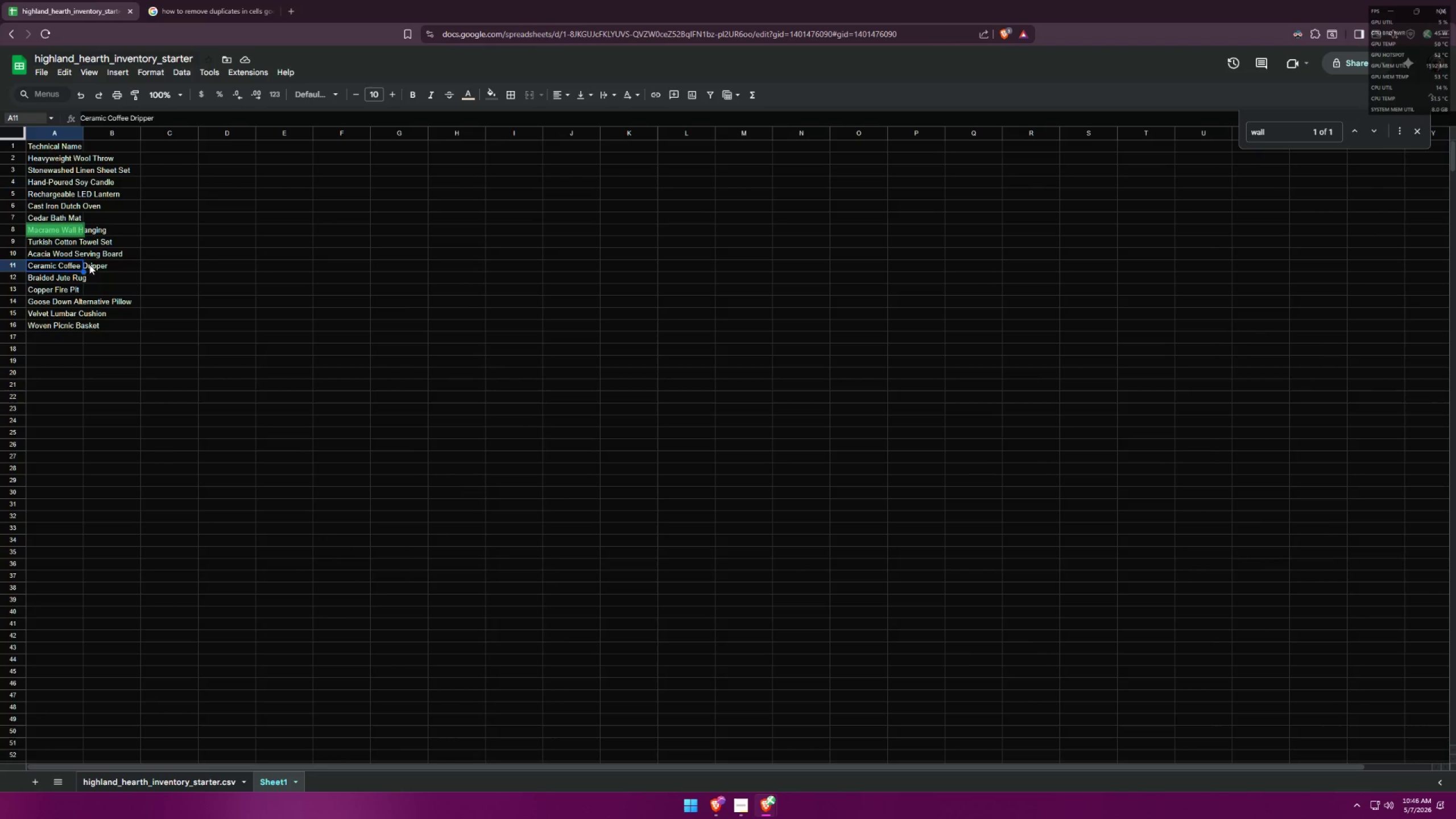 
key(Escape)
 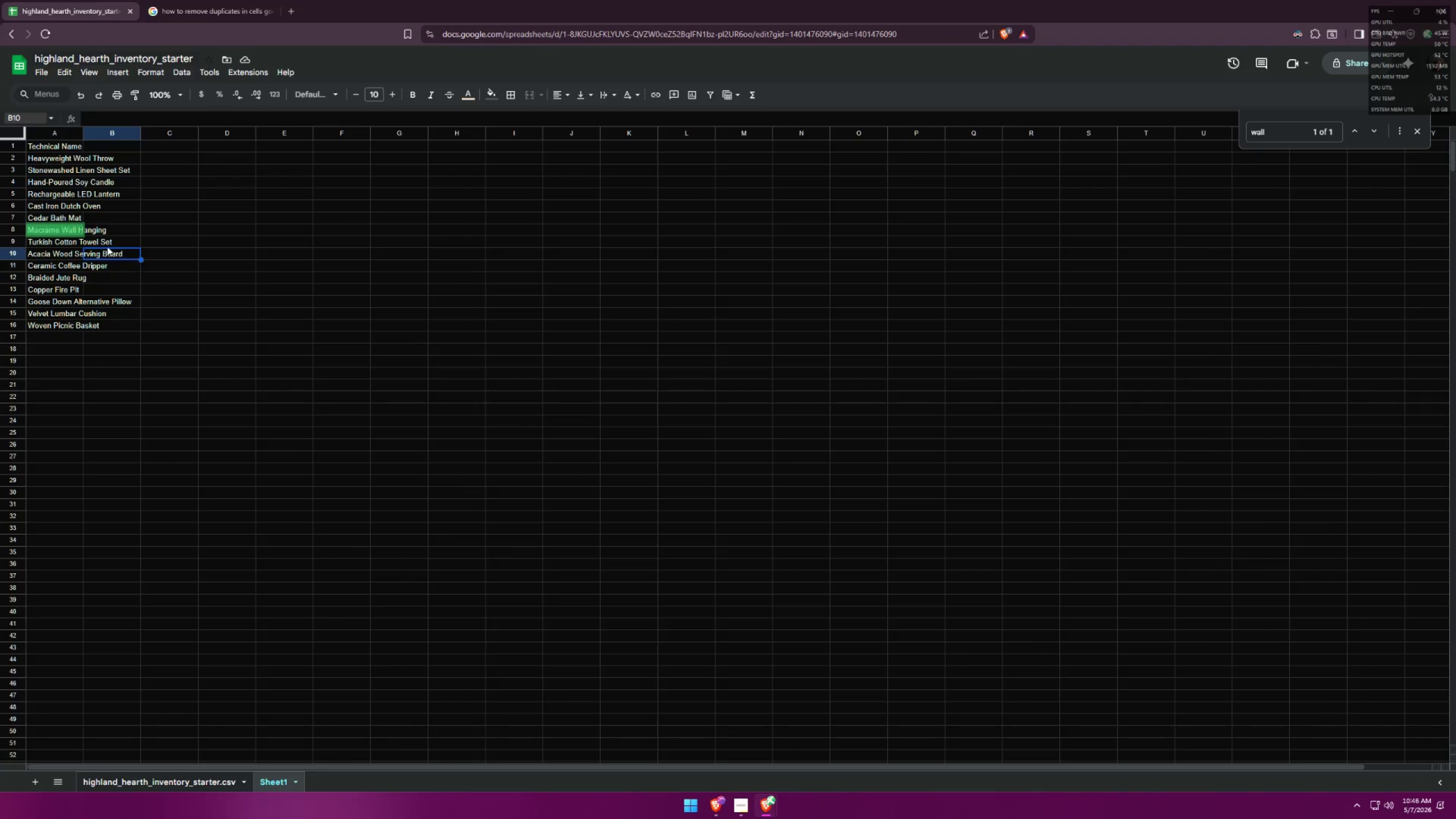 
double_click([75, 229])
 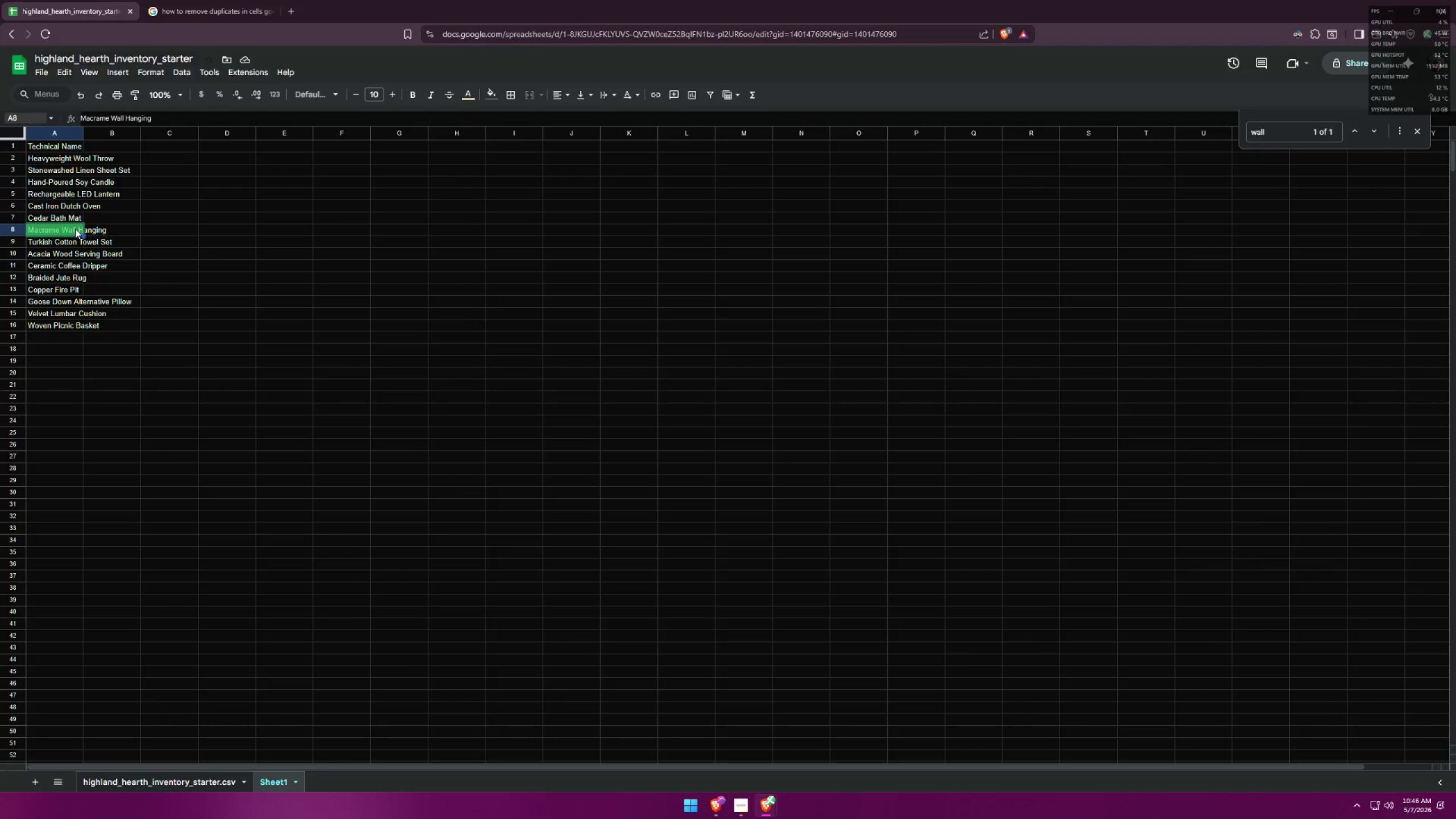 
key(Escape)
 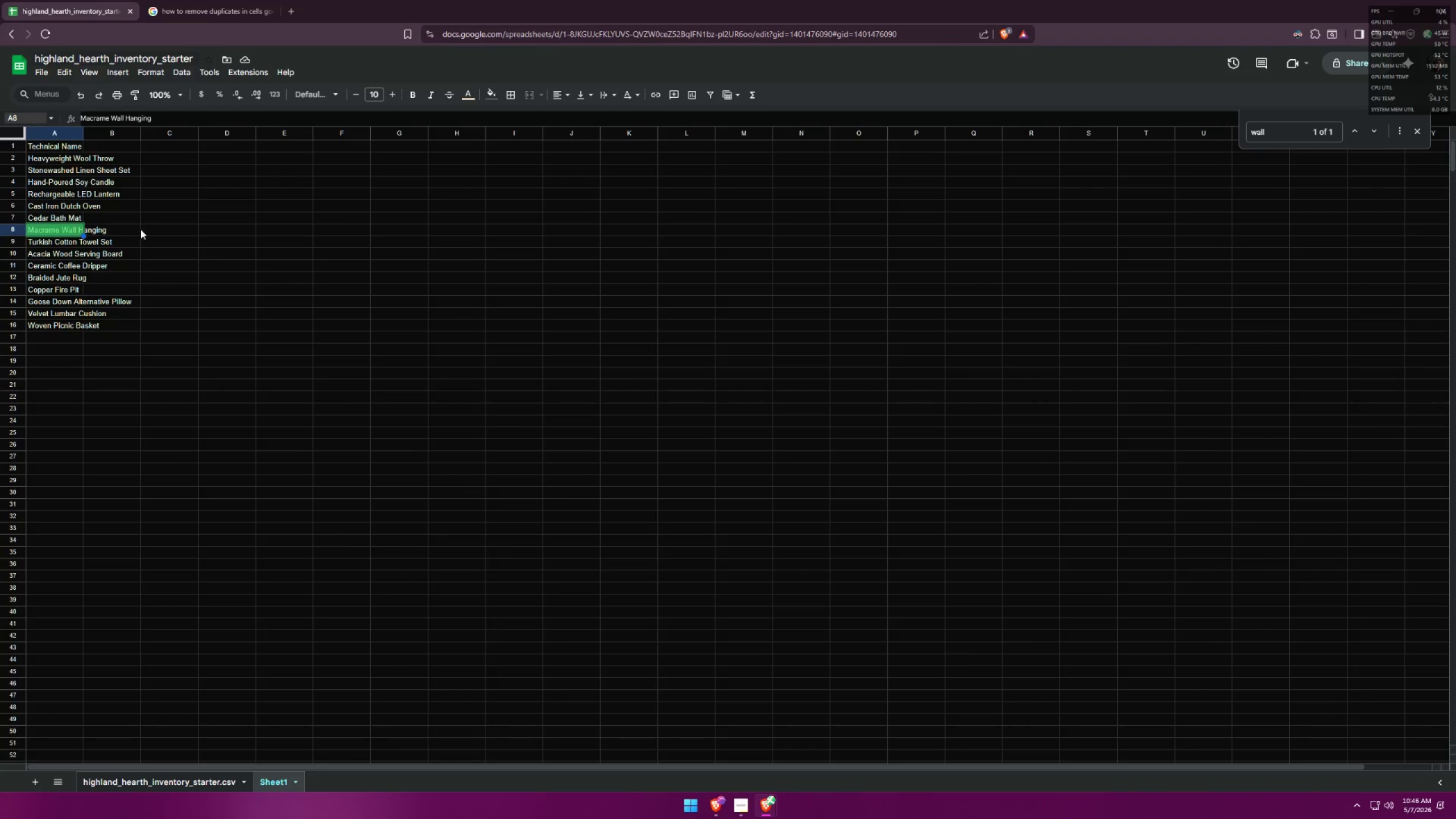 
triple_click([140, 229])
 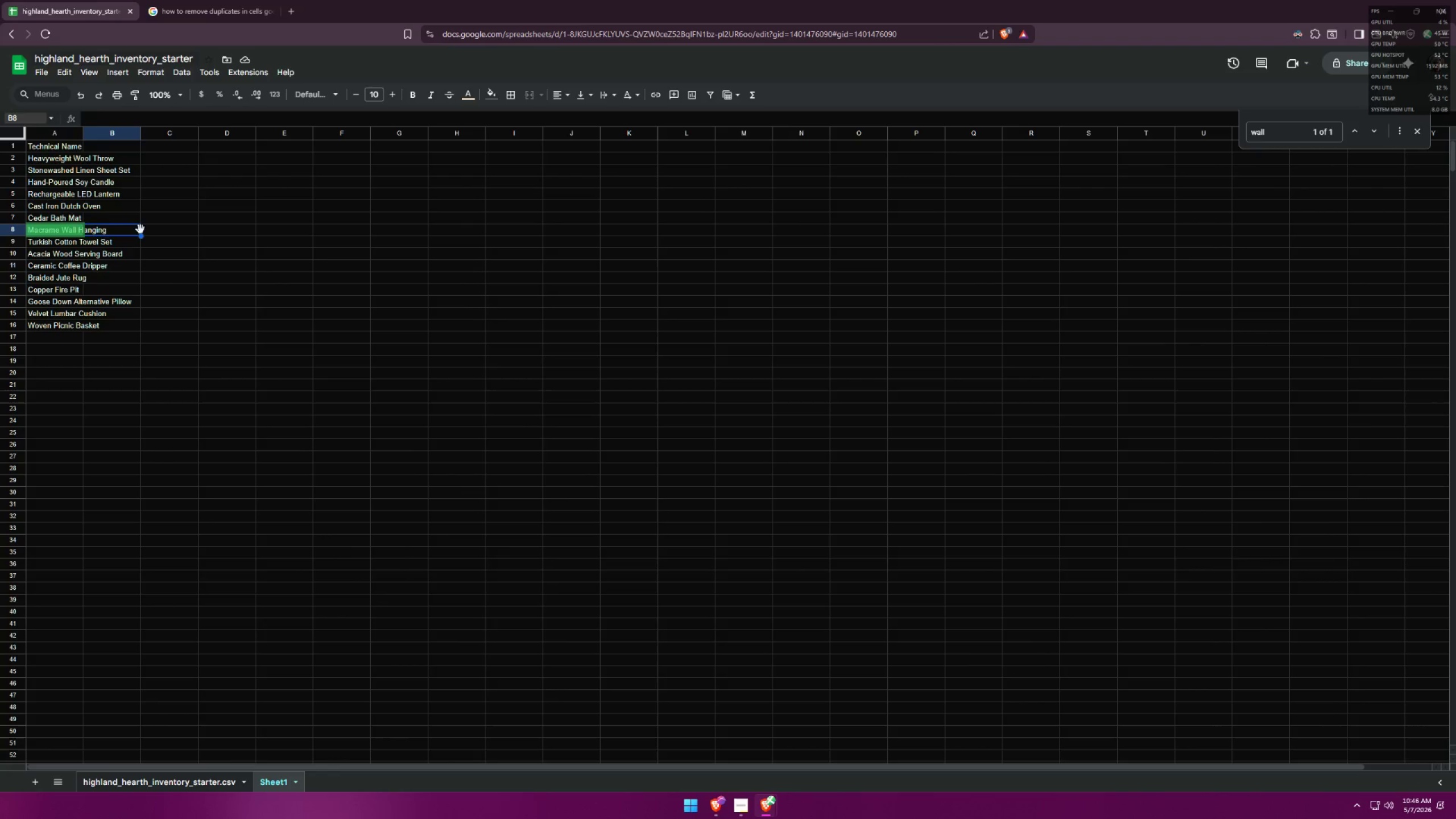 
triple_click([140, 229])
 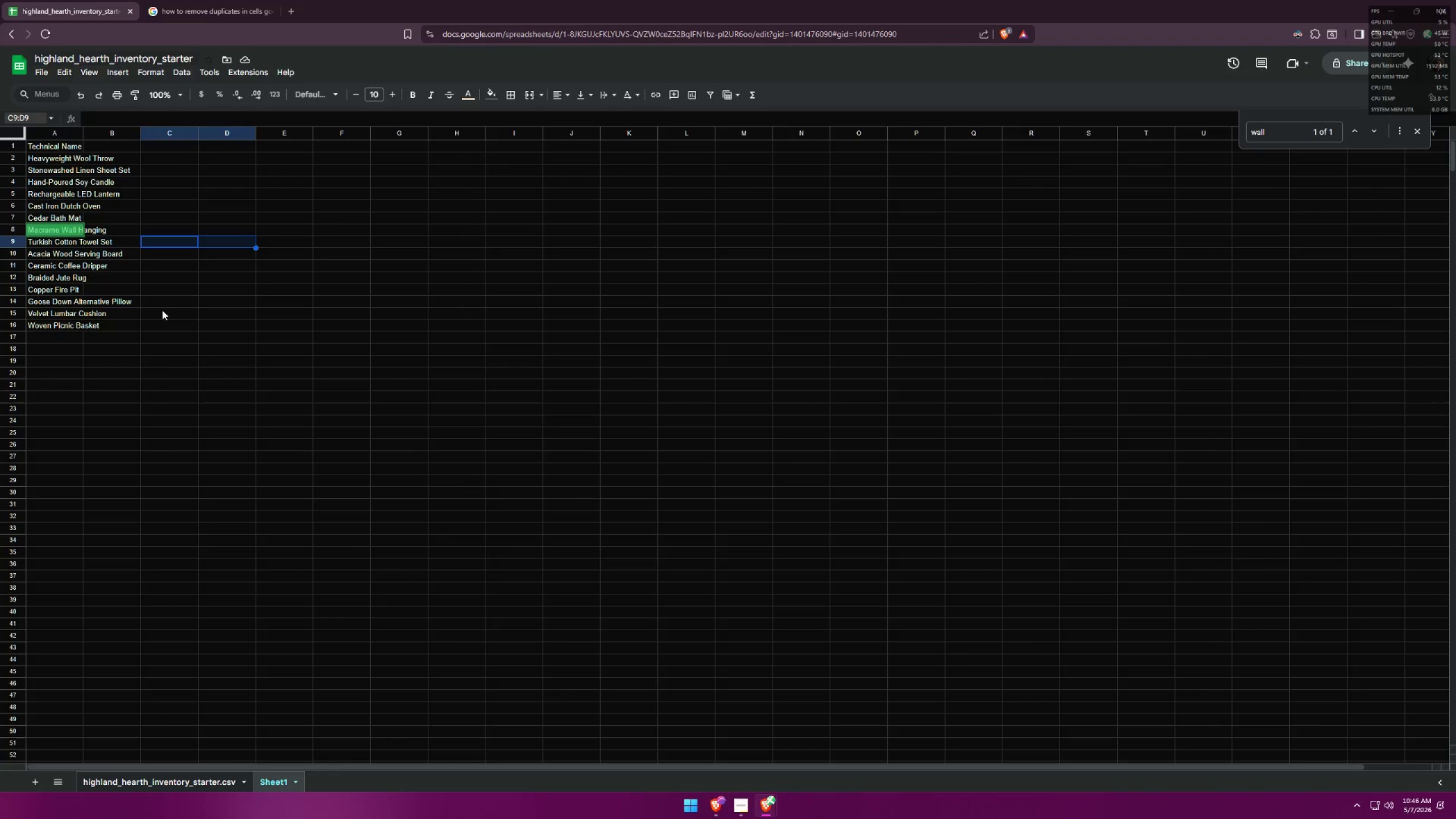 
left_click([170, 388])
 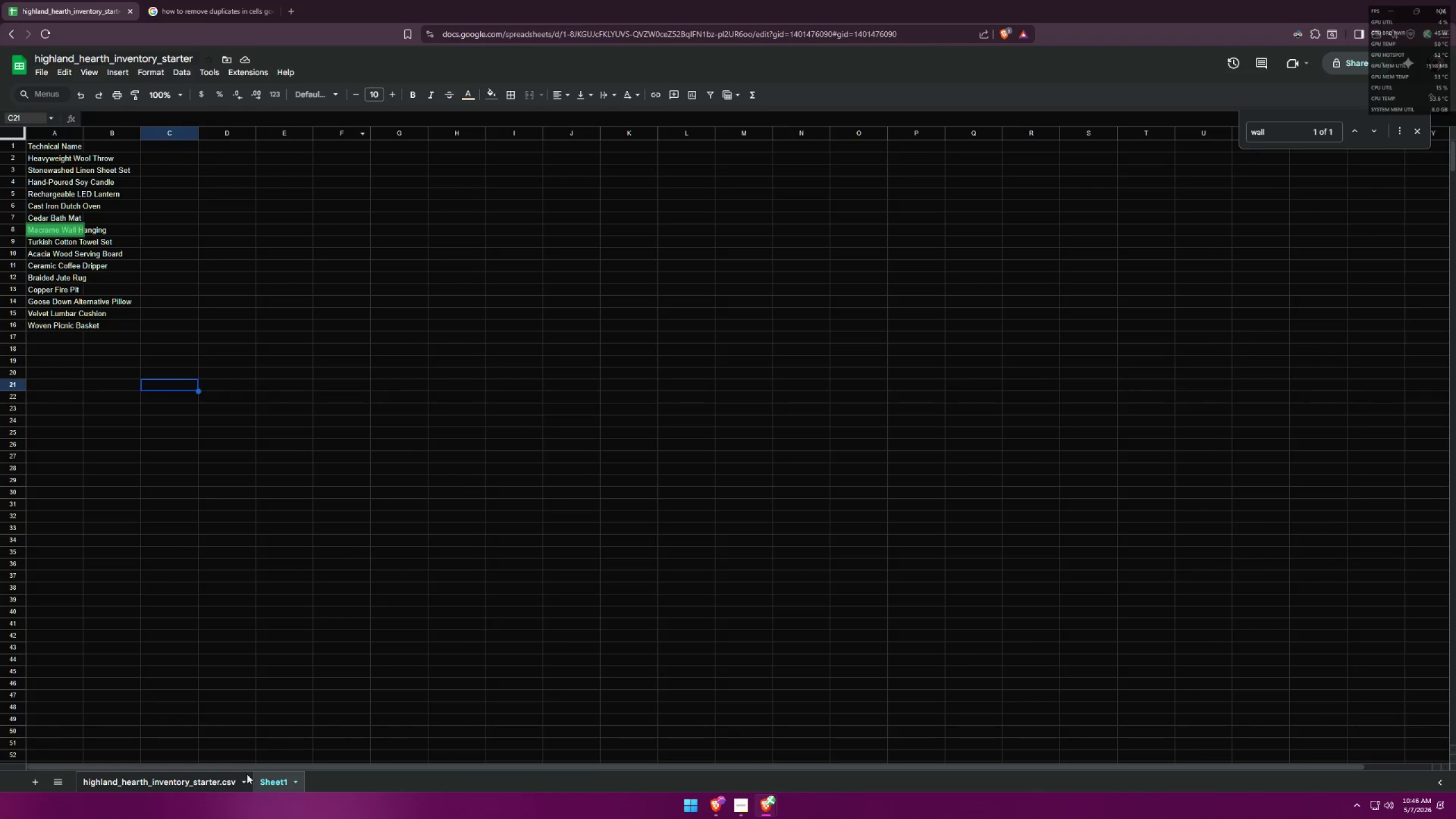 
left_click([193, 779])
 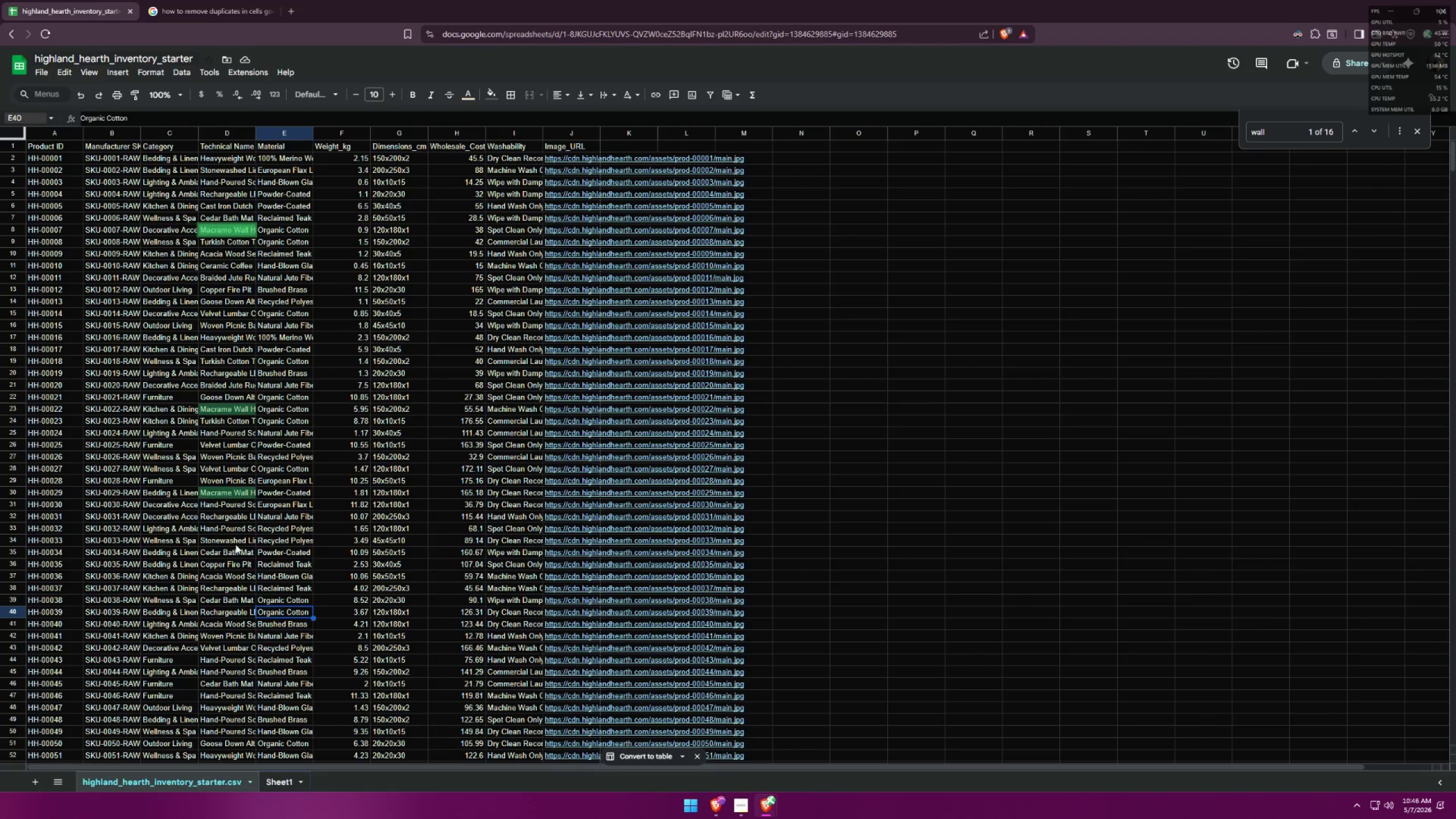 
left_click([233, 493])
 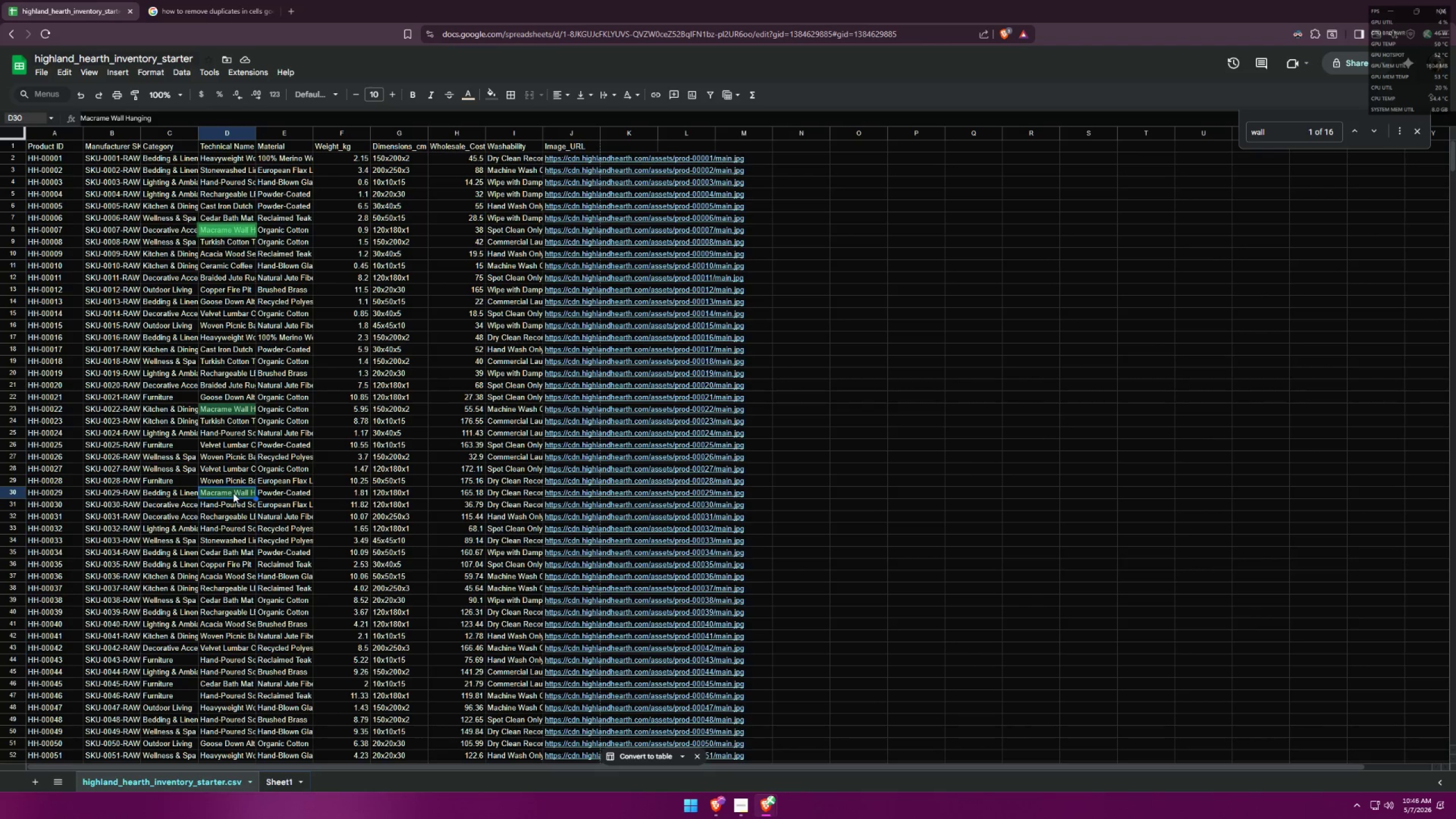 
key(Control+F)
 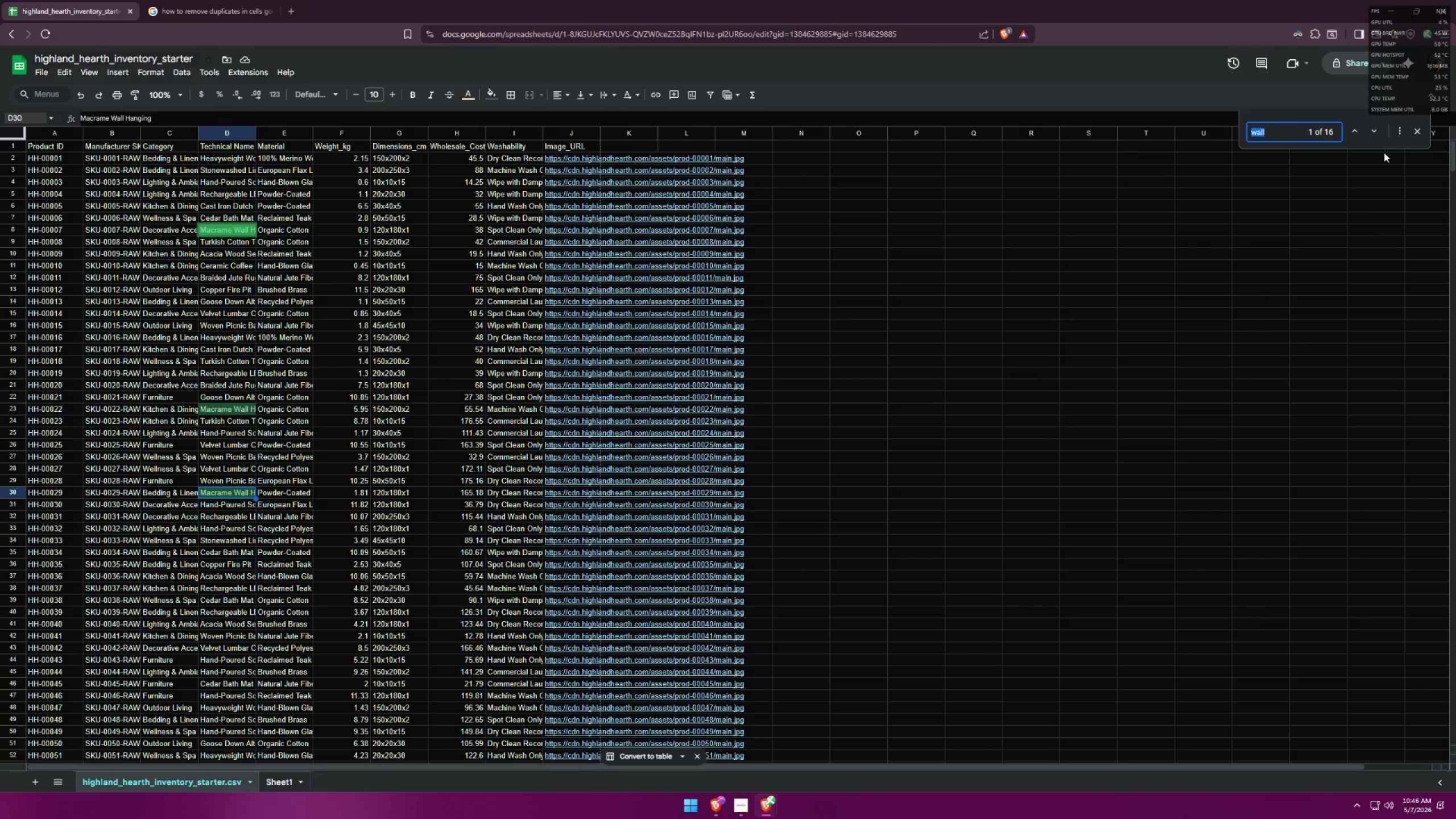 
left_click([1414, 130])
 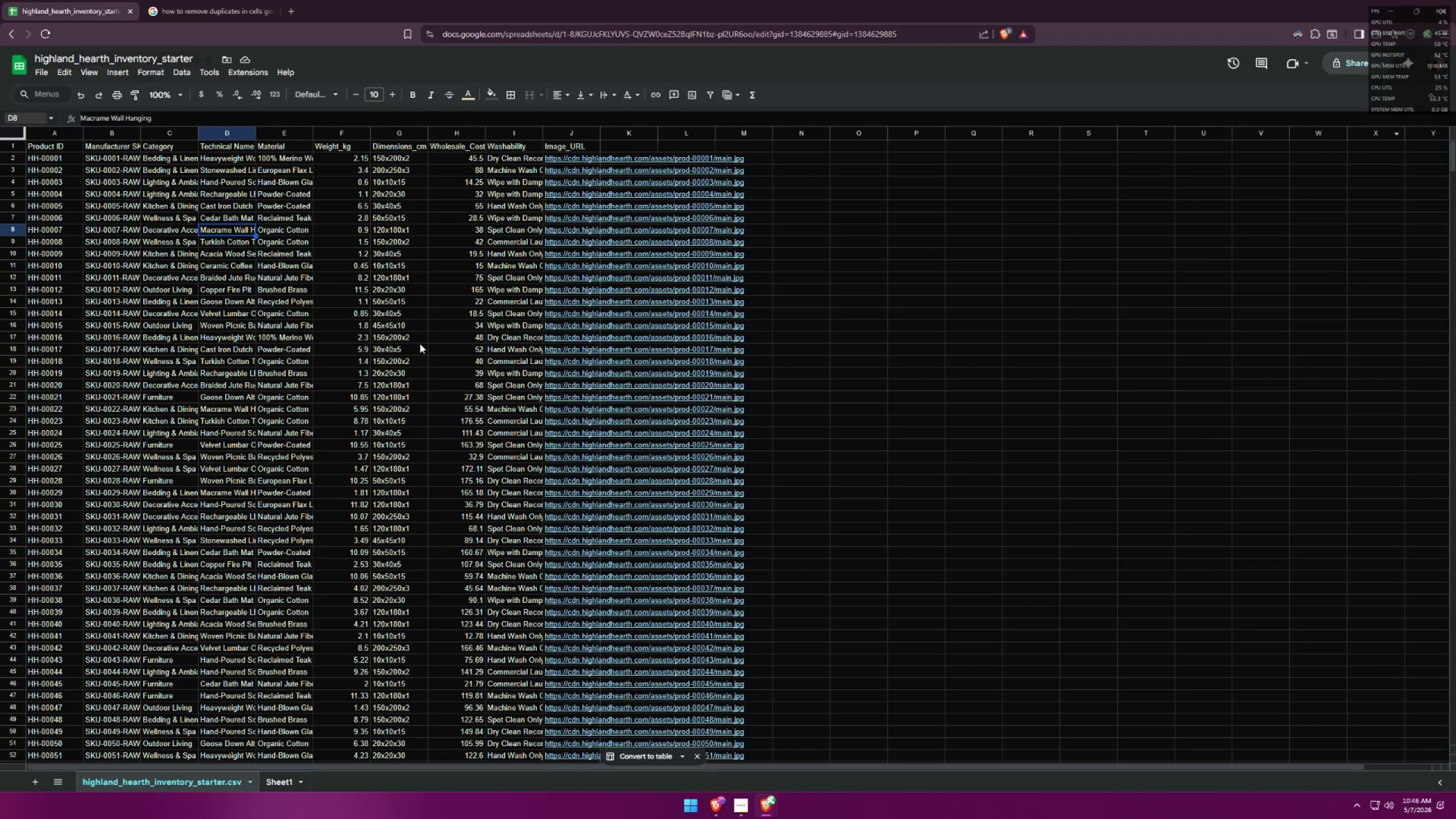 
left_click([403, 343])
 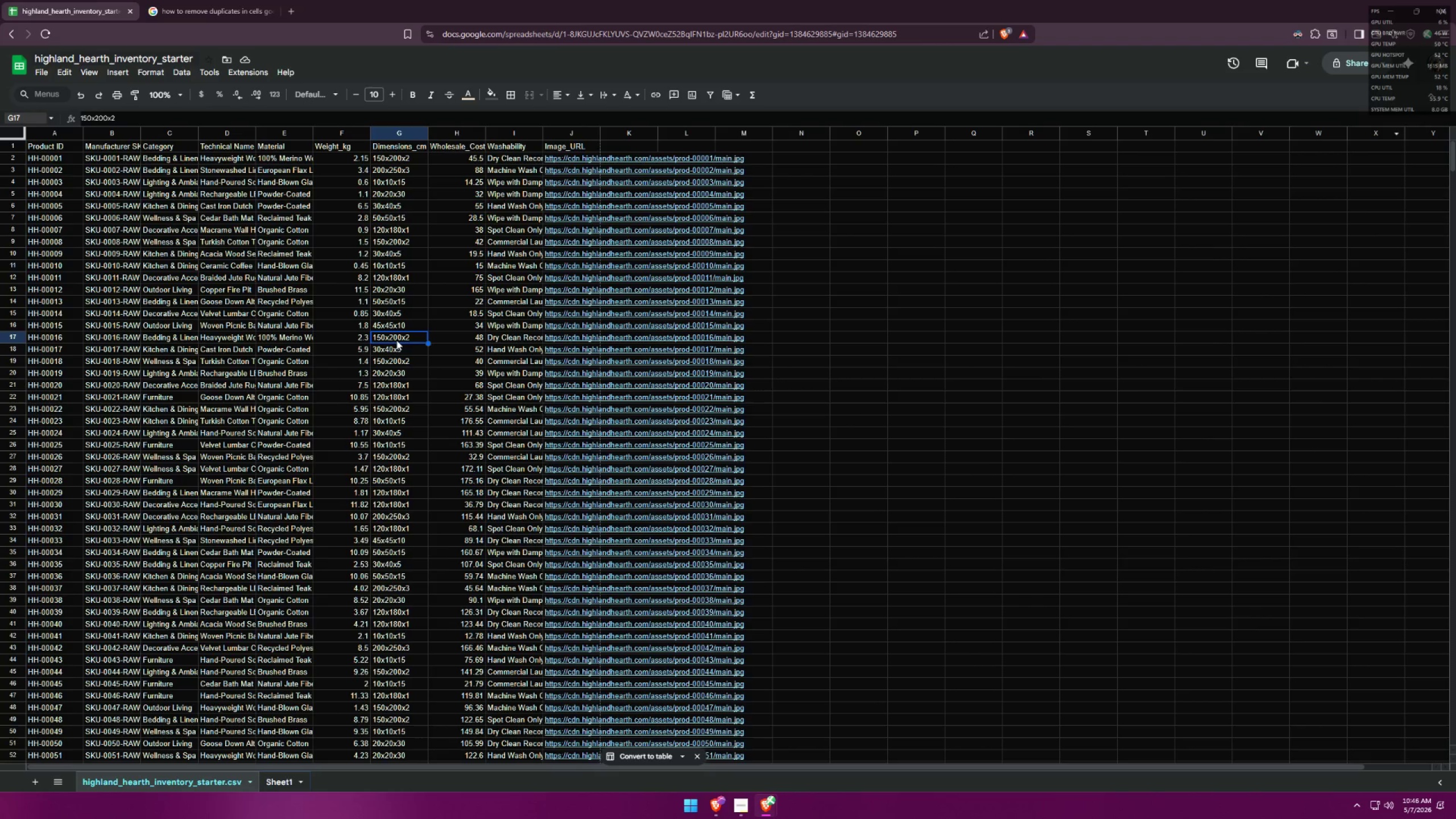 
scroll: coordinate [389, 335], scroll_direction: up, amount: 8.0
 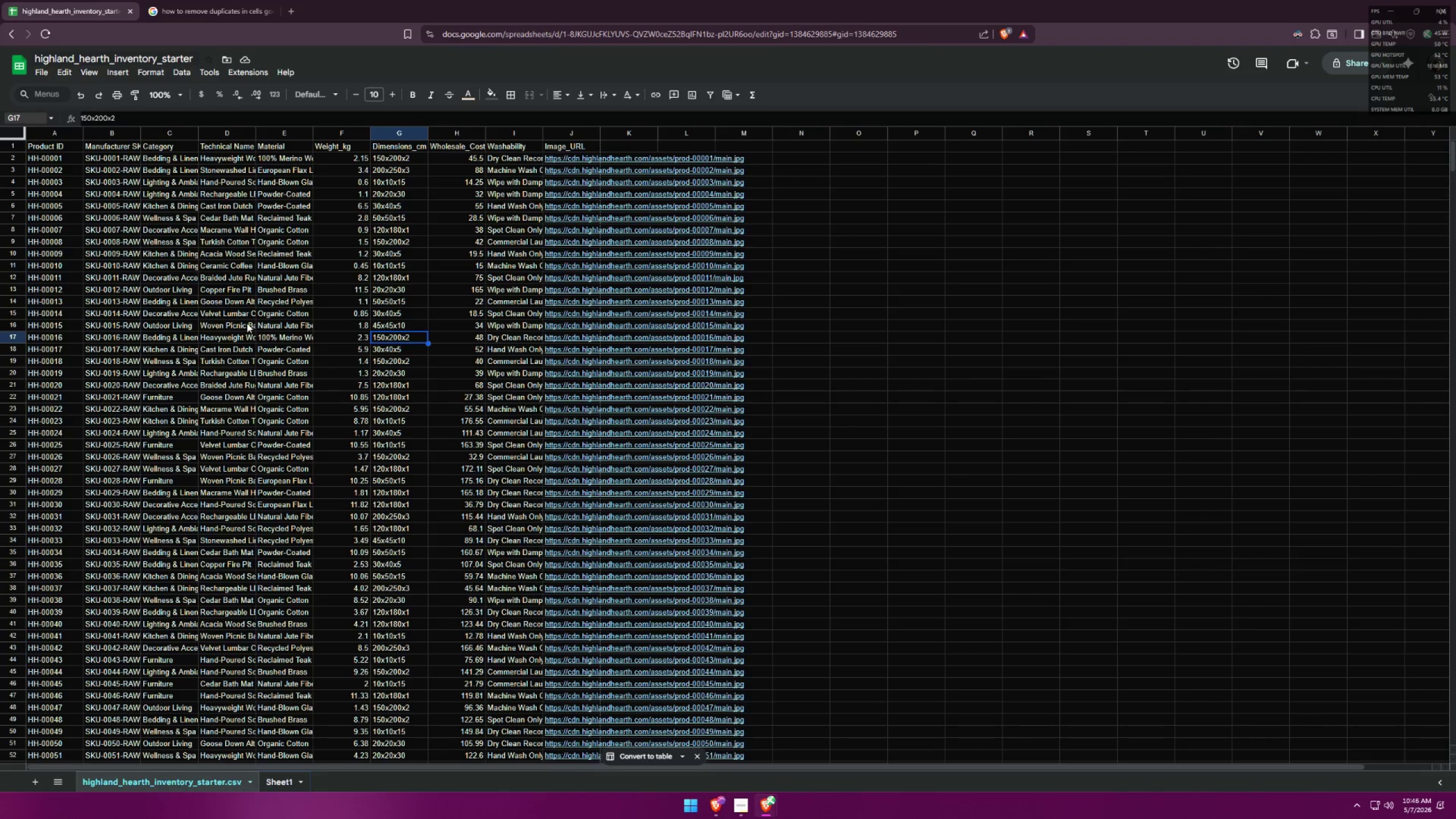 
key(Alt+AltLeft)
 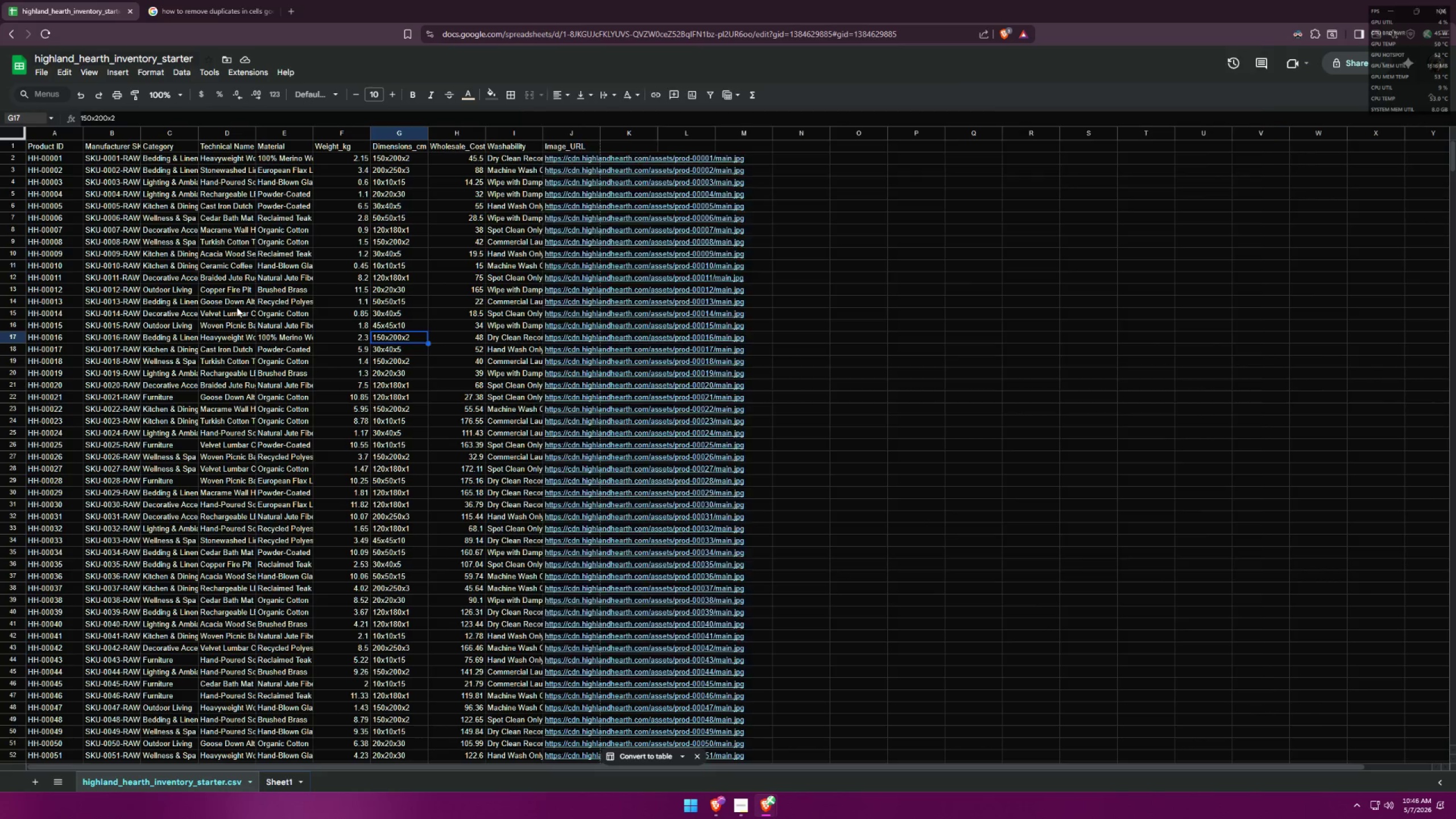 
key(Alt+Tab)
 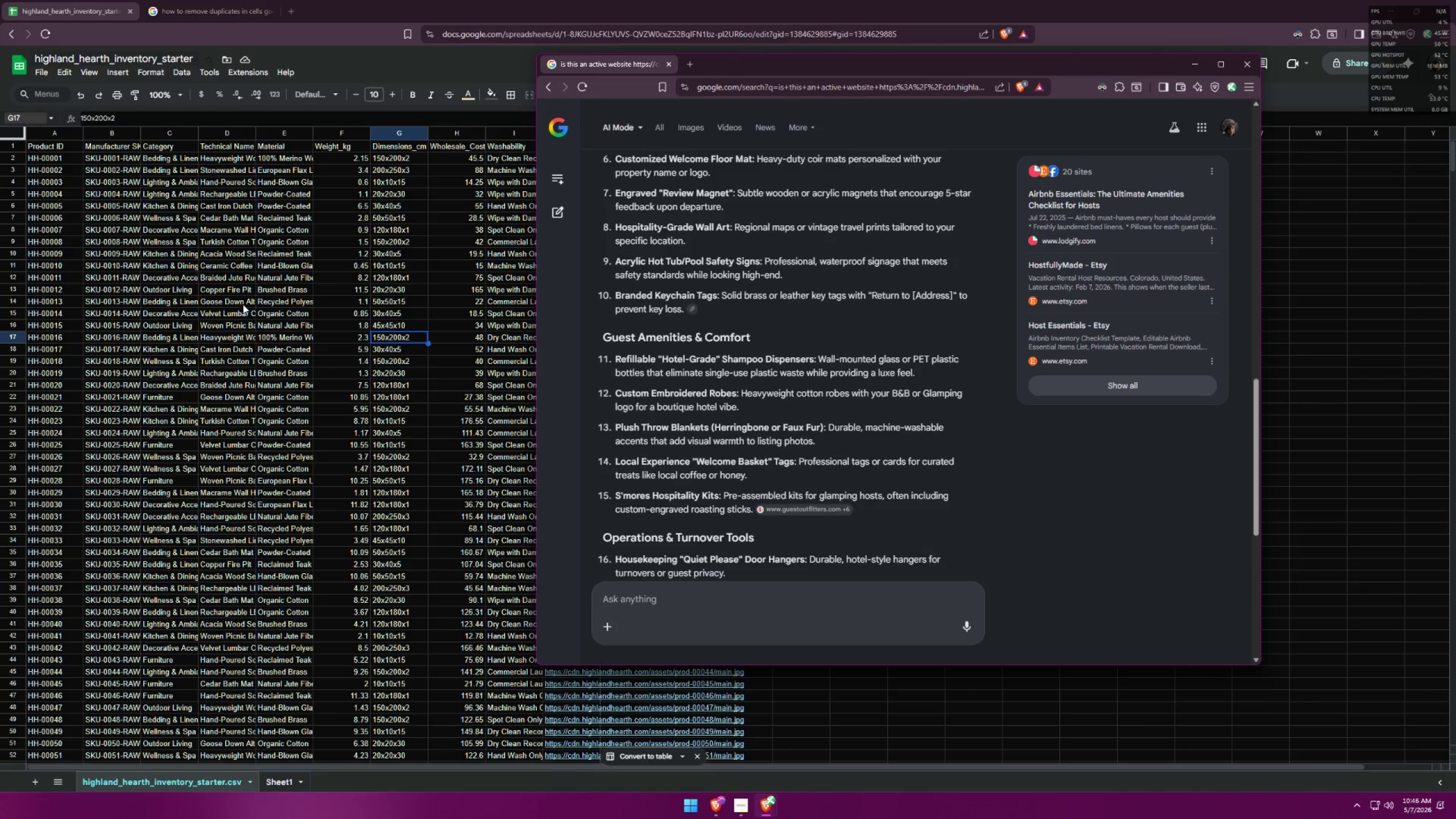 
key(Alt+AltLeft)
 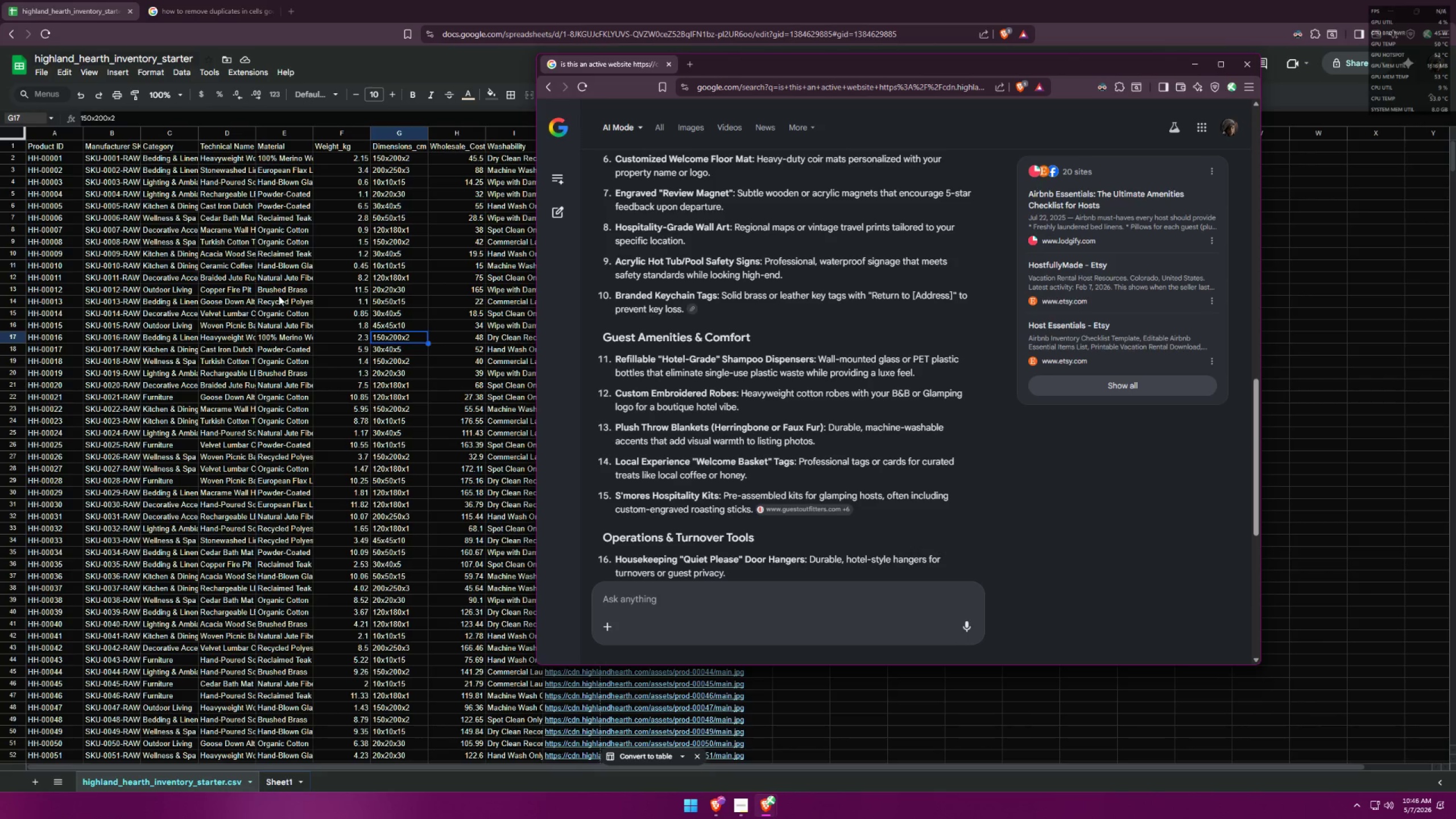 
key(Alt+Tab)
 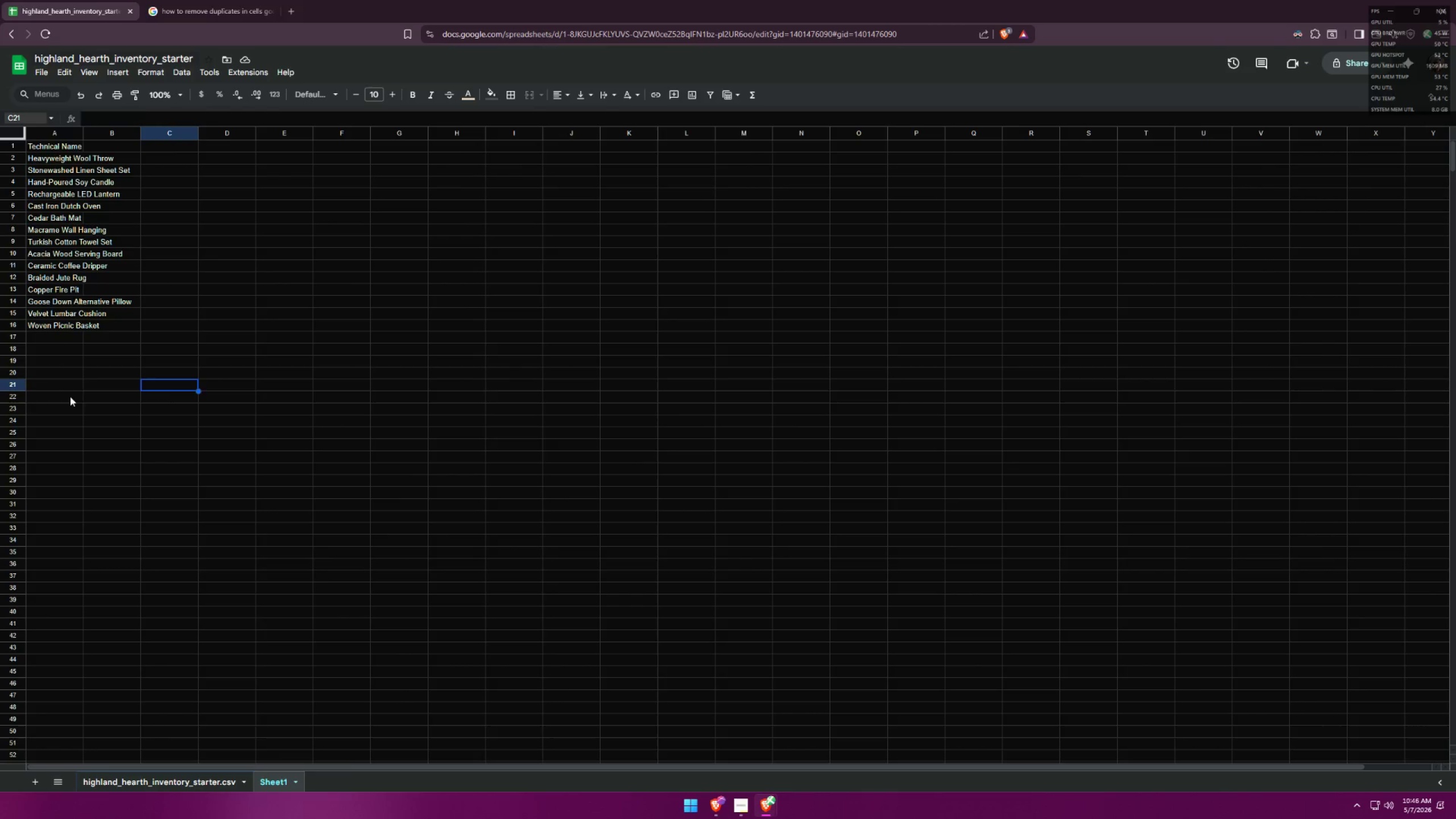 
left_click([49, 325])
 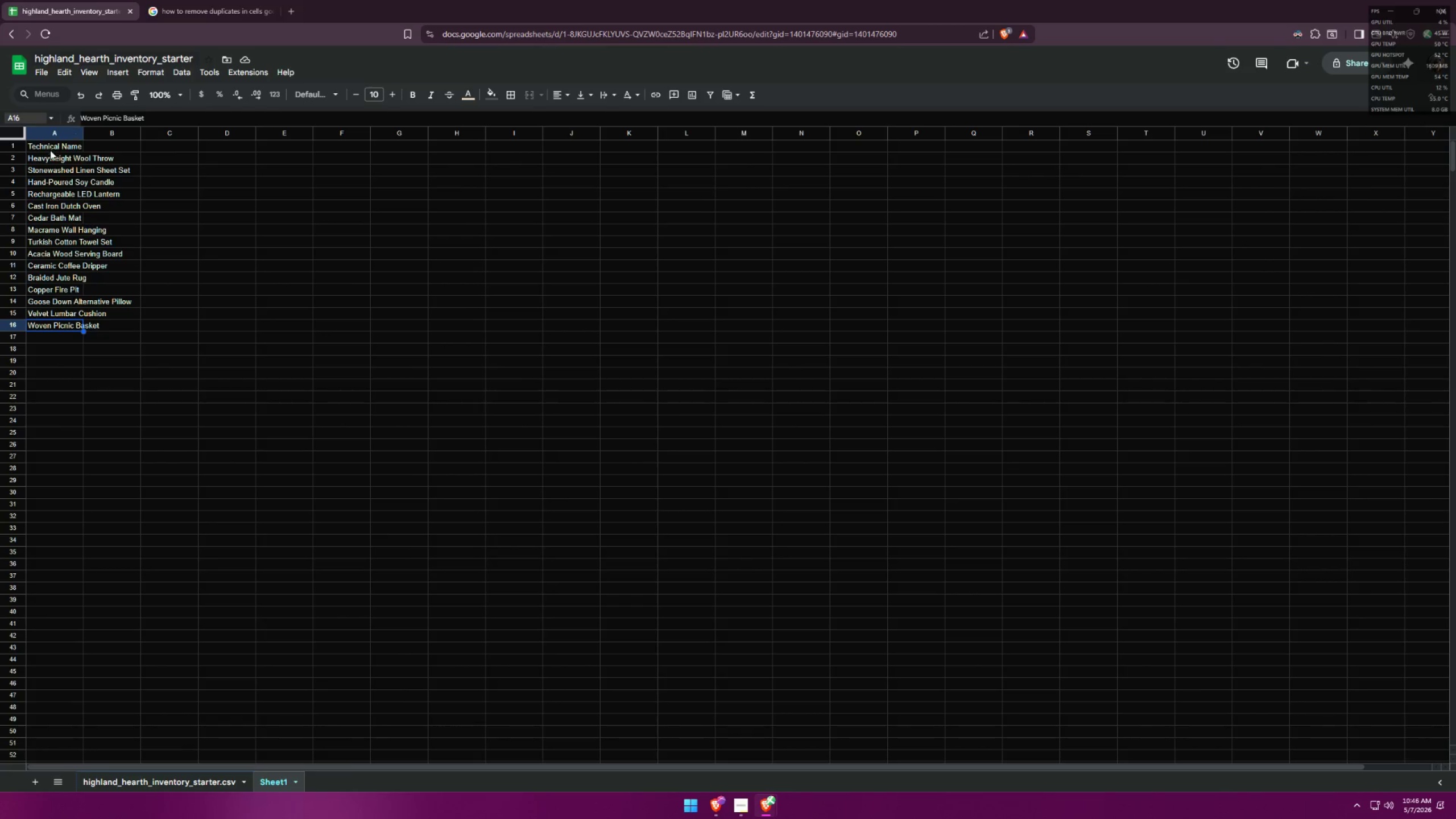 
left_click([49, 155])
 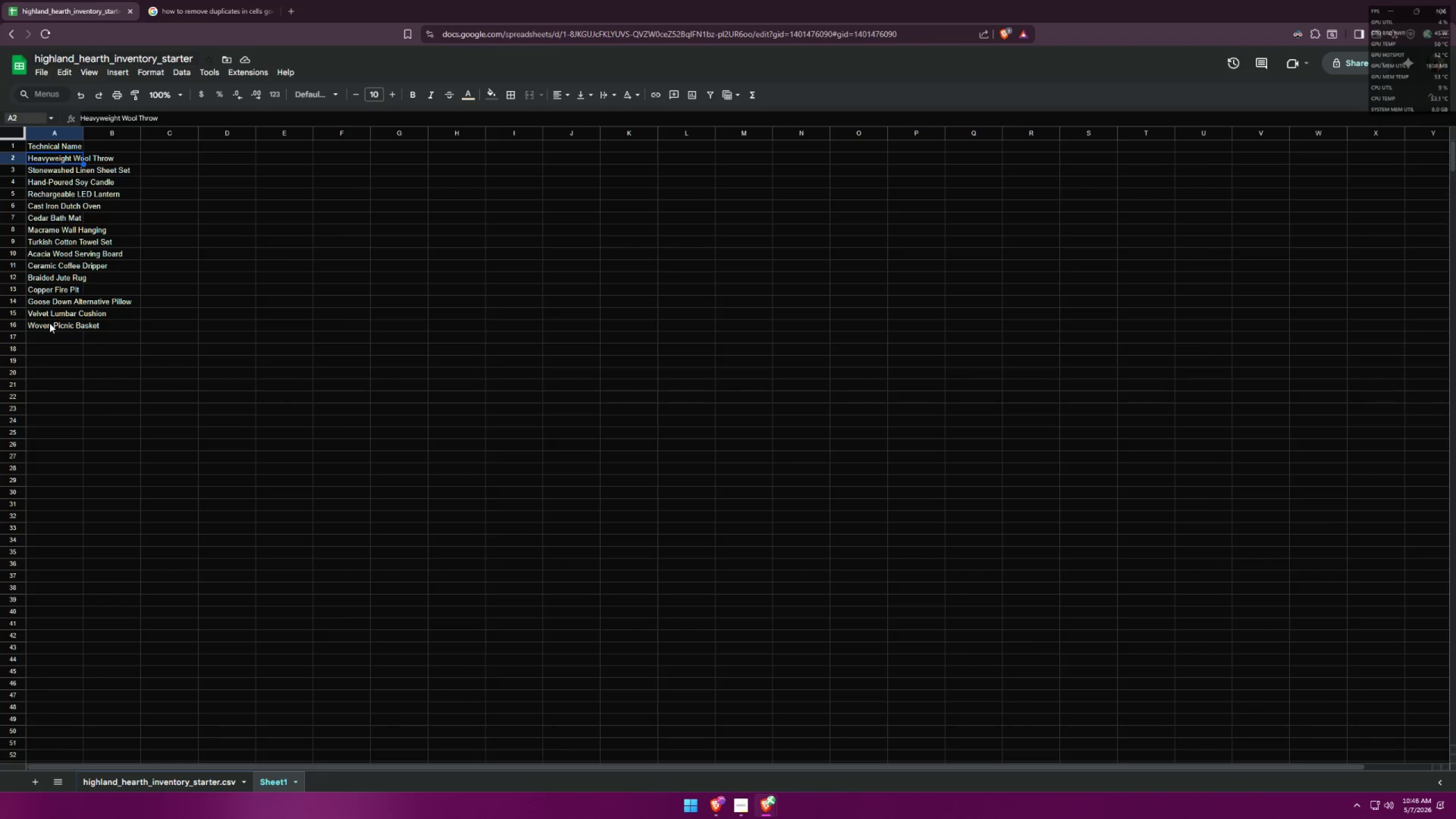 
left_click([49, 323])
 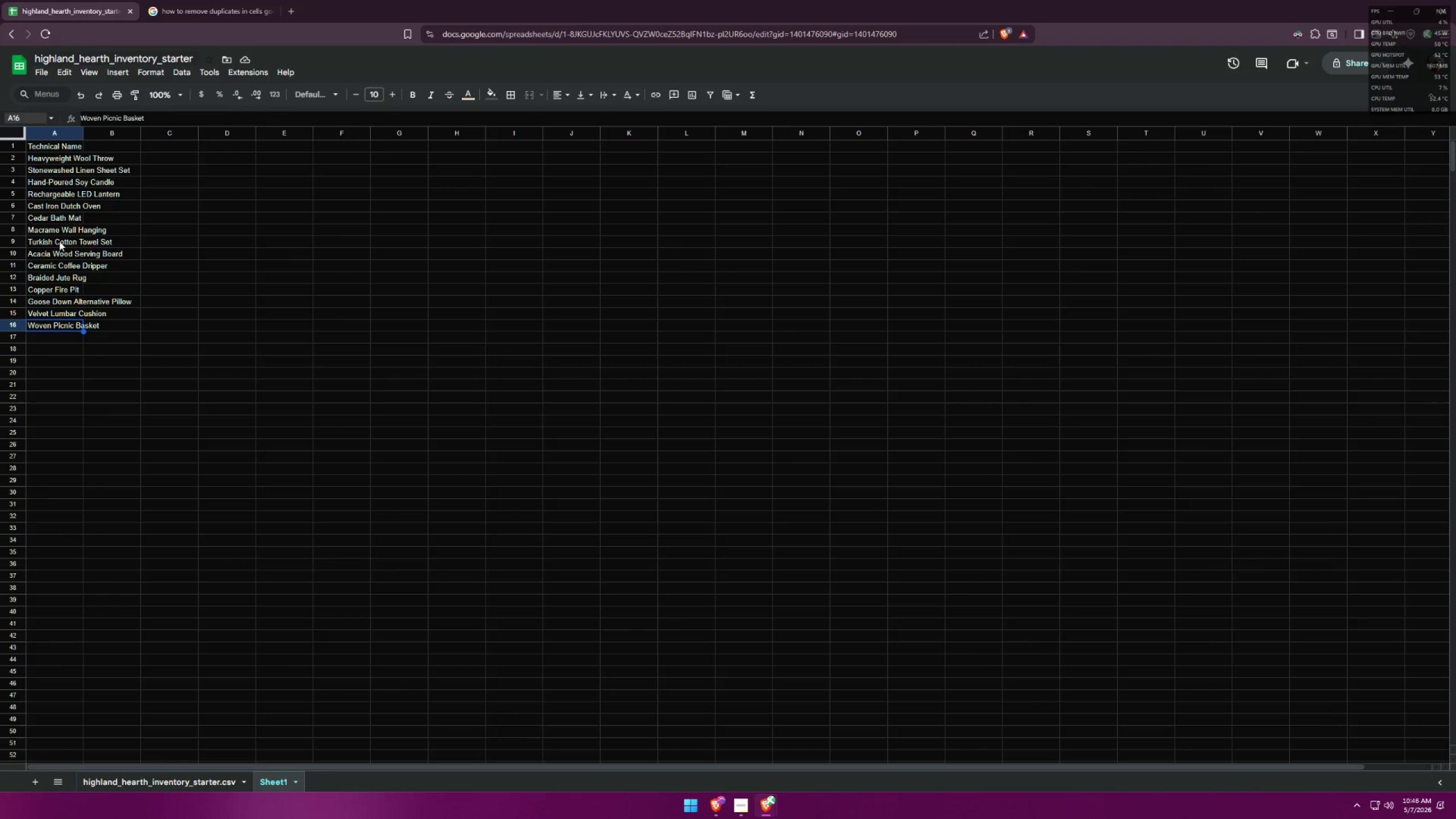 
wait(7.86)
 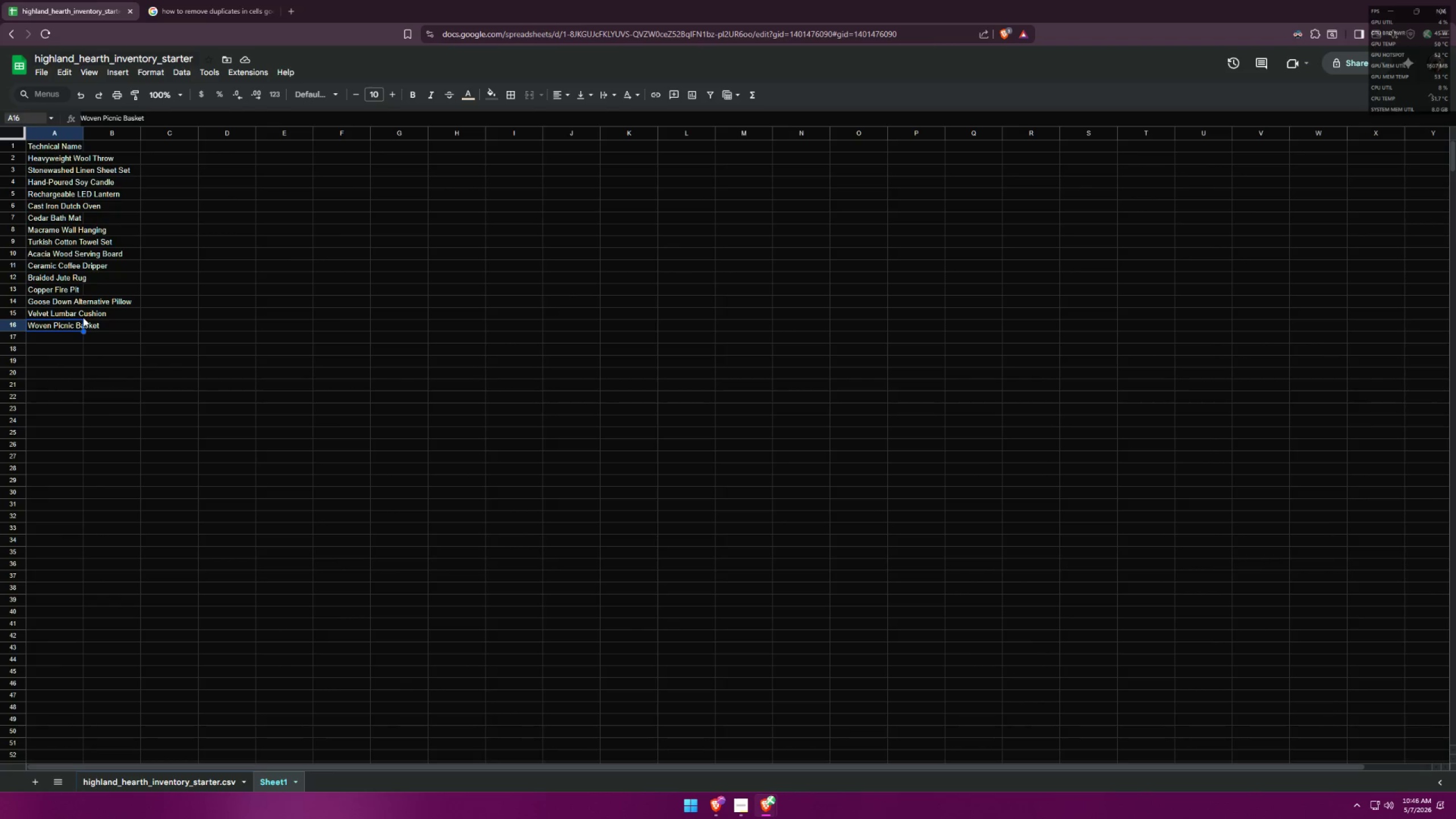 
left_click([38, 161])
 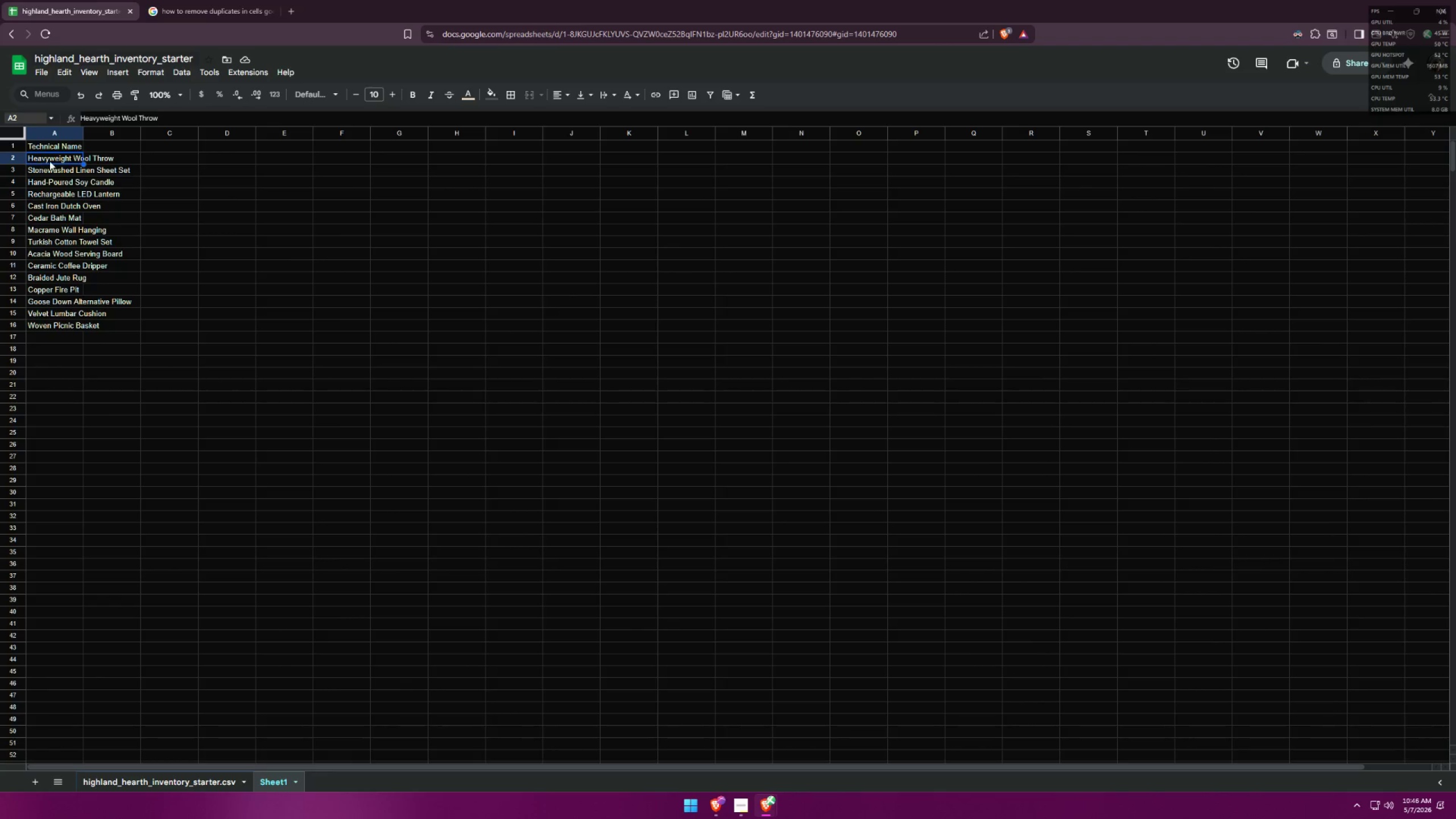 
key(Control+C)
 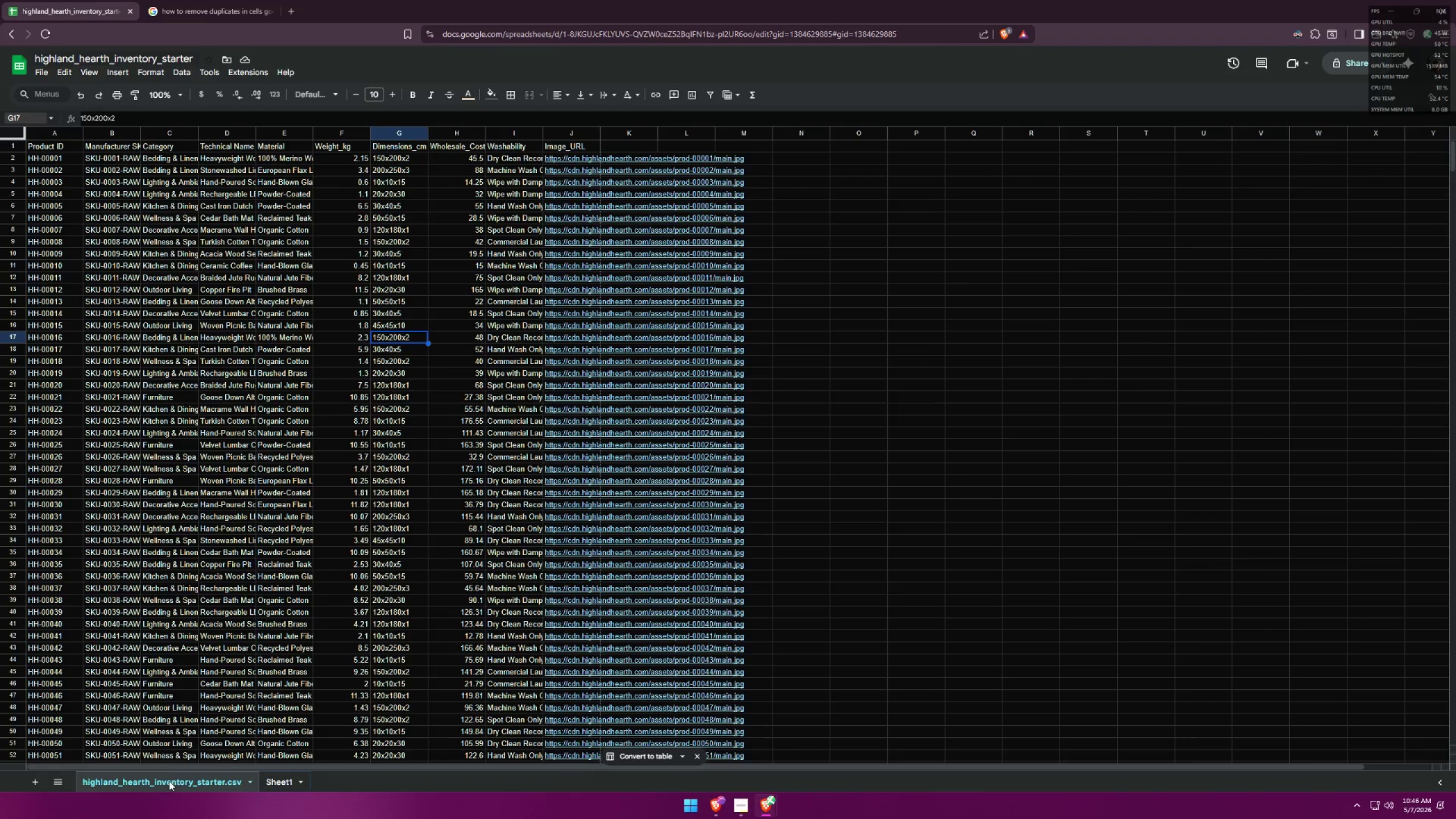 
key(Control+F)
 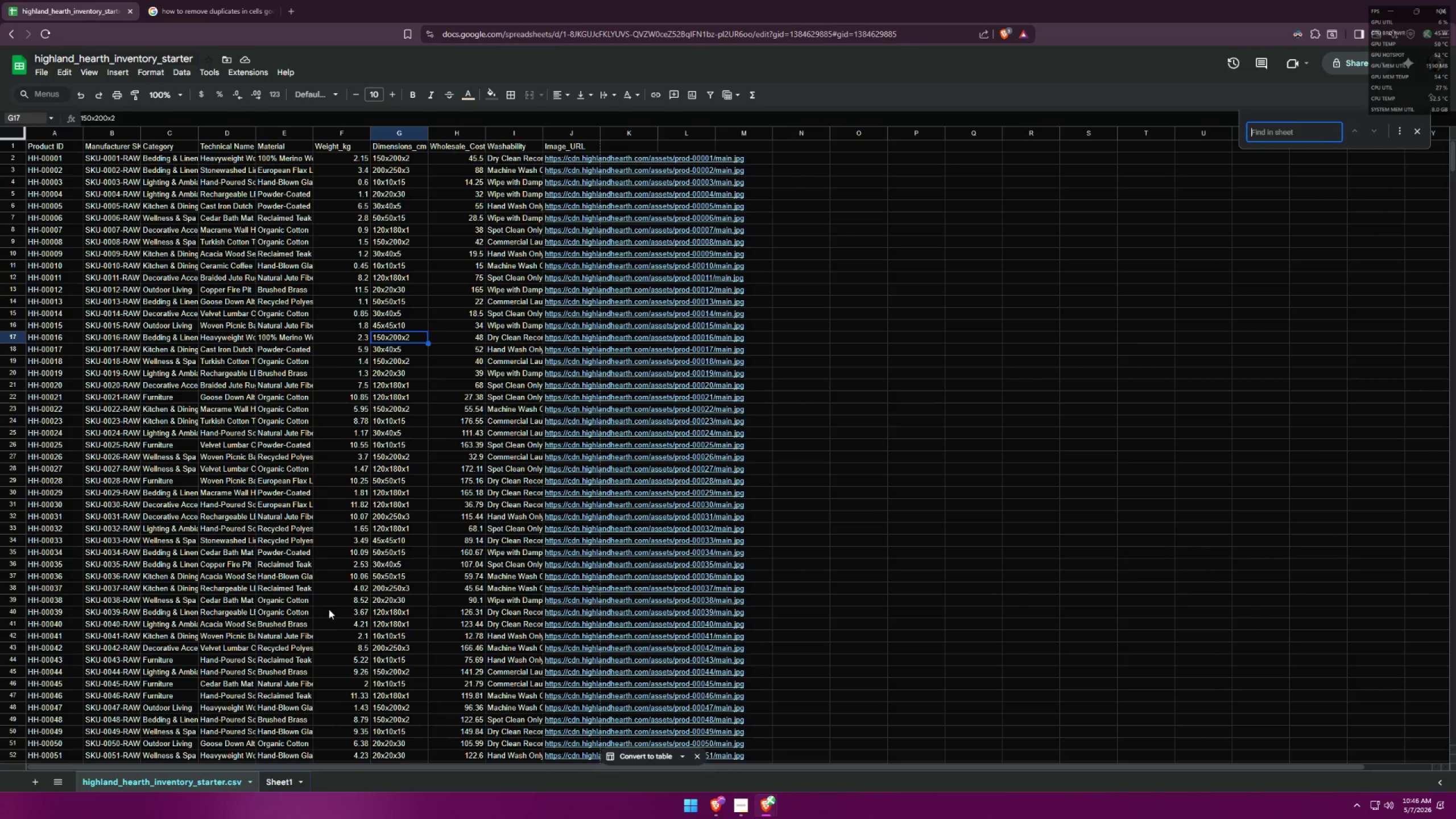 
key(Control+V)
 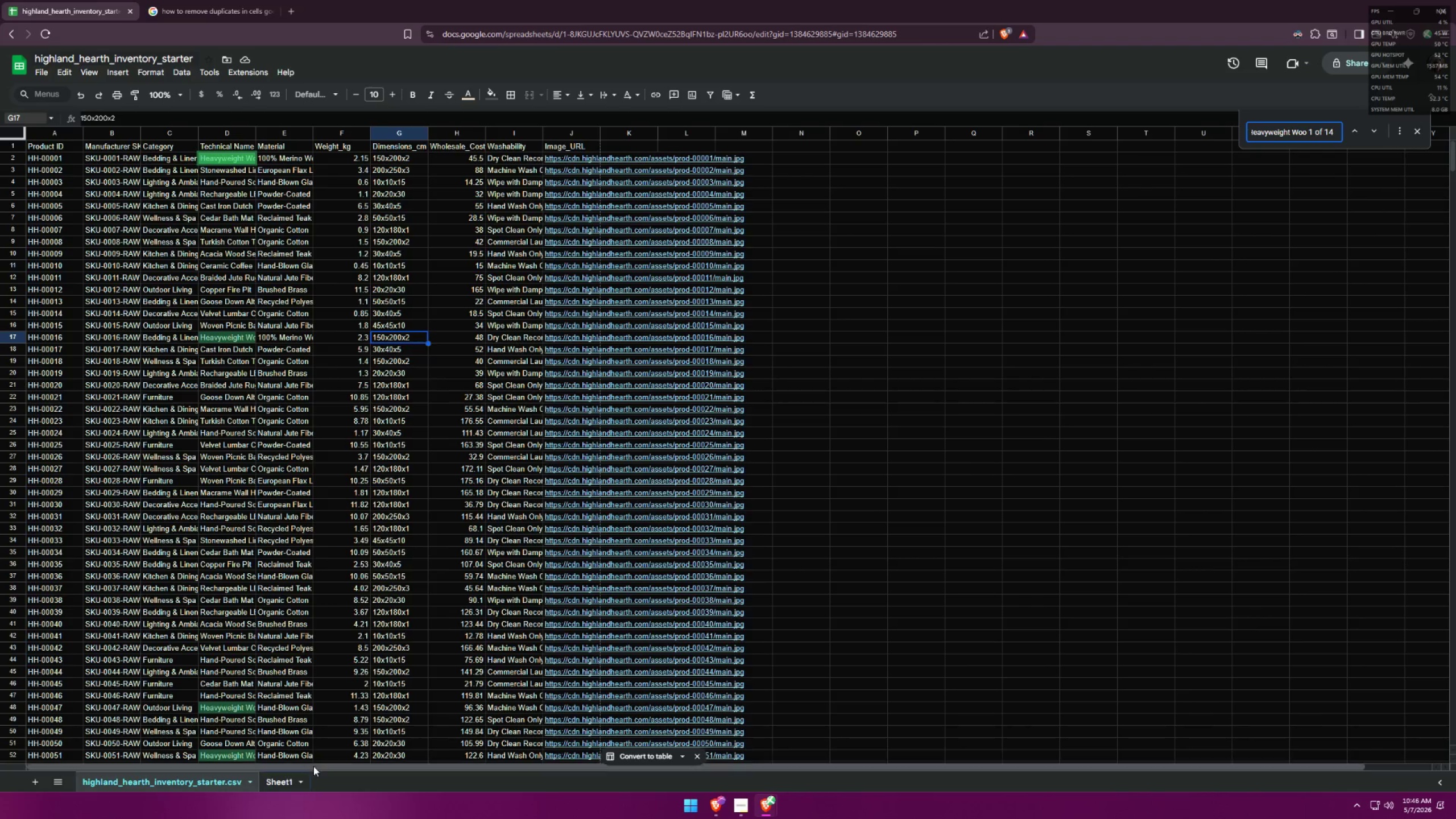 
wait(6.62)
 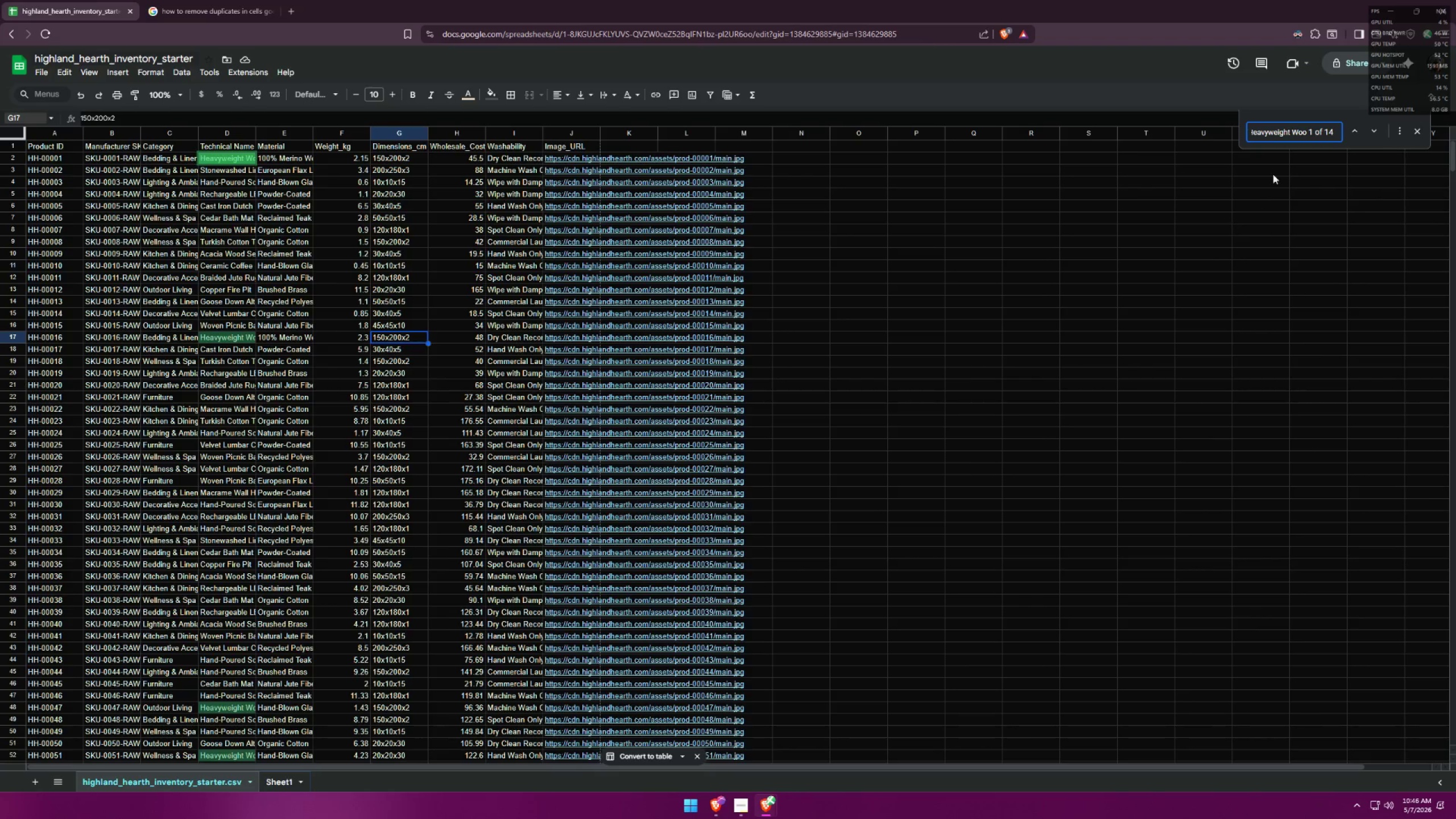 
left_click([828, 753])
 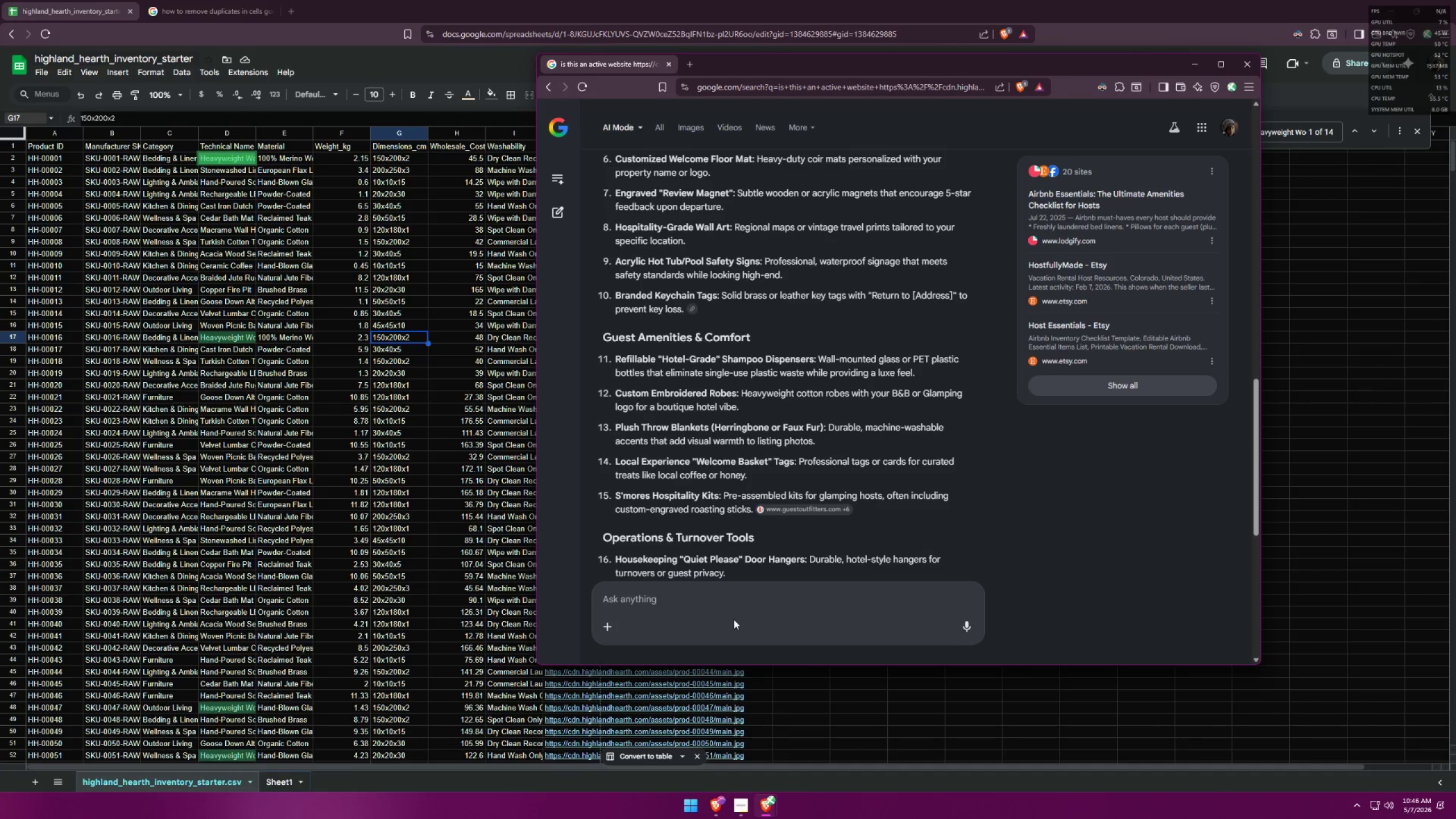 
double_click([753, 598])
 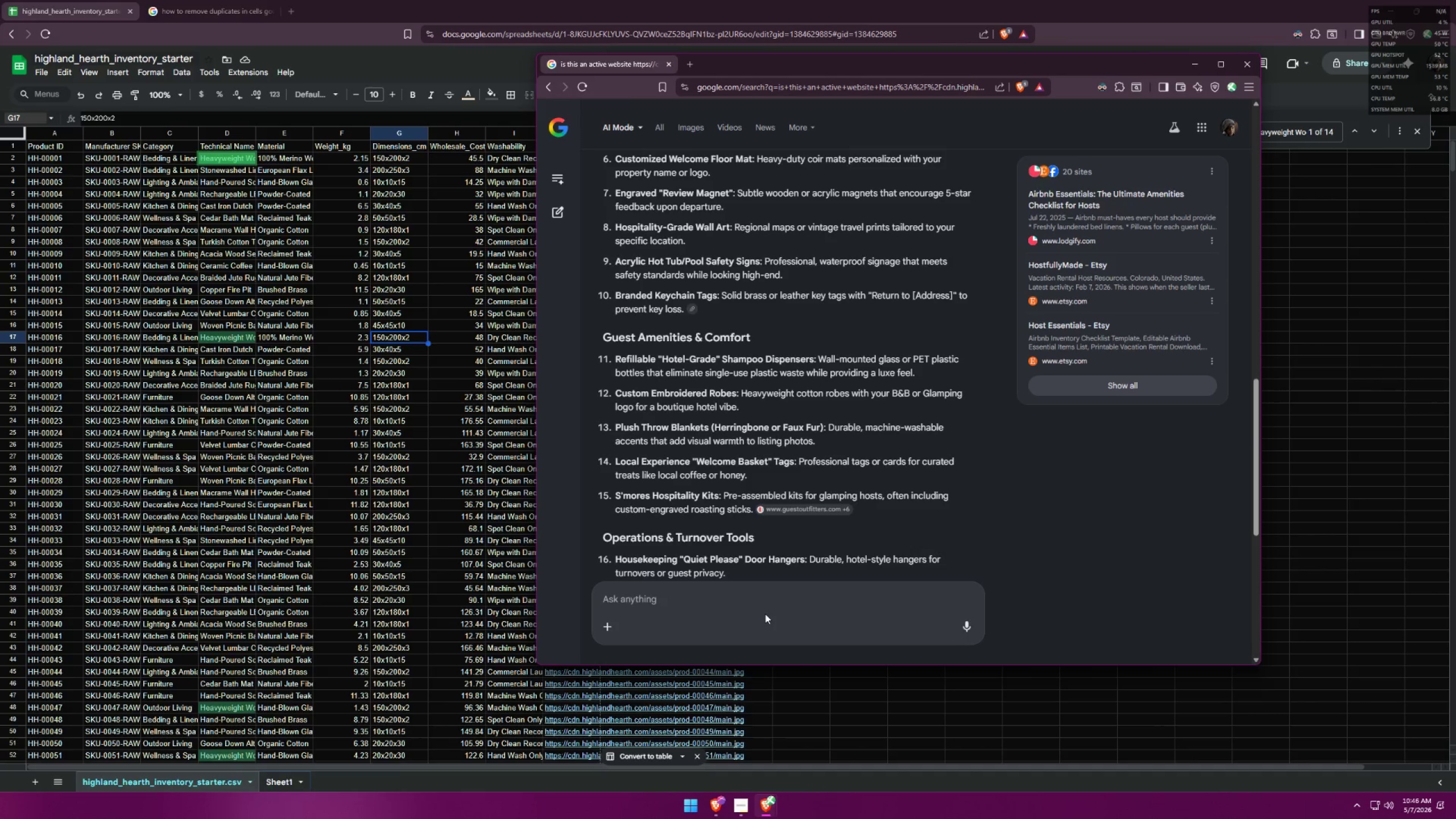 
type(wh)
key(Backspace)
key(Backspace)
type(what the most popular material of )
 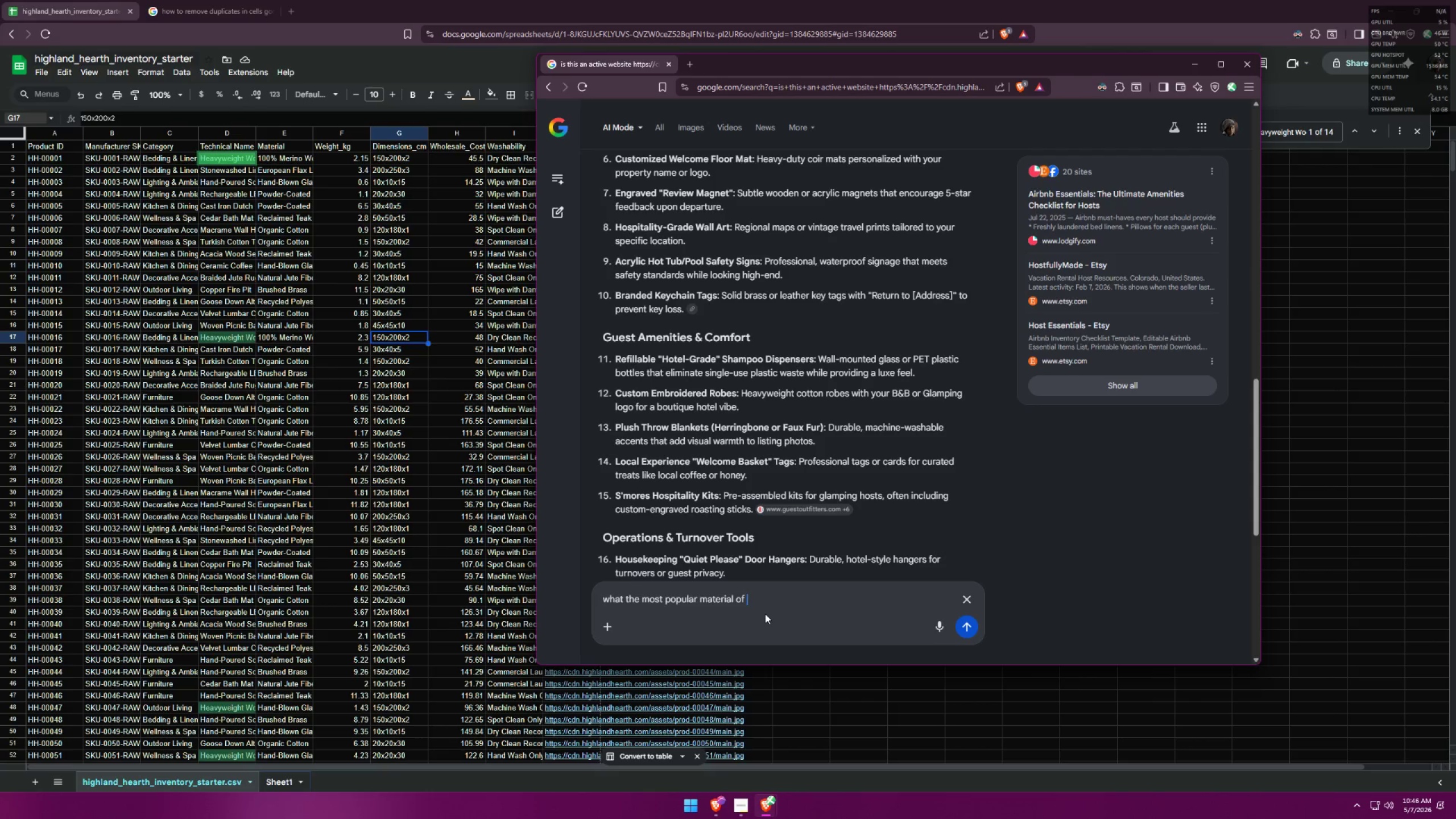 
key(Control+ControlLeft)
 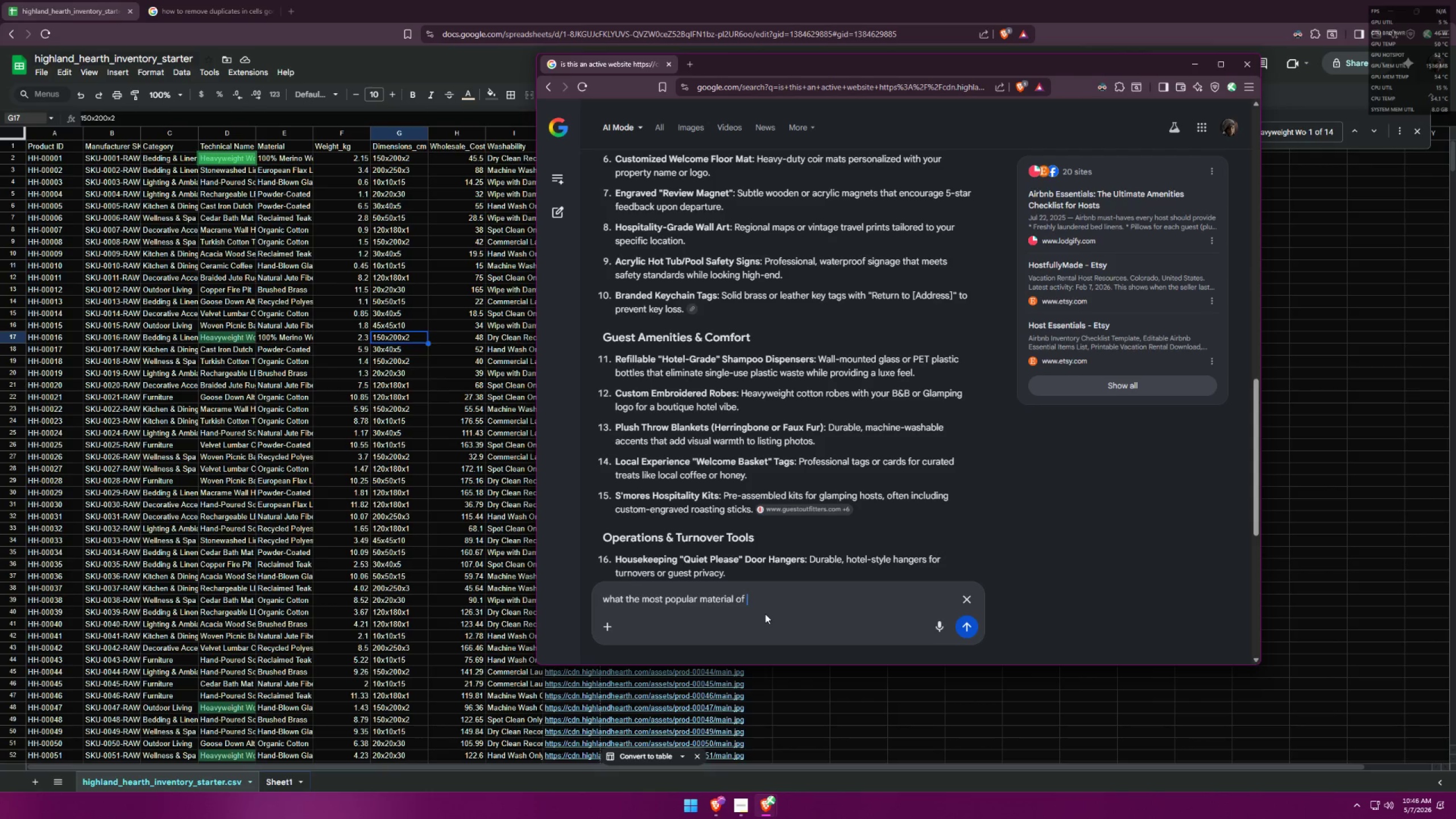 
key(Control+V)
 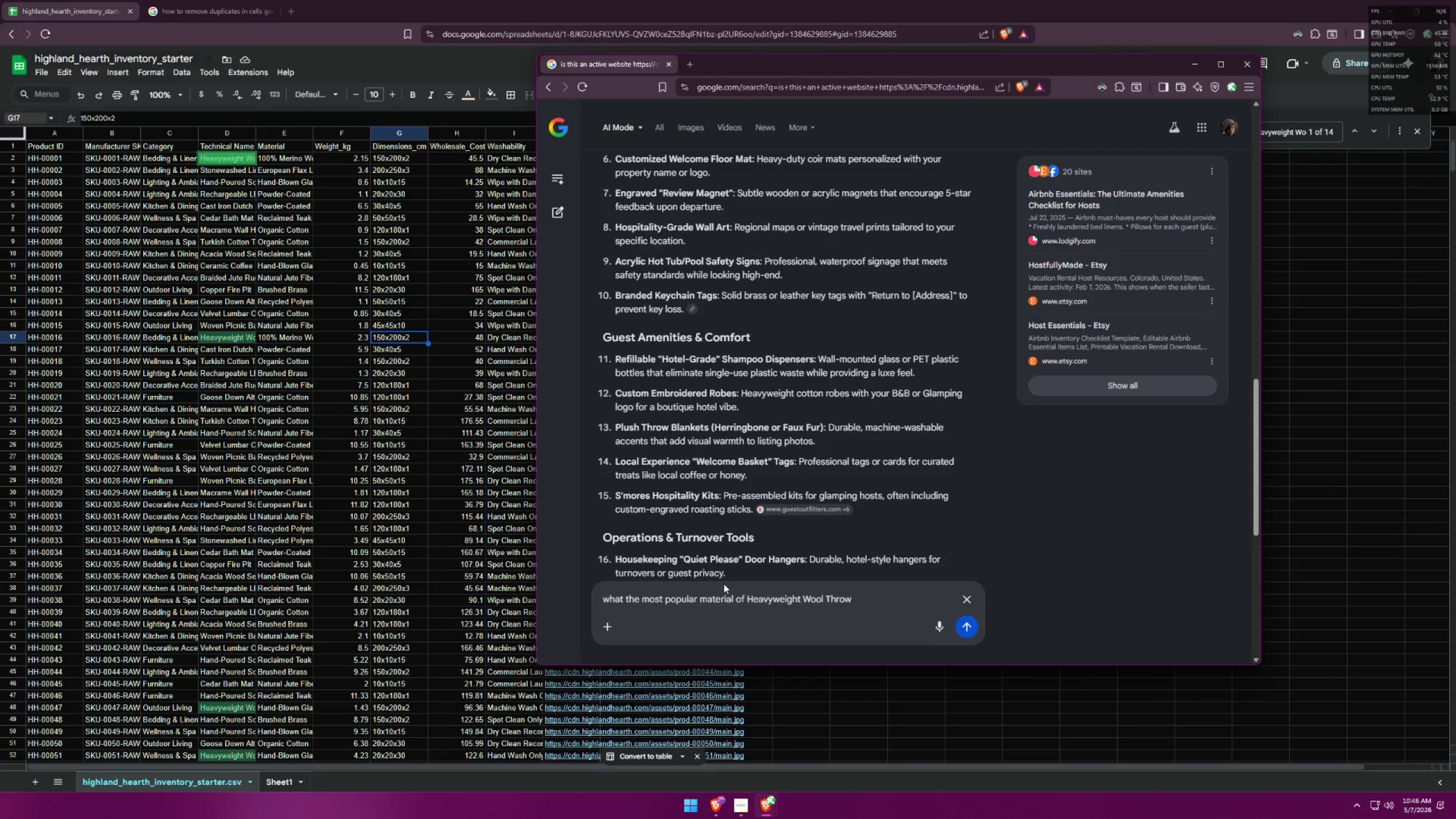 
left_click([695, 599])
 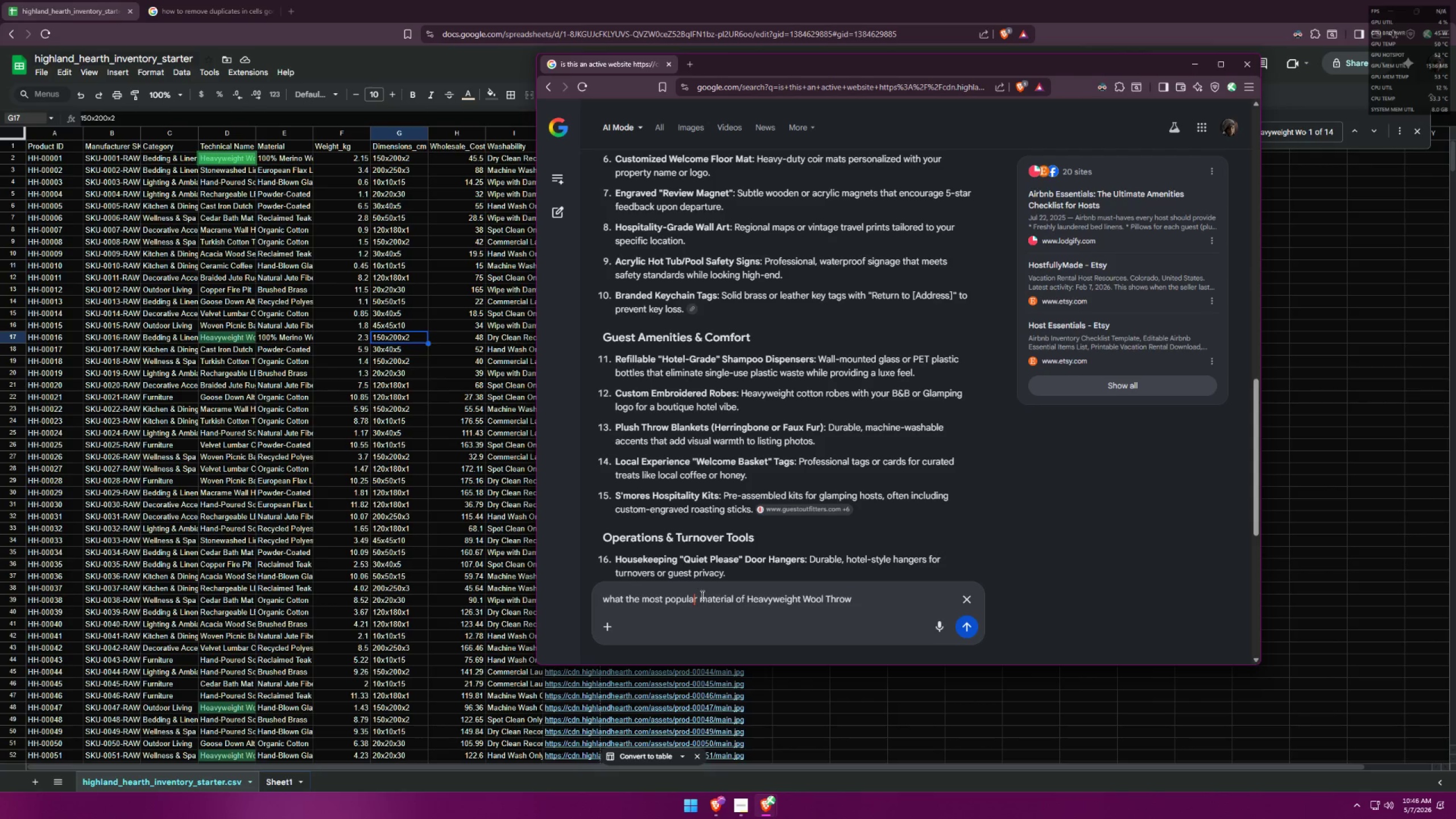 
double_click([701, 594])
 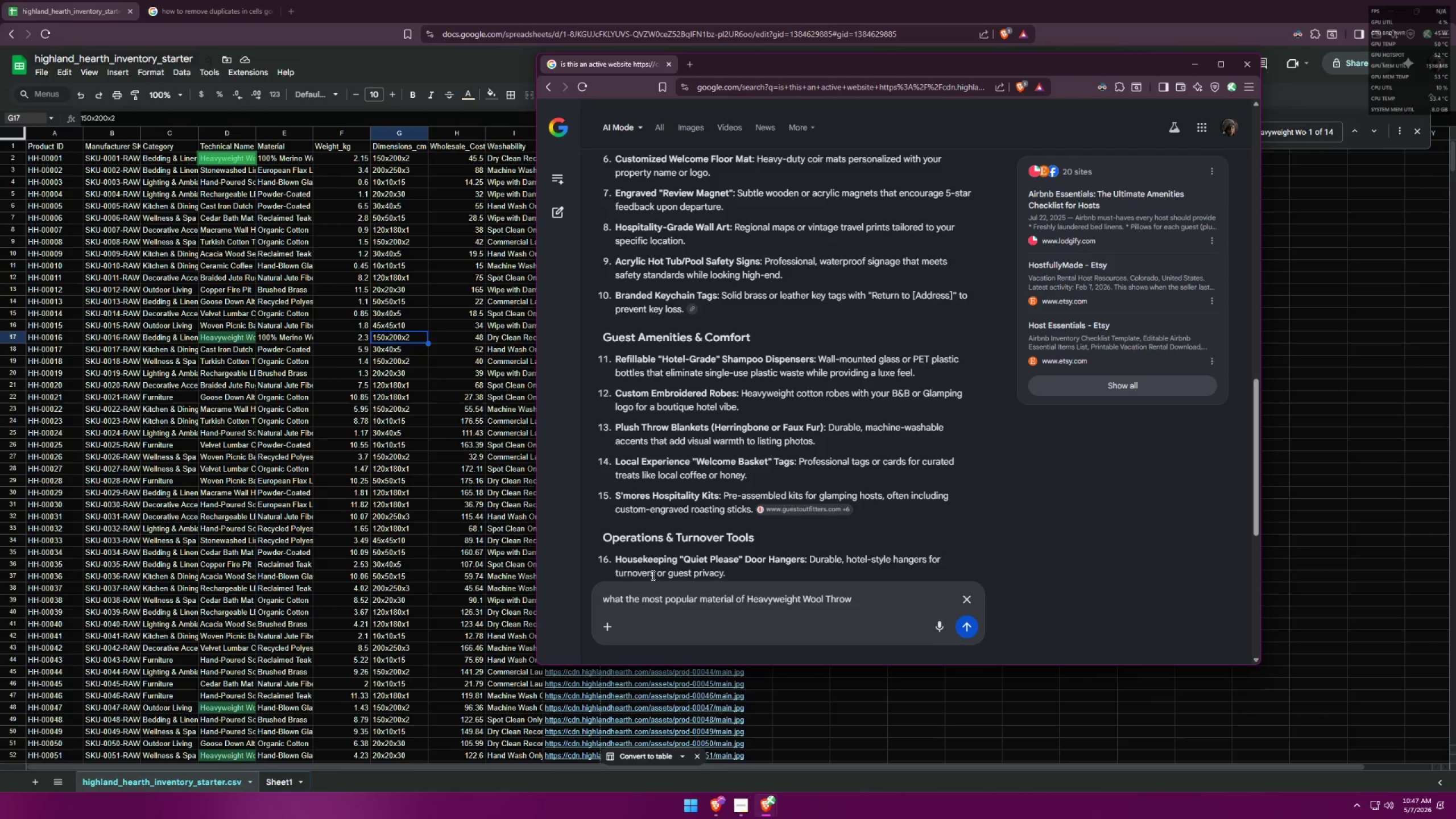 
type(by etsy )
 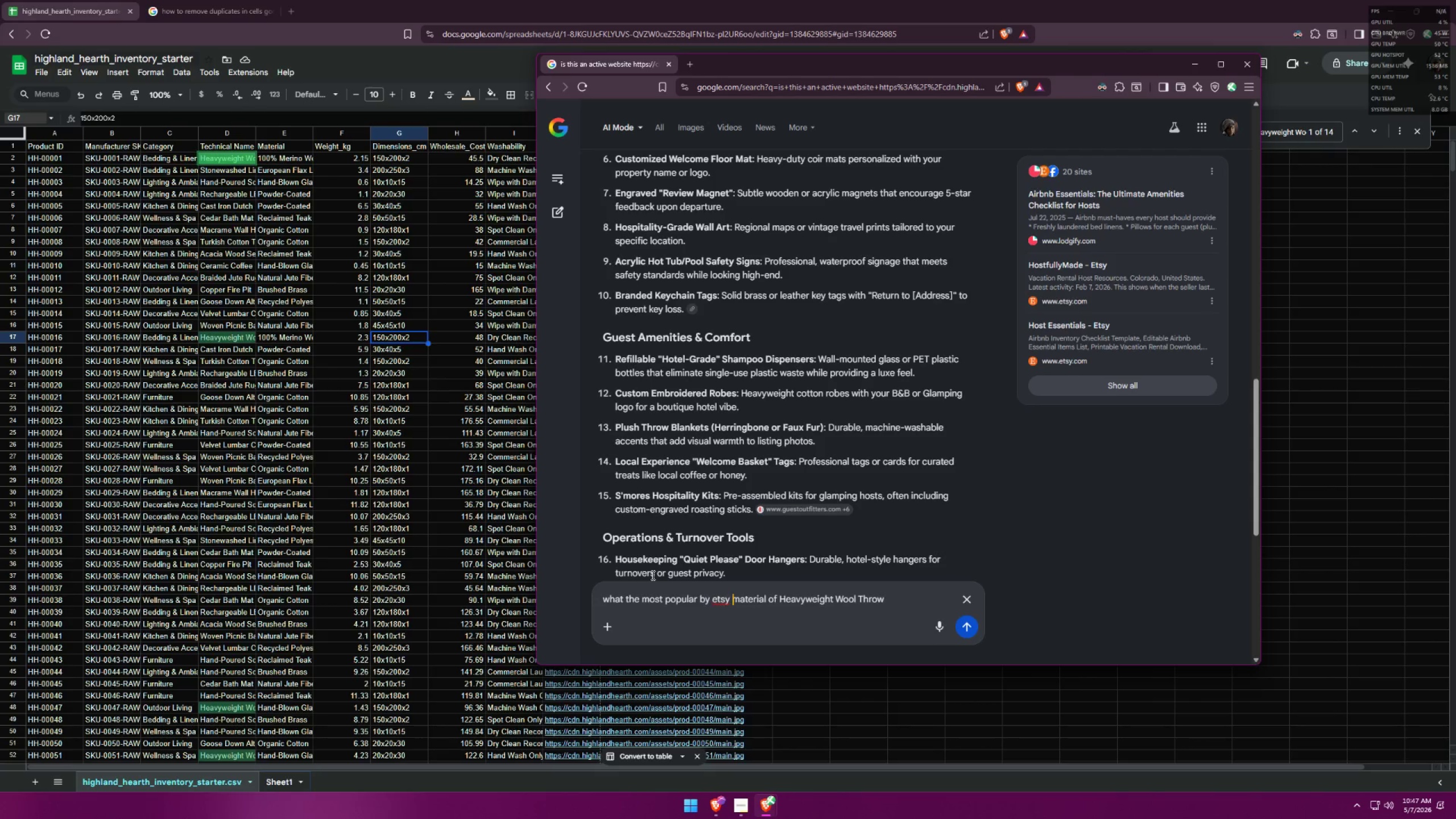 
type(reviews )
 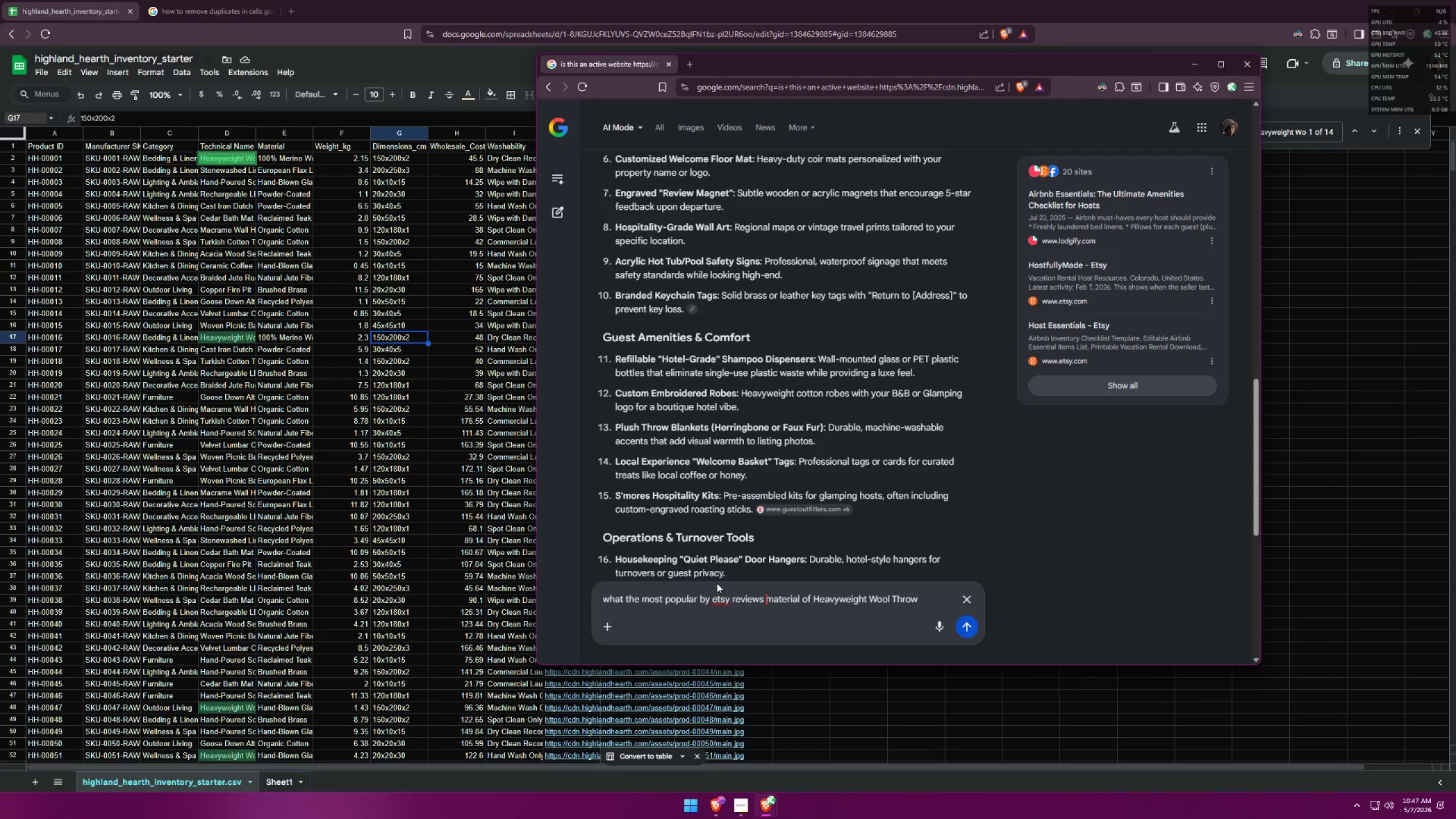 
left_click([696, 597])
 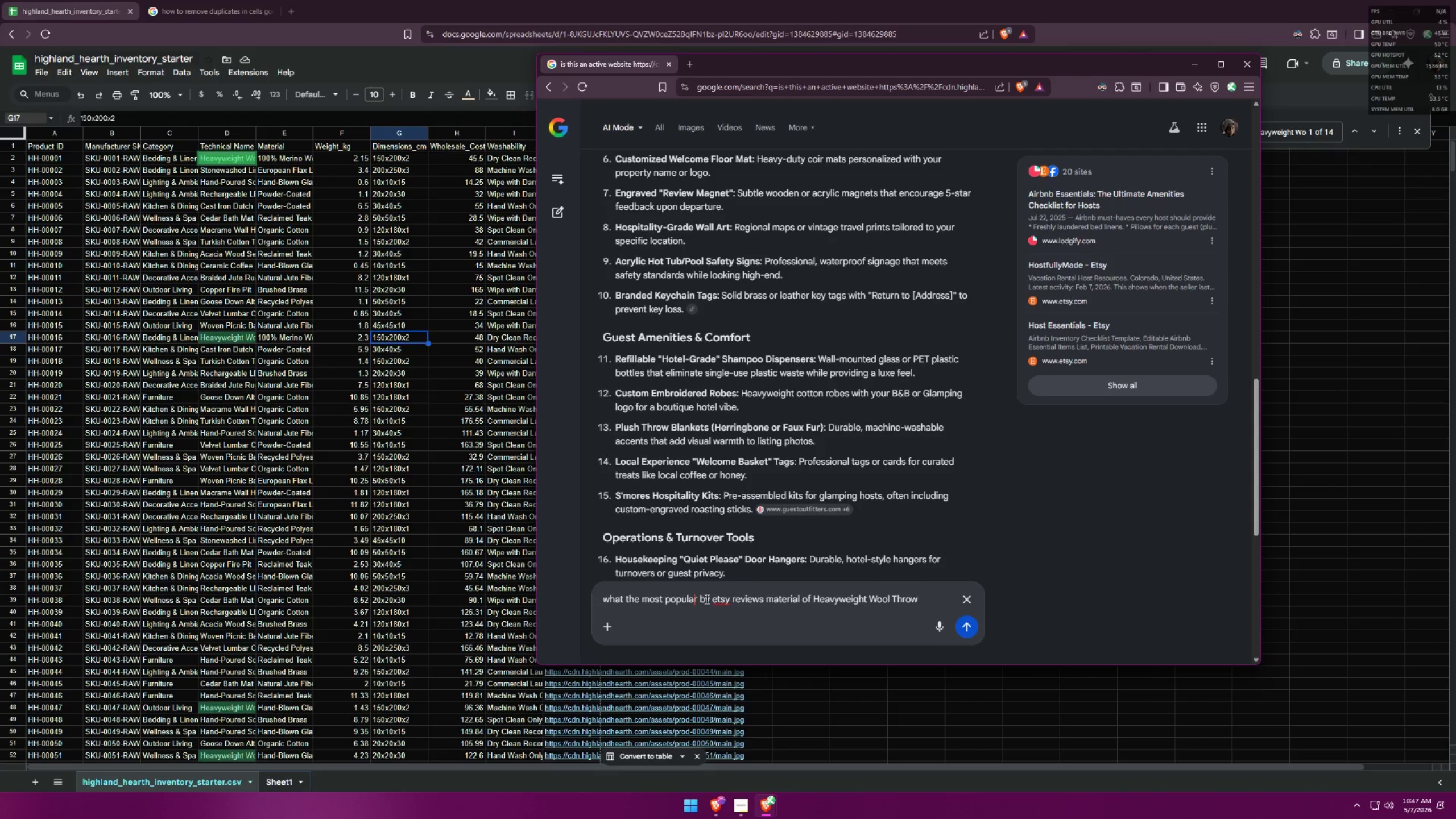 
double_click([696, 601])
 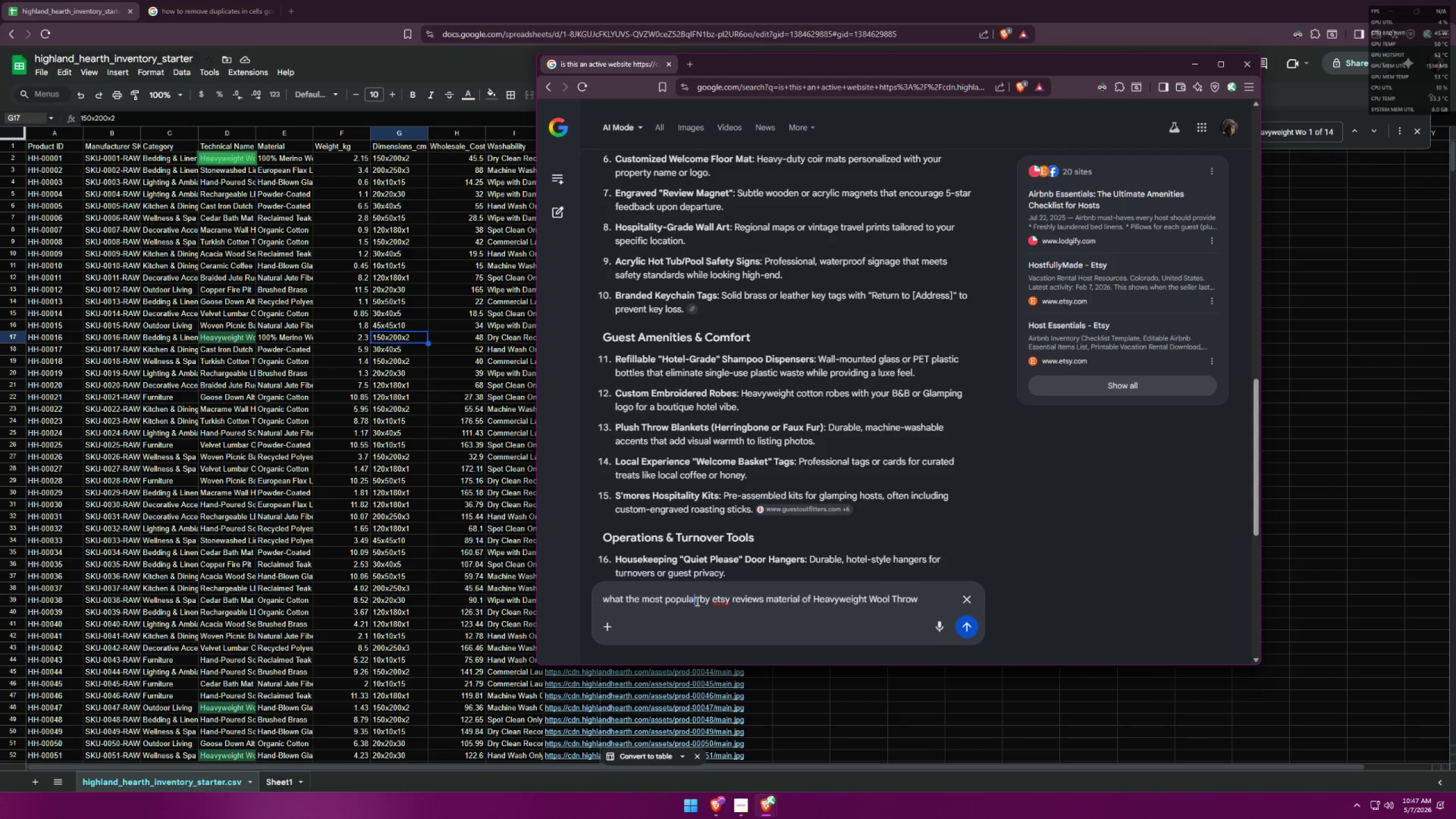 
triple_click([696, 601])
 